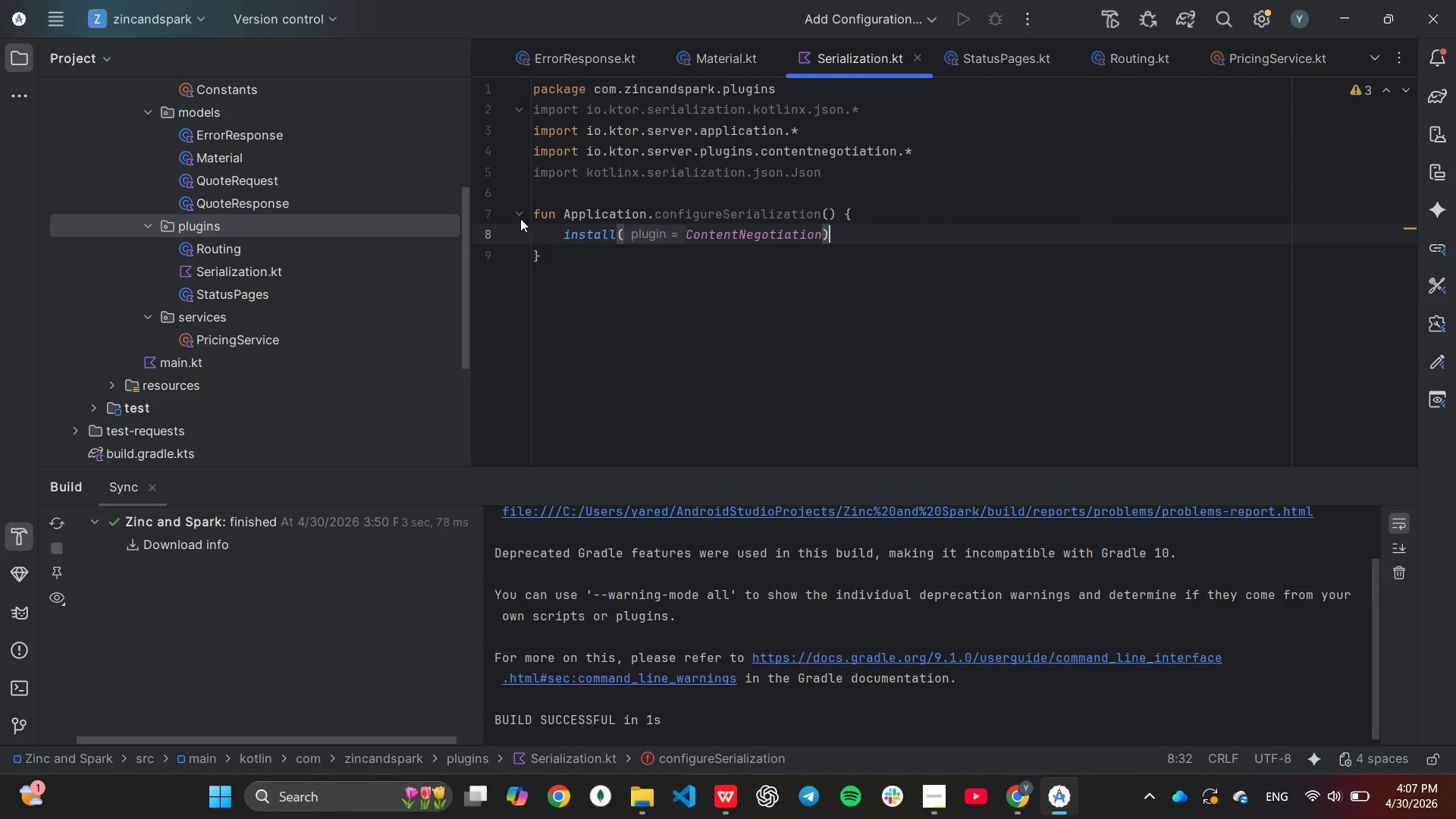 
key(Shift+ShiftLeft)
 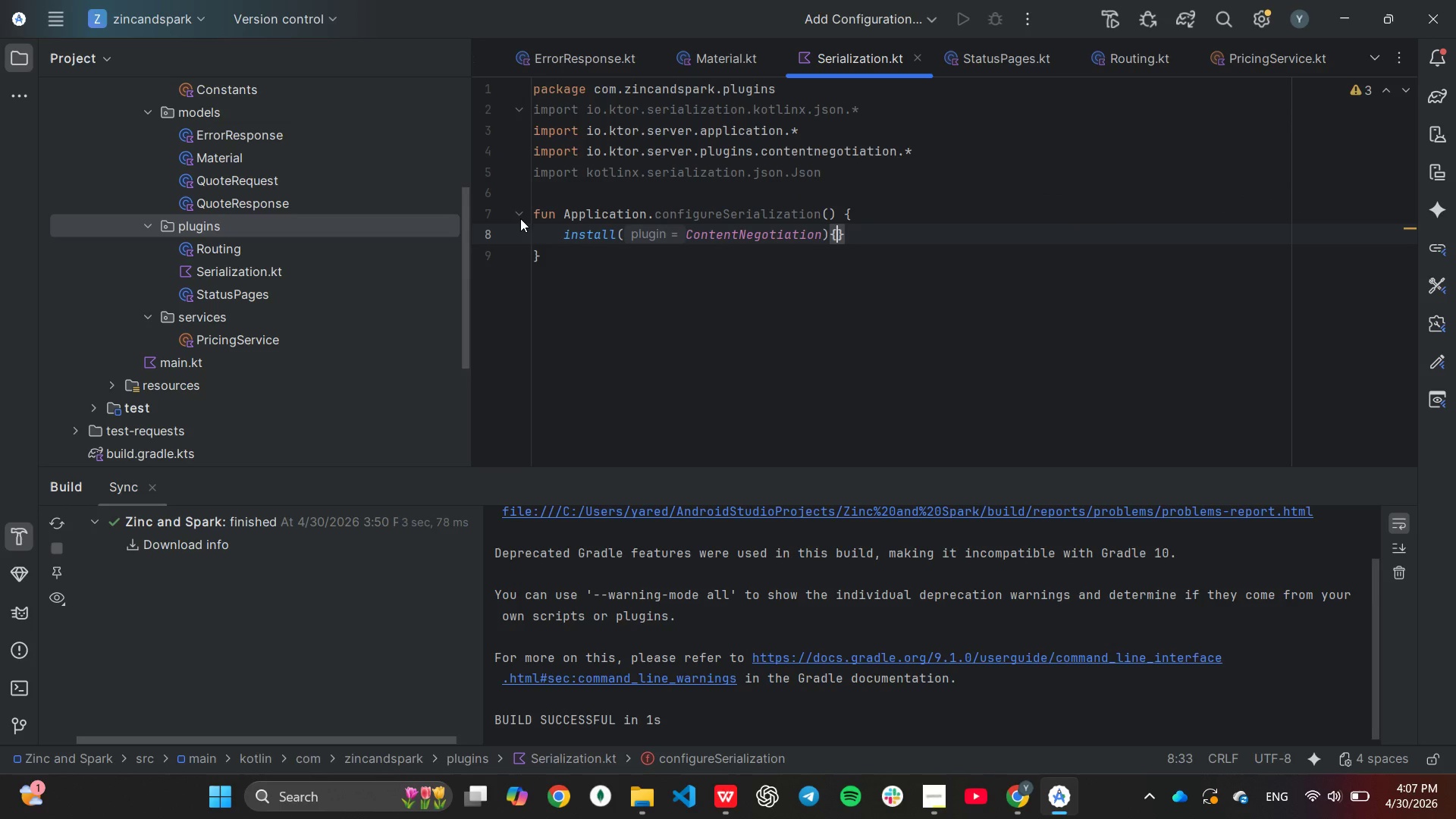 
key(Shift+BracketLeft)
 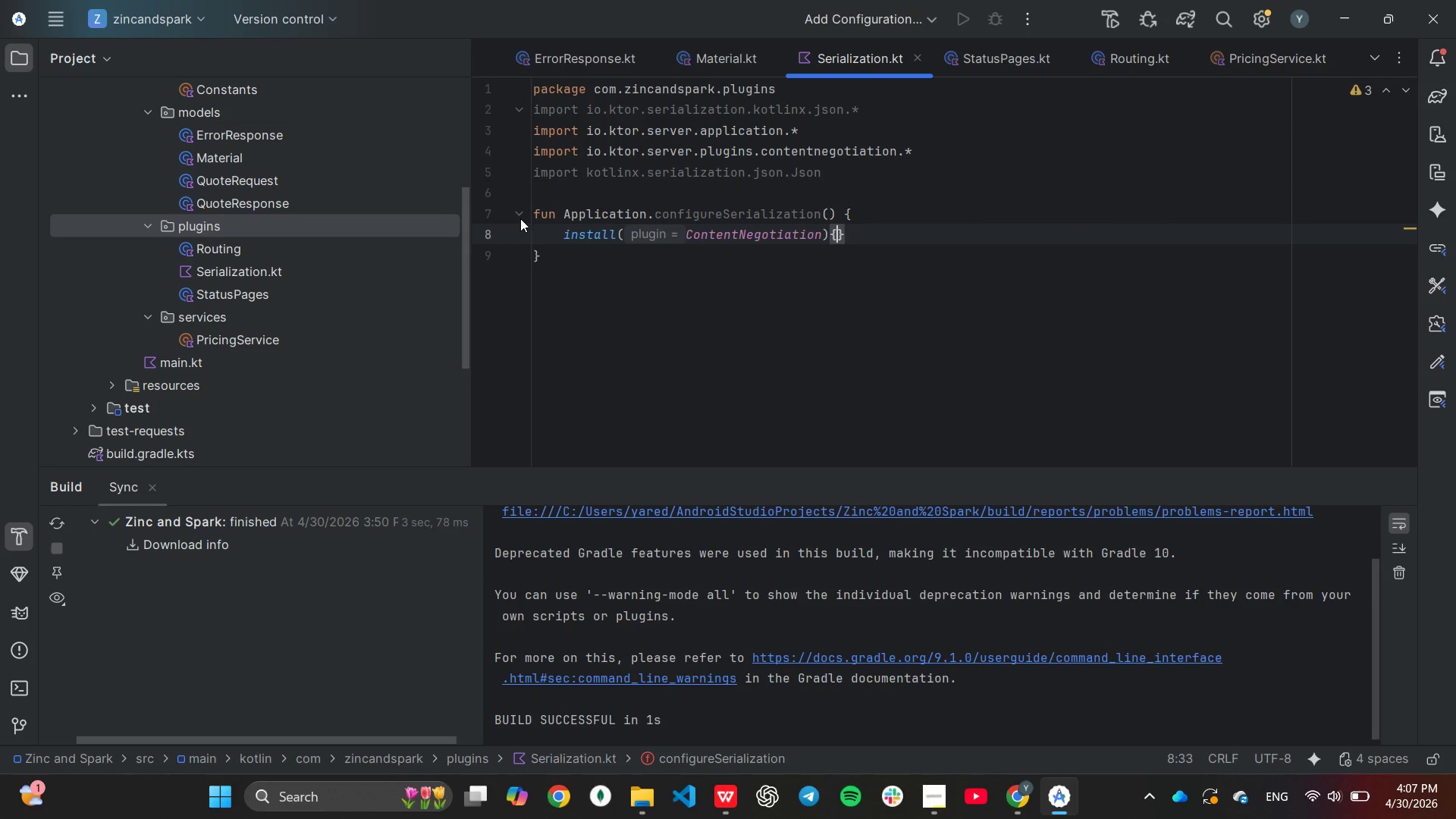 
key(Enter)
 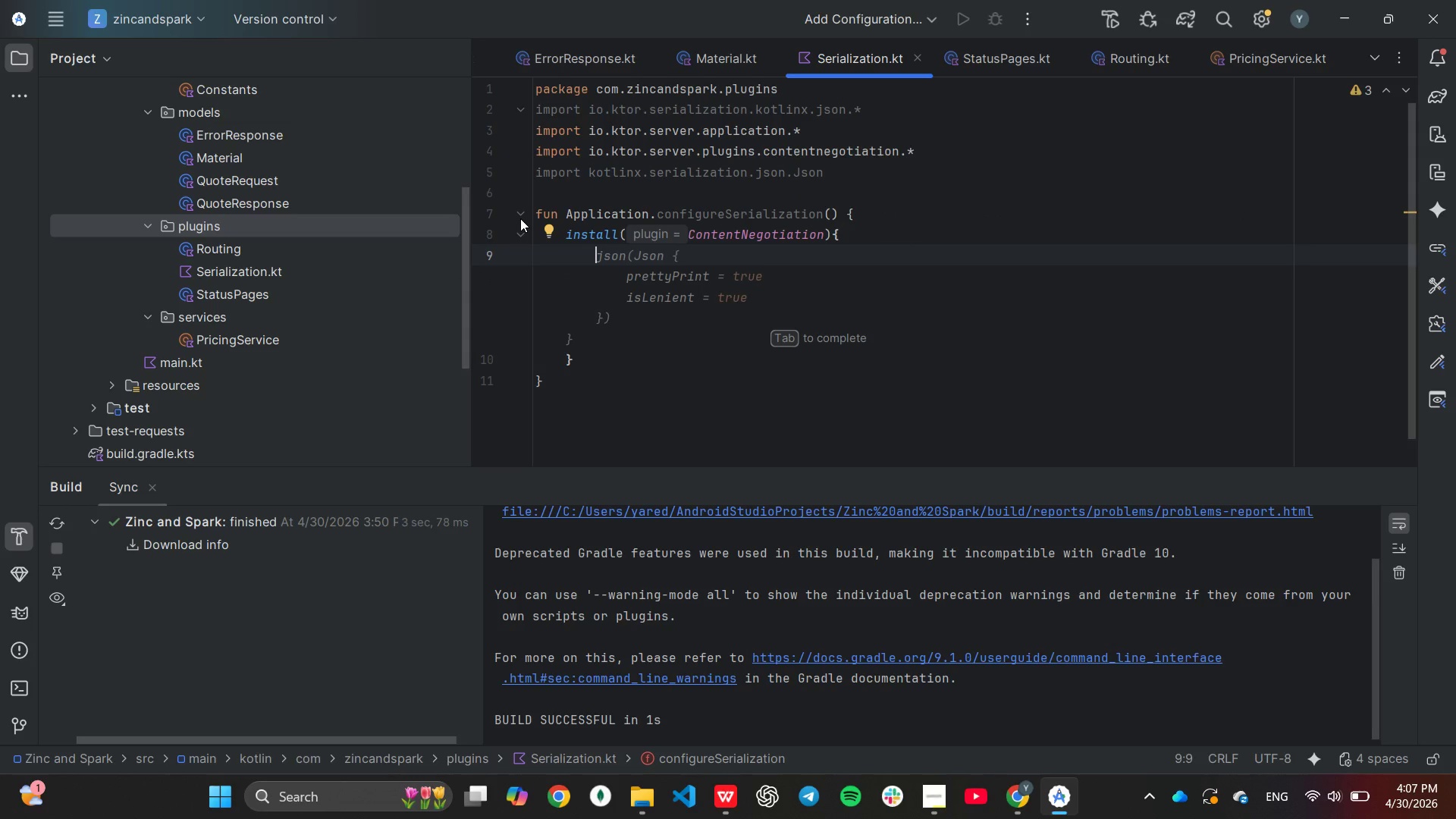 
key(Tab)
 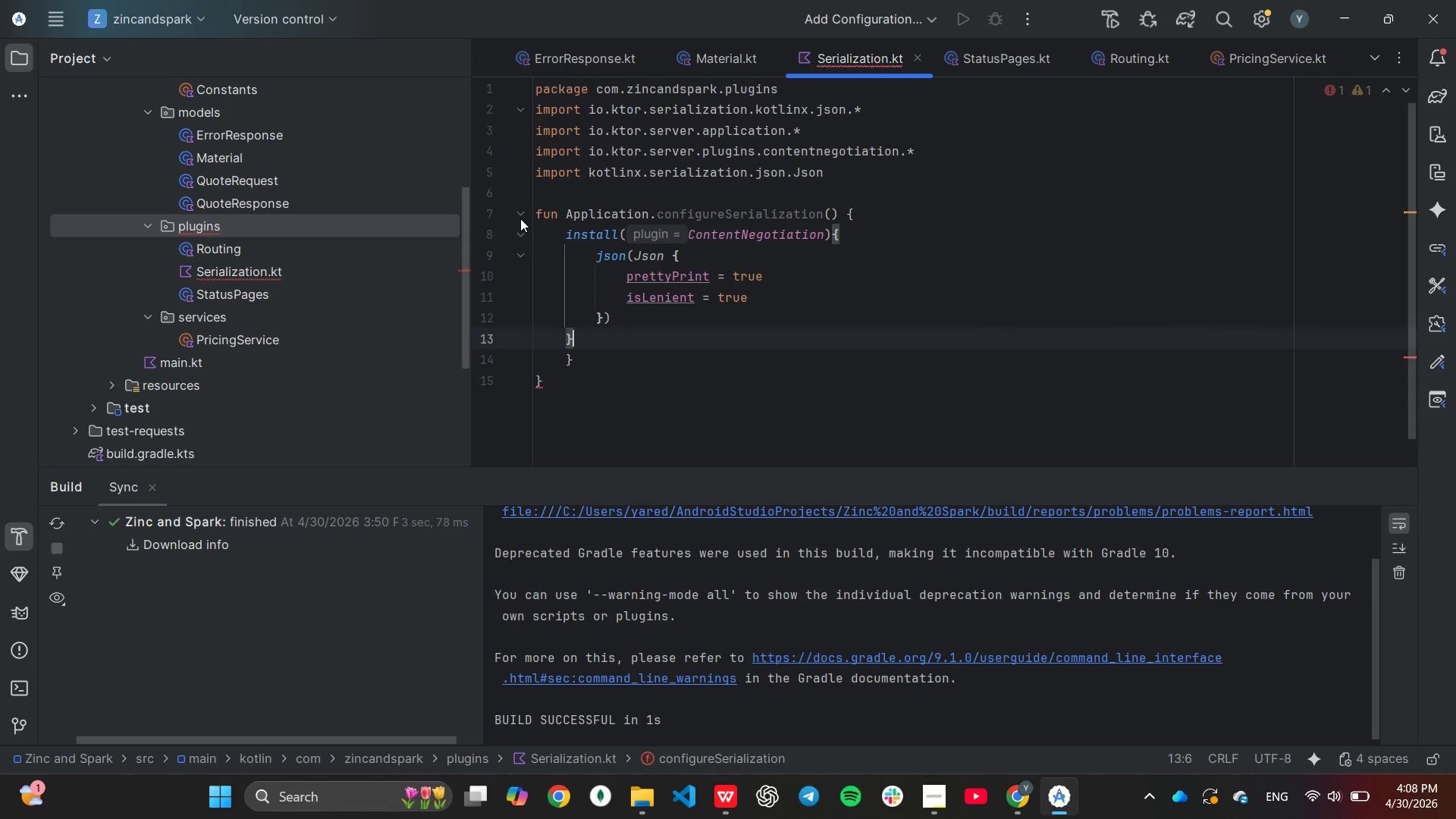 
key(Backspace)
 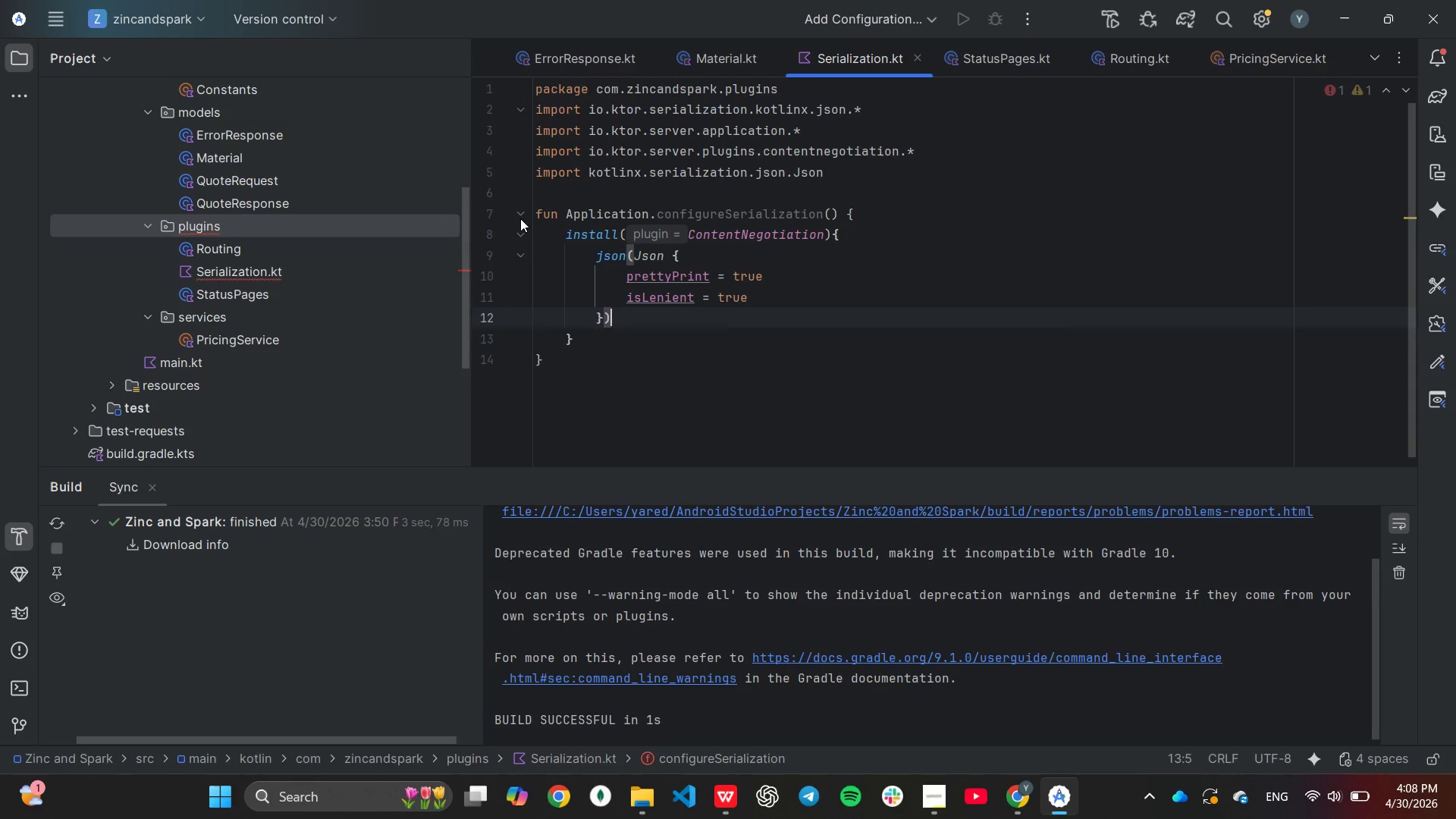 
key(Backspace)
 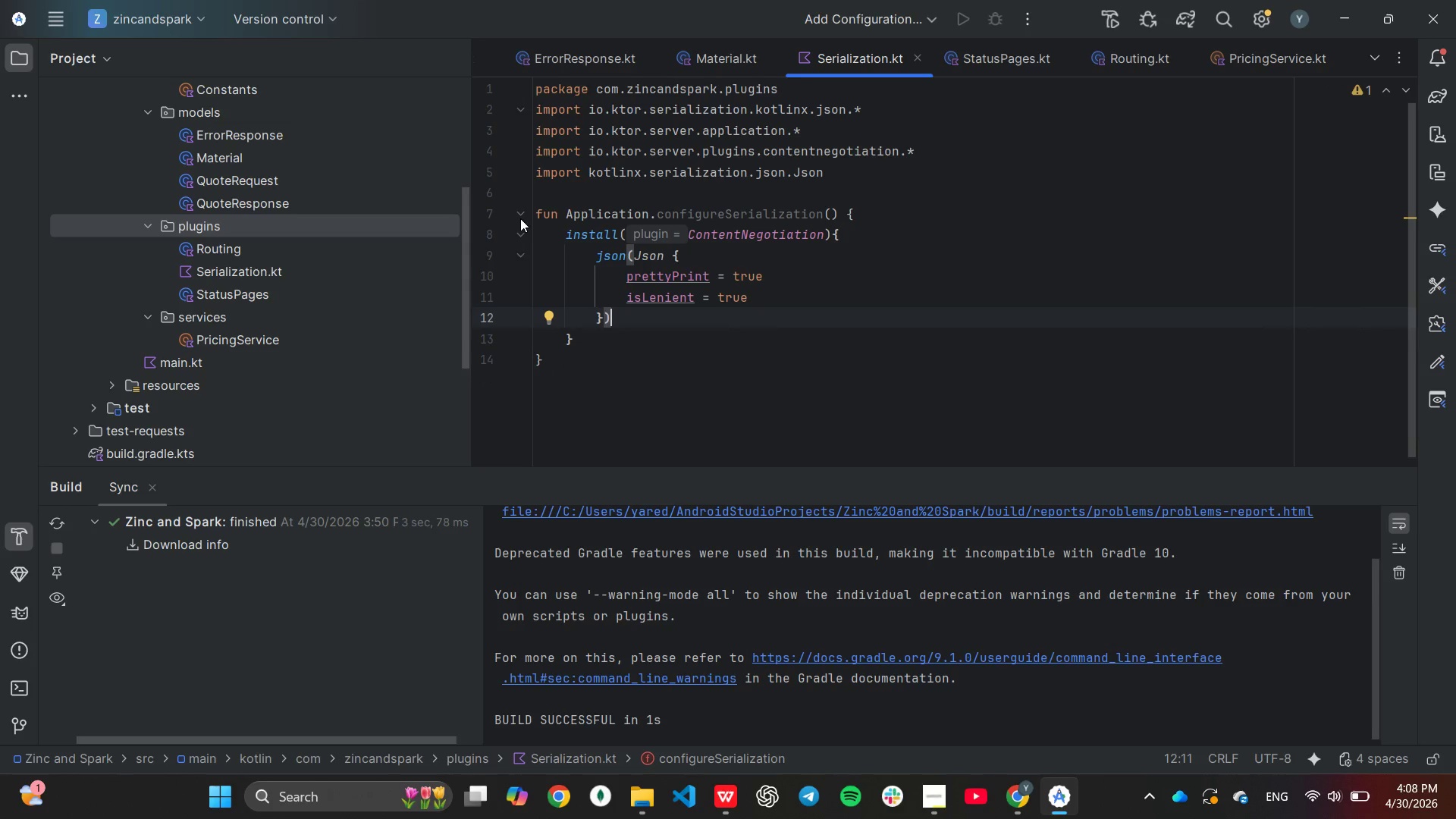 
key(ArrowUp)
 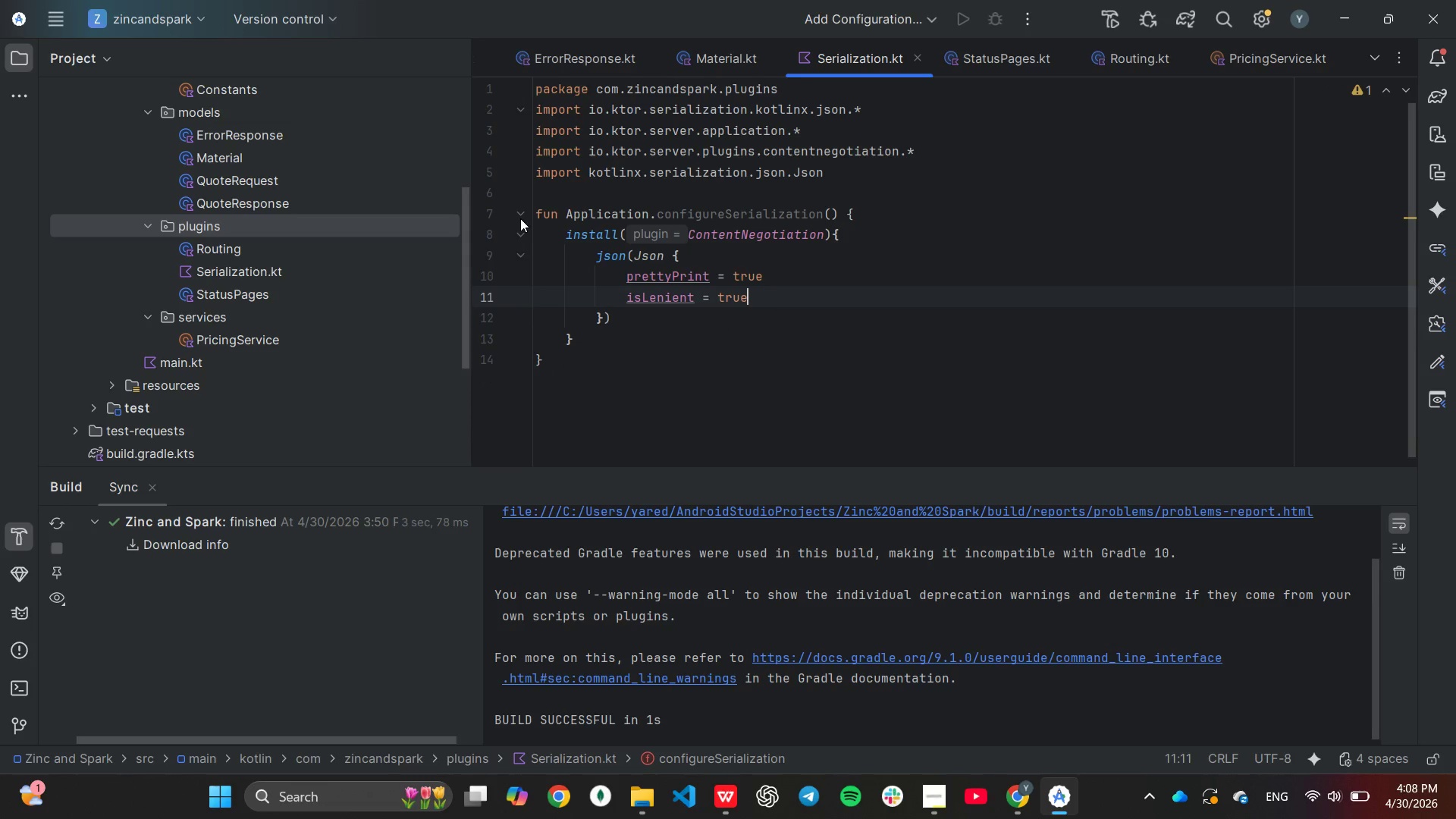 
key(End)
 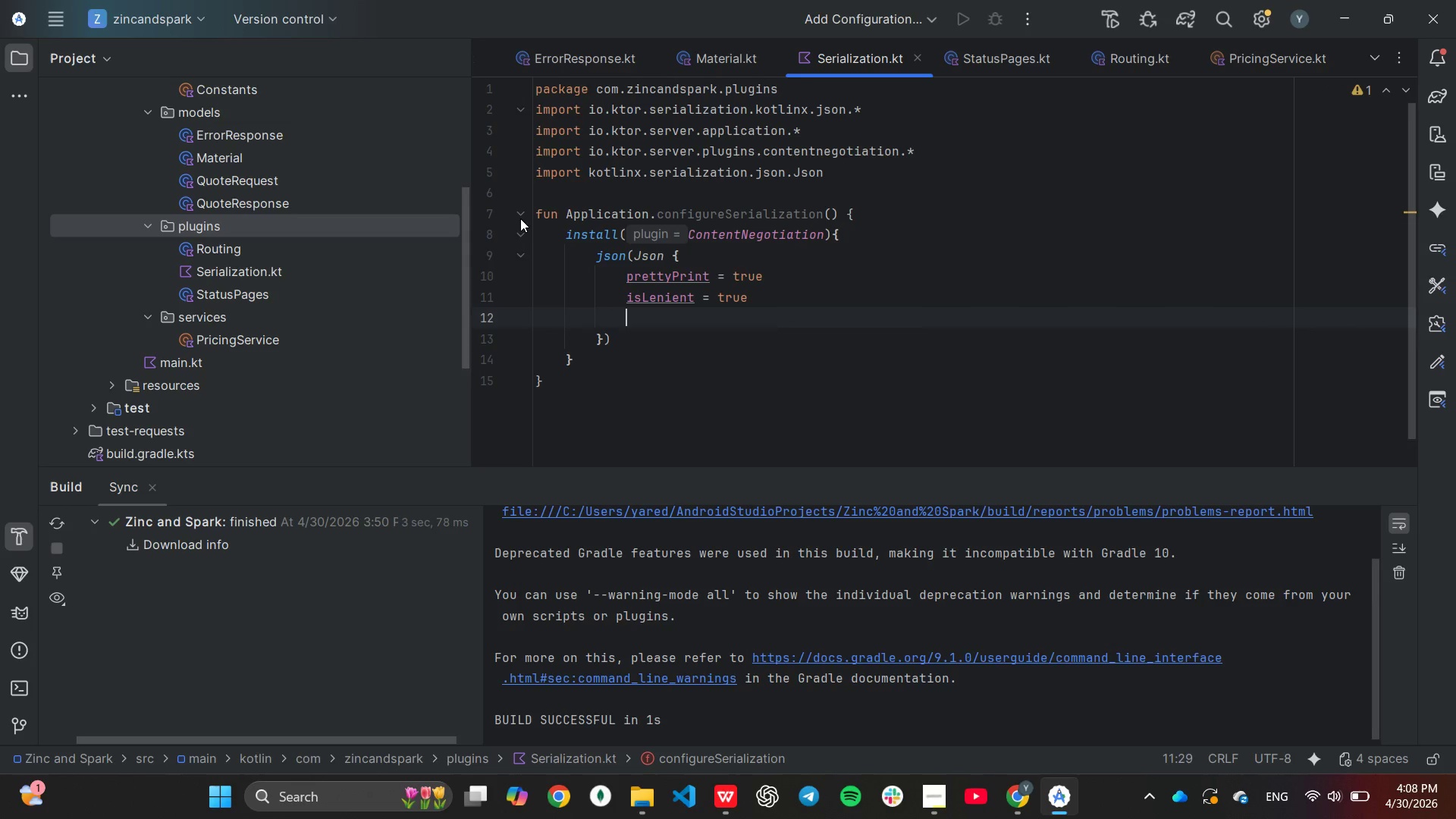 
key(Enter)
 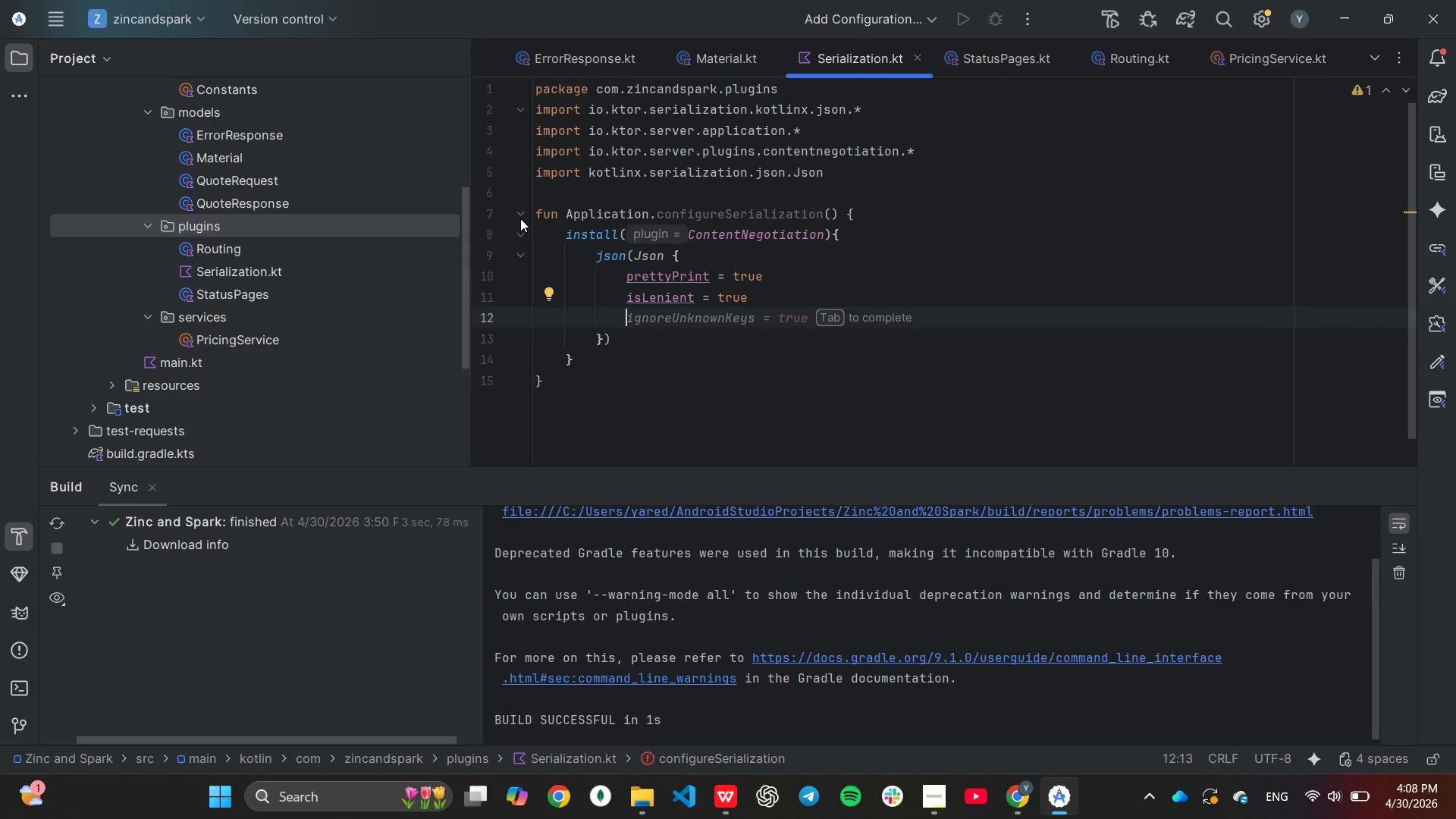 
key(Tab)
 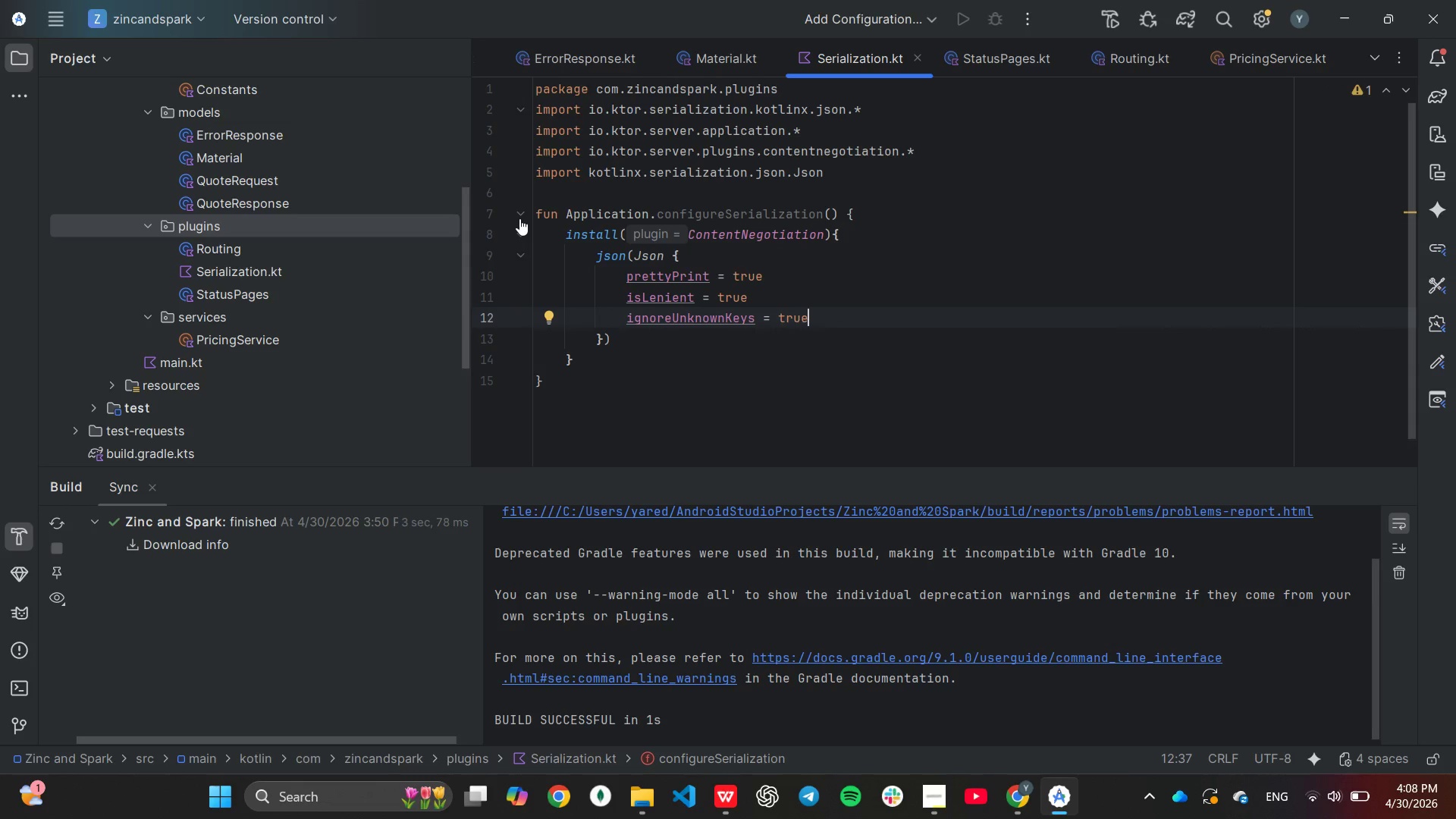 
wait(6.53)
 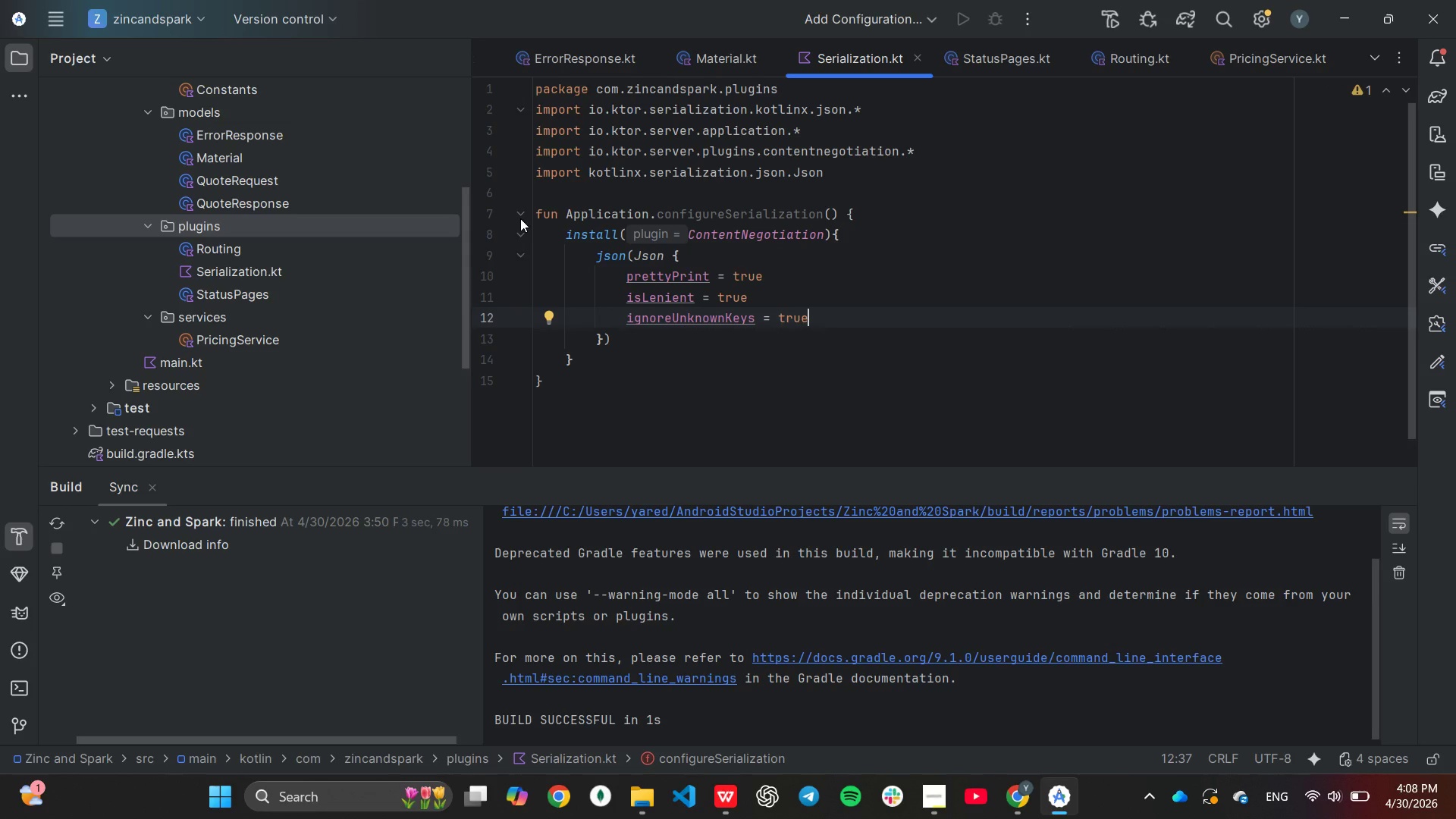 
left_click([686, 415])
 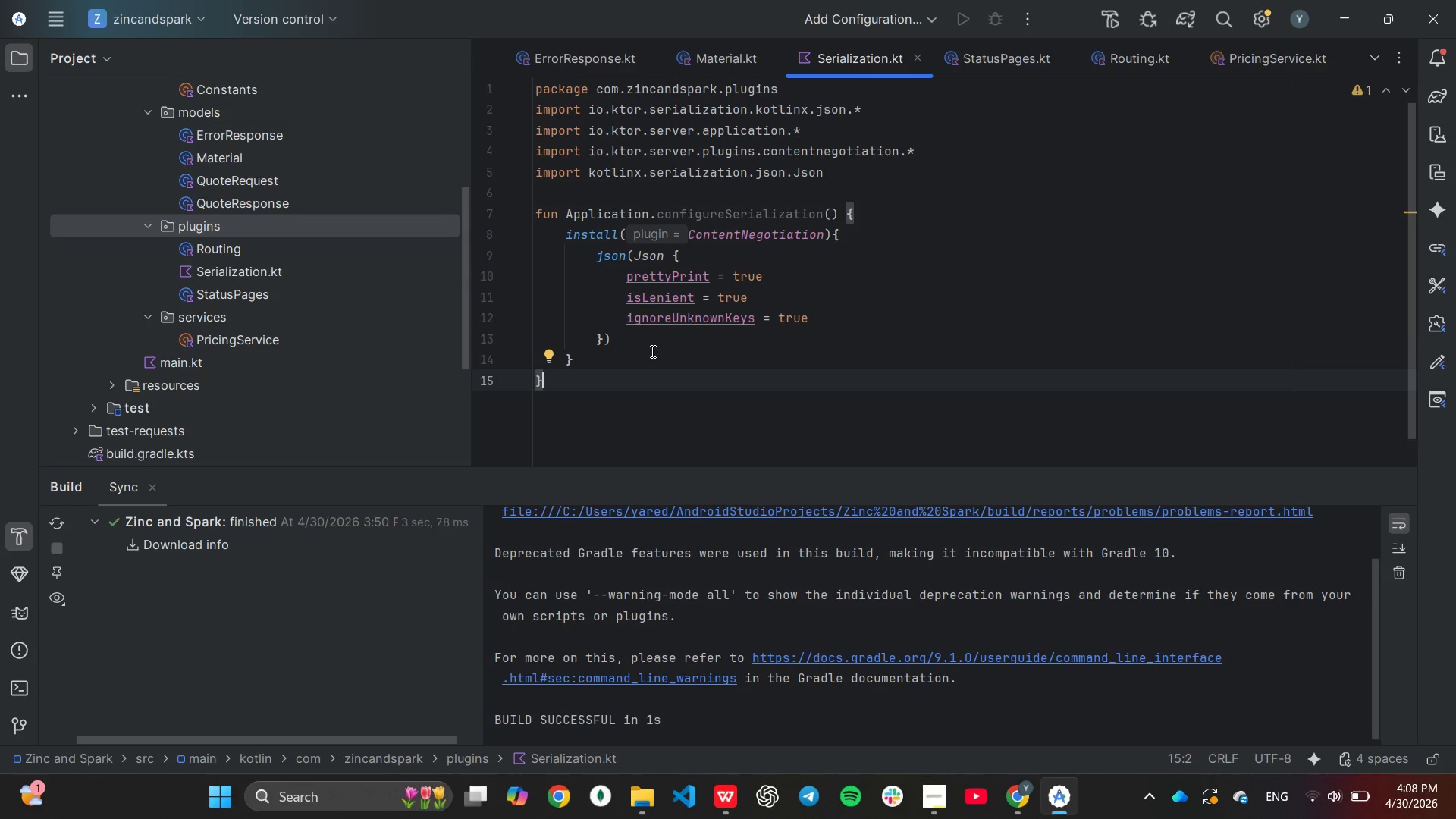 
wait(30.08)
 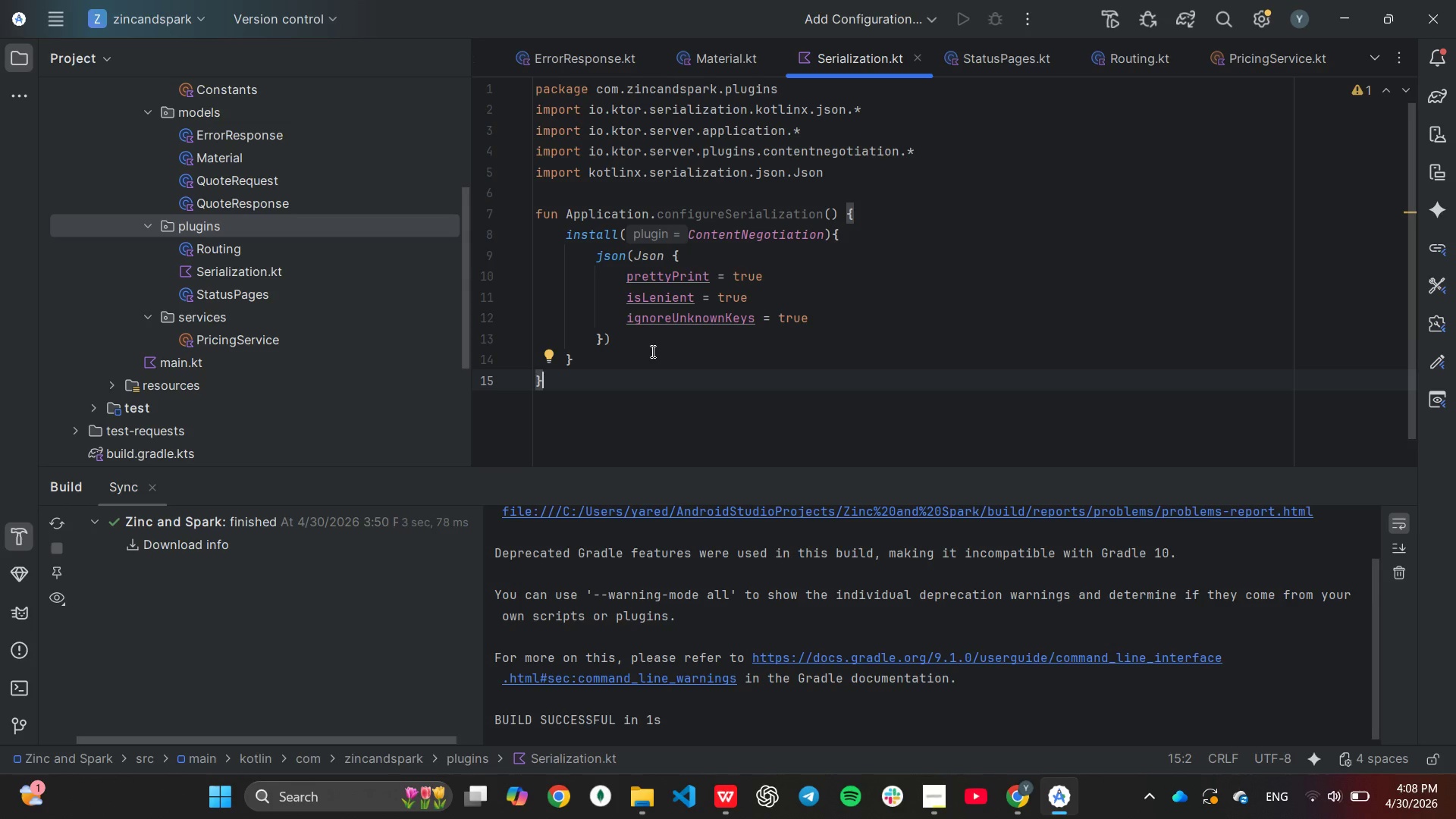 
double_click([215, 294])
 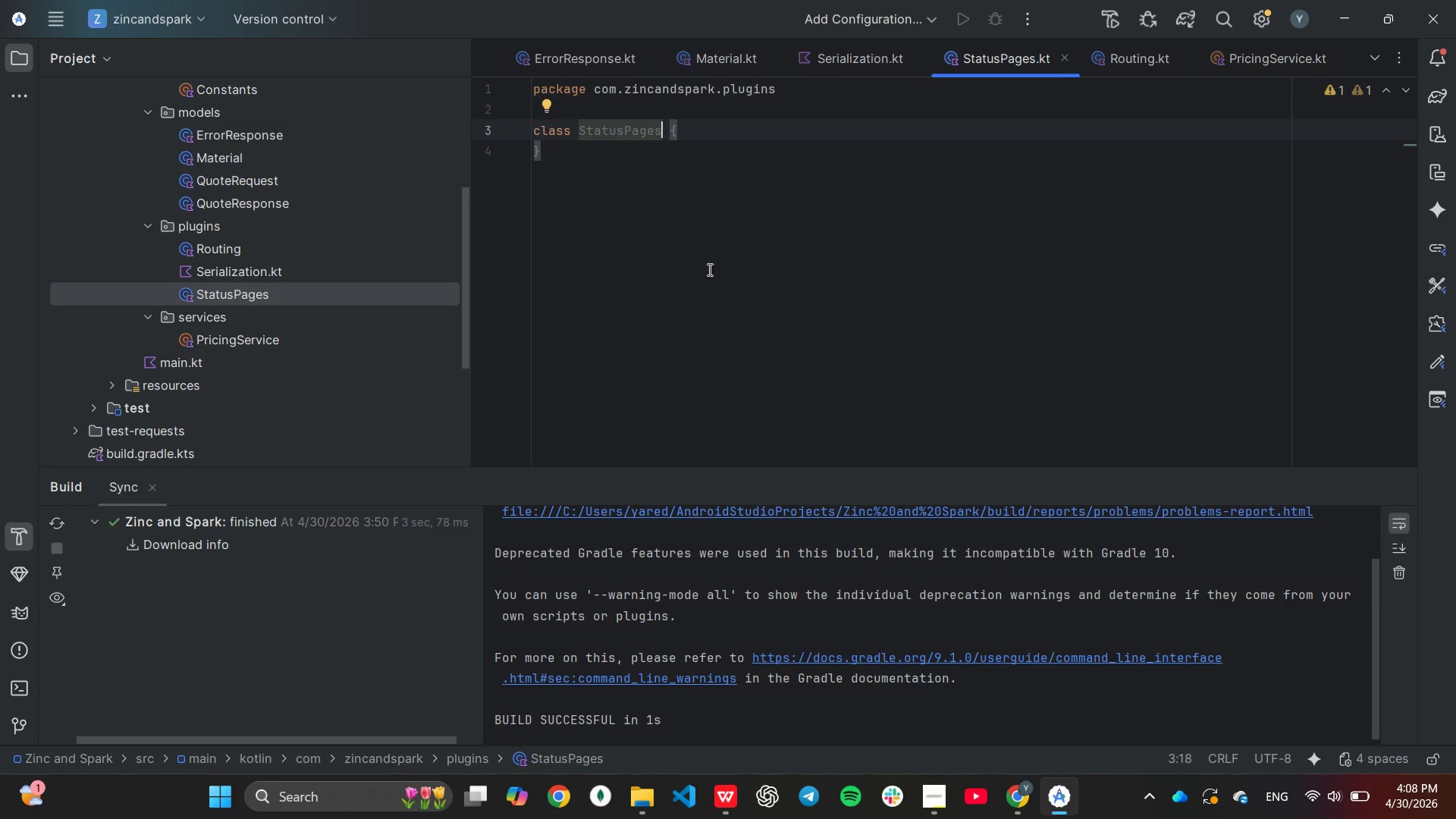 
left_click([698, 111])
 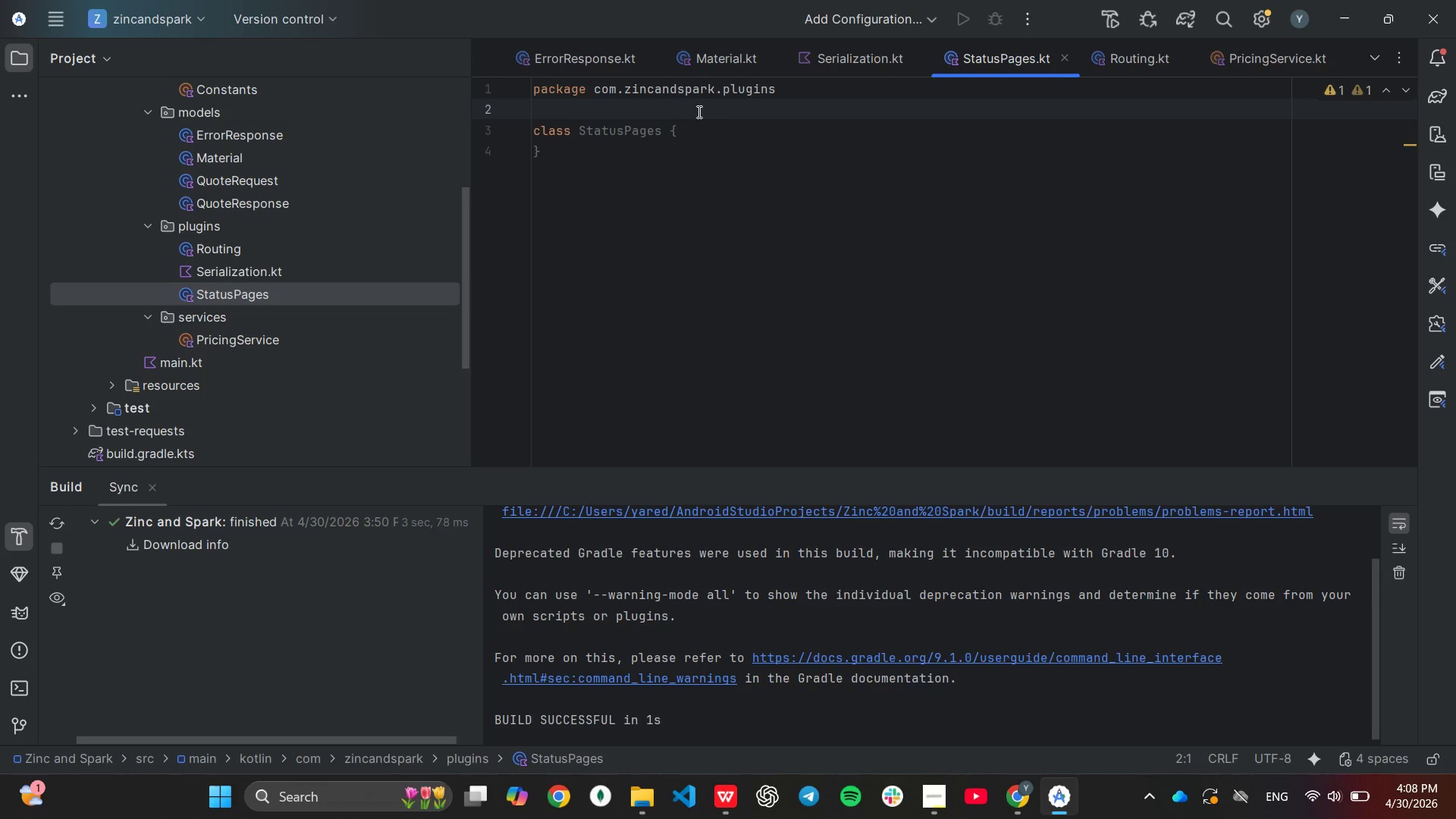 
type(im)
 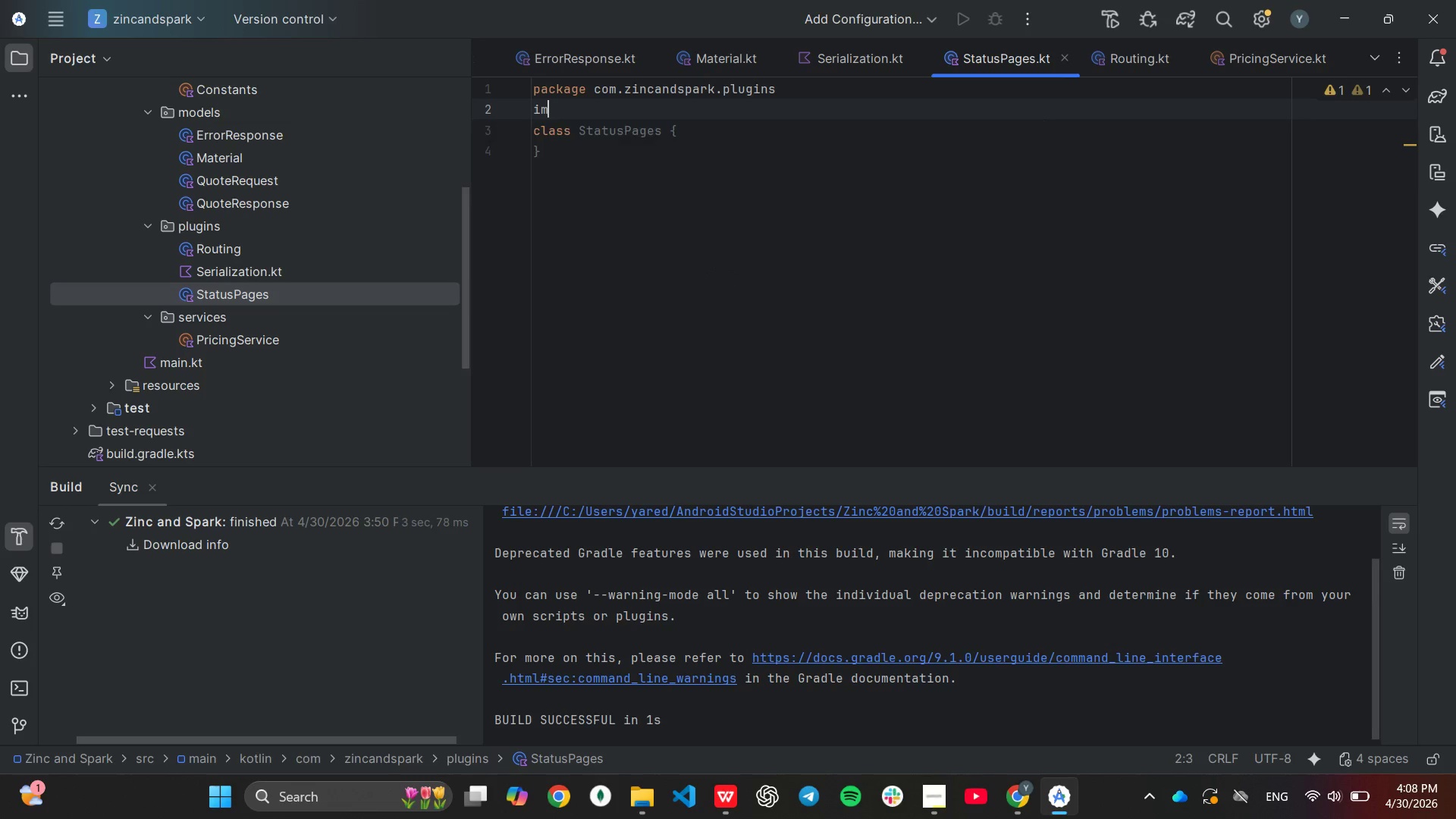 
key(Enter)
 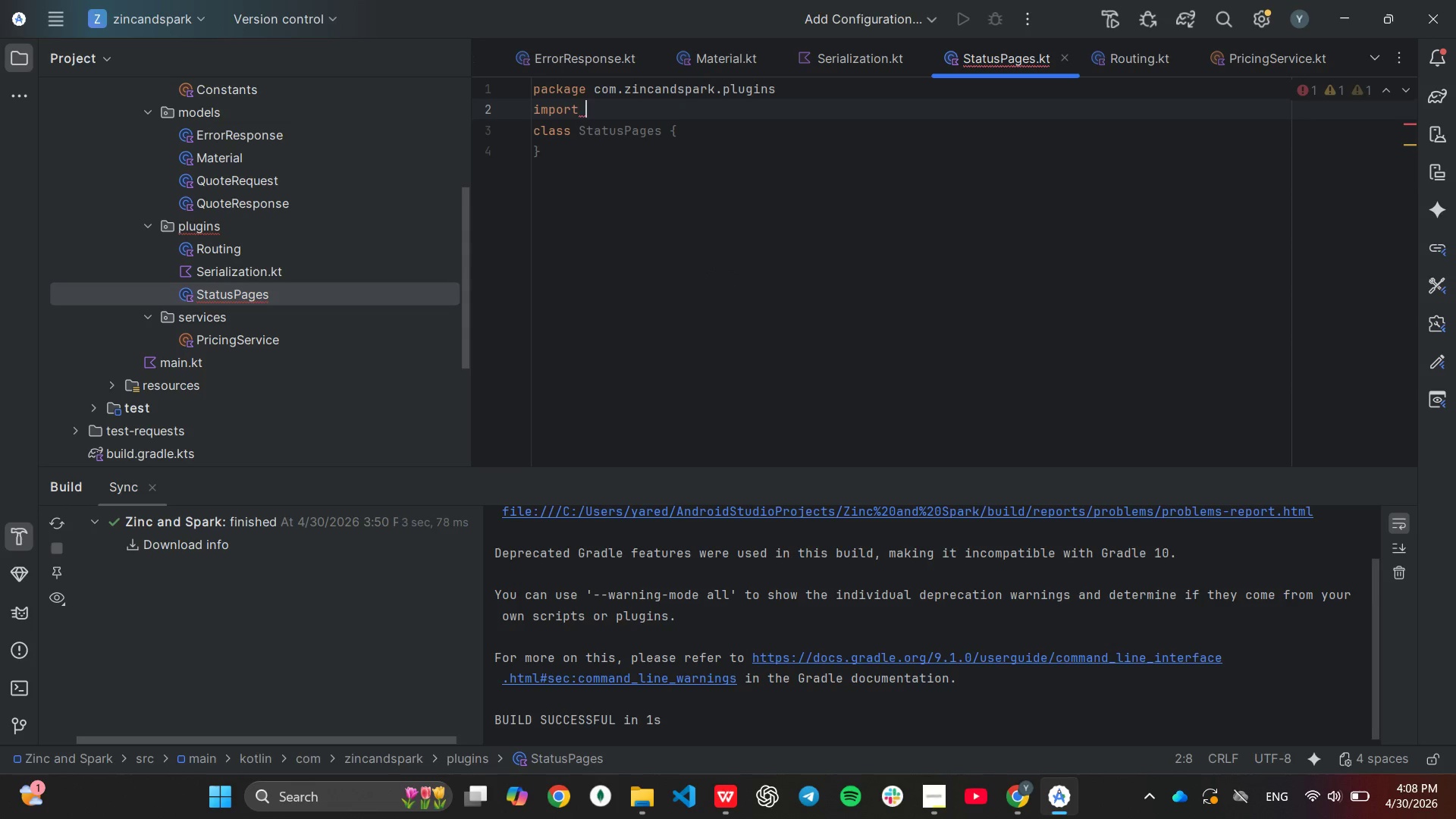 
type(com)
 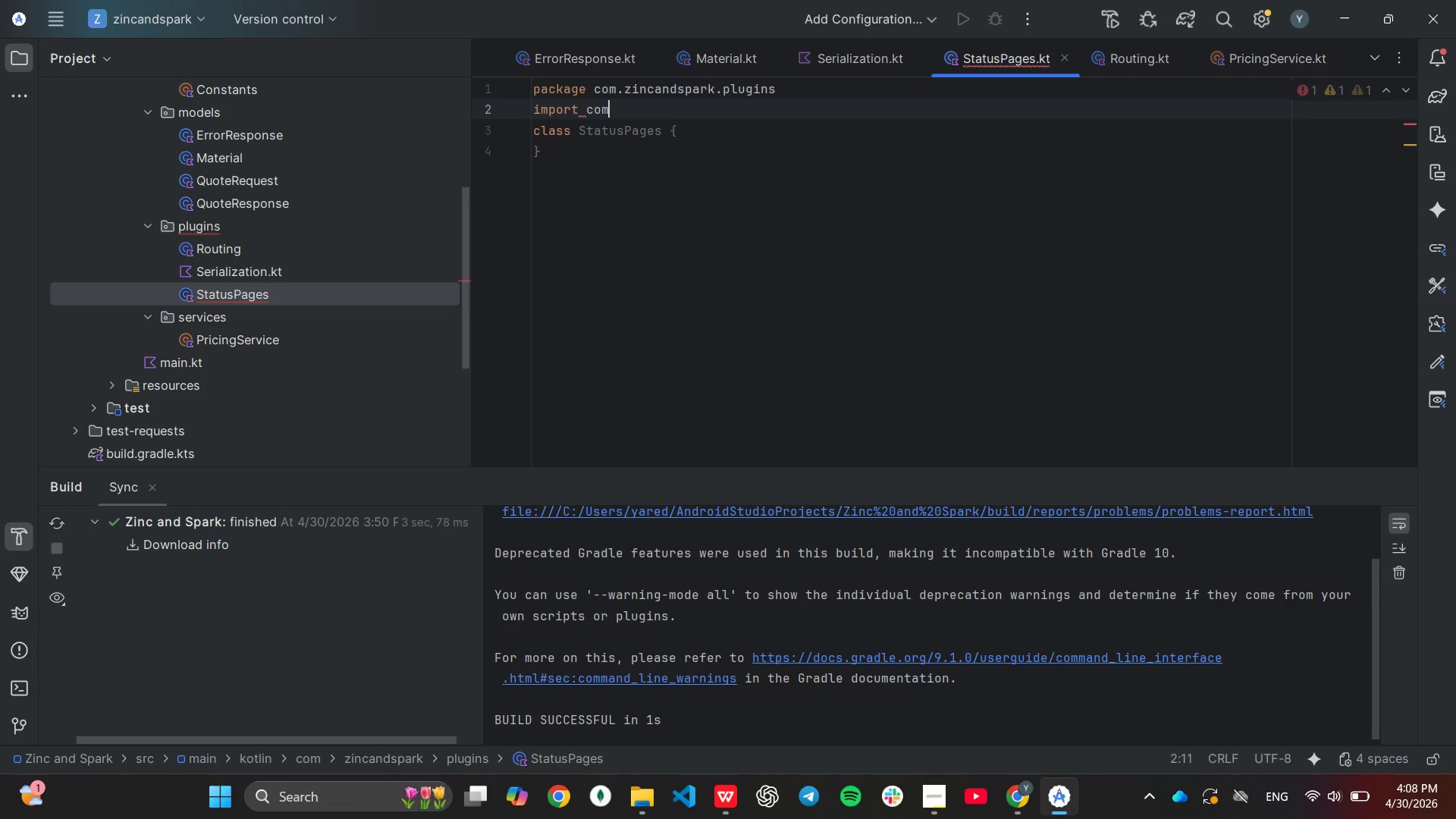 
key(Enter)
 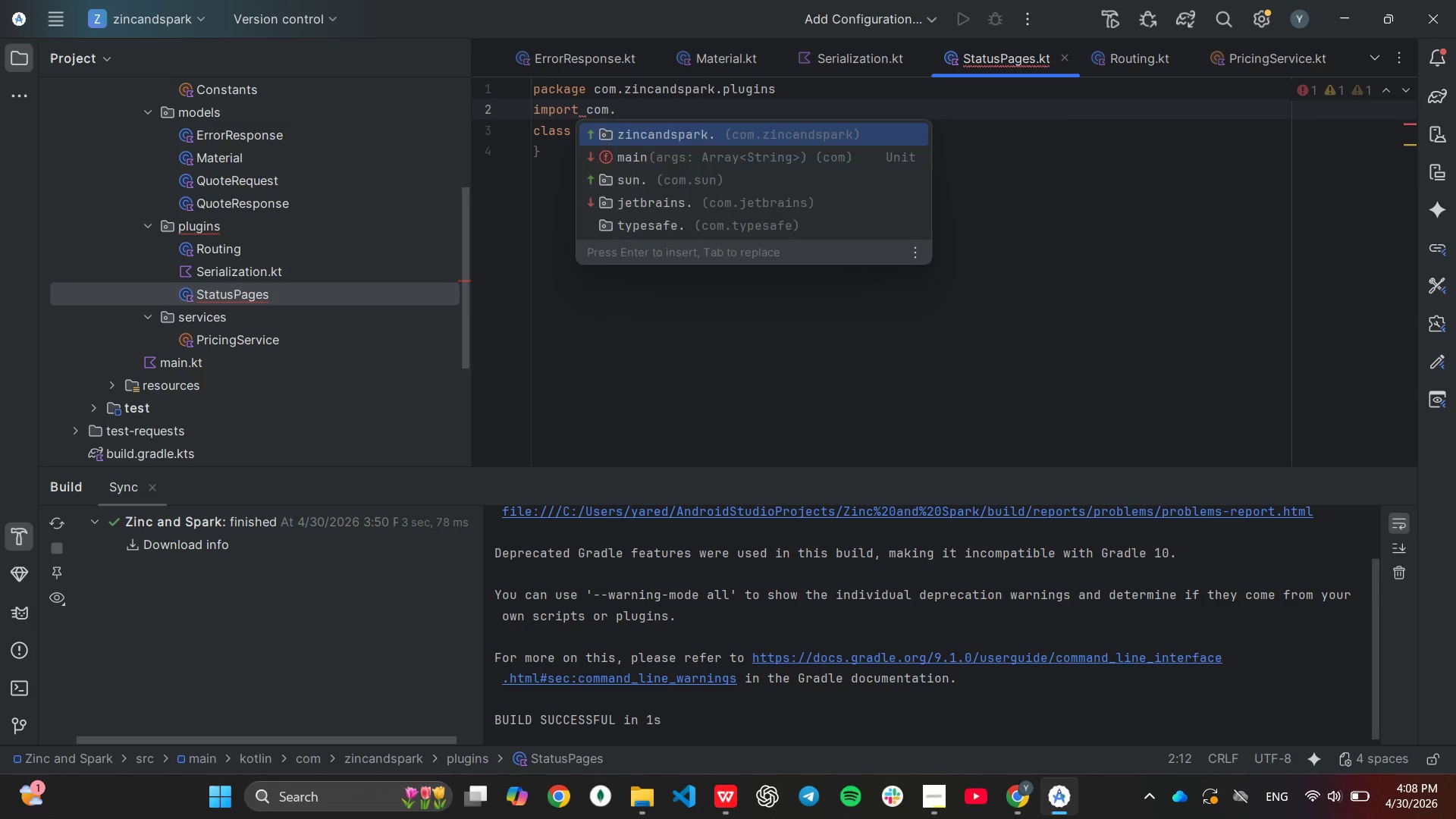 
key(Enter)
 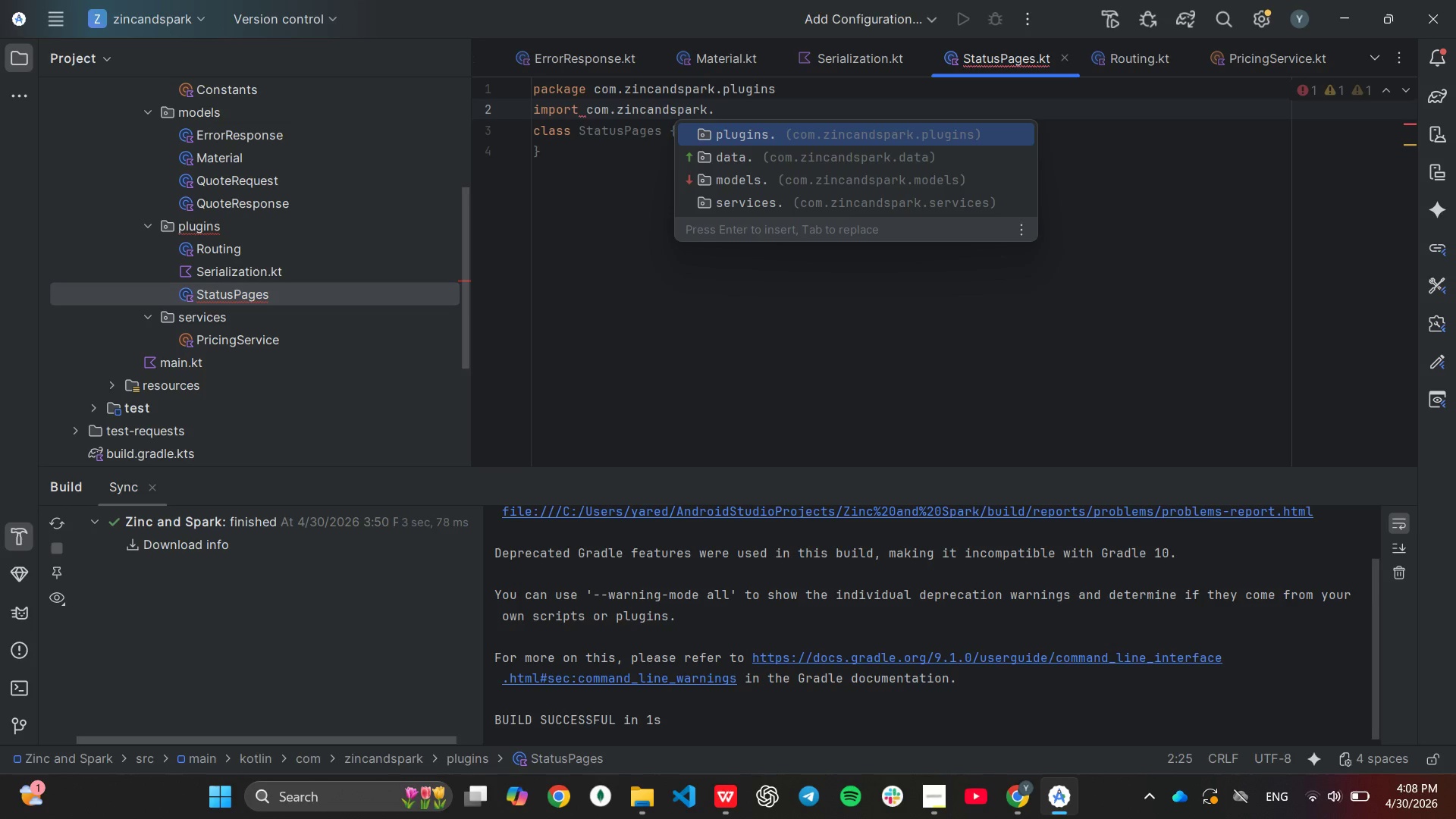 
key(ArrowDown)
 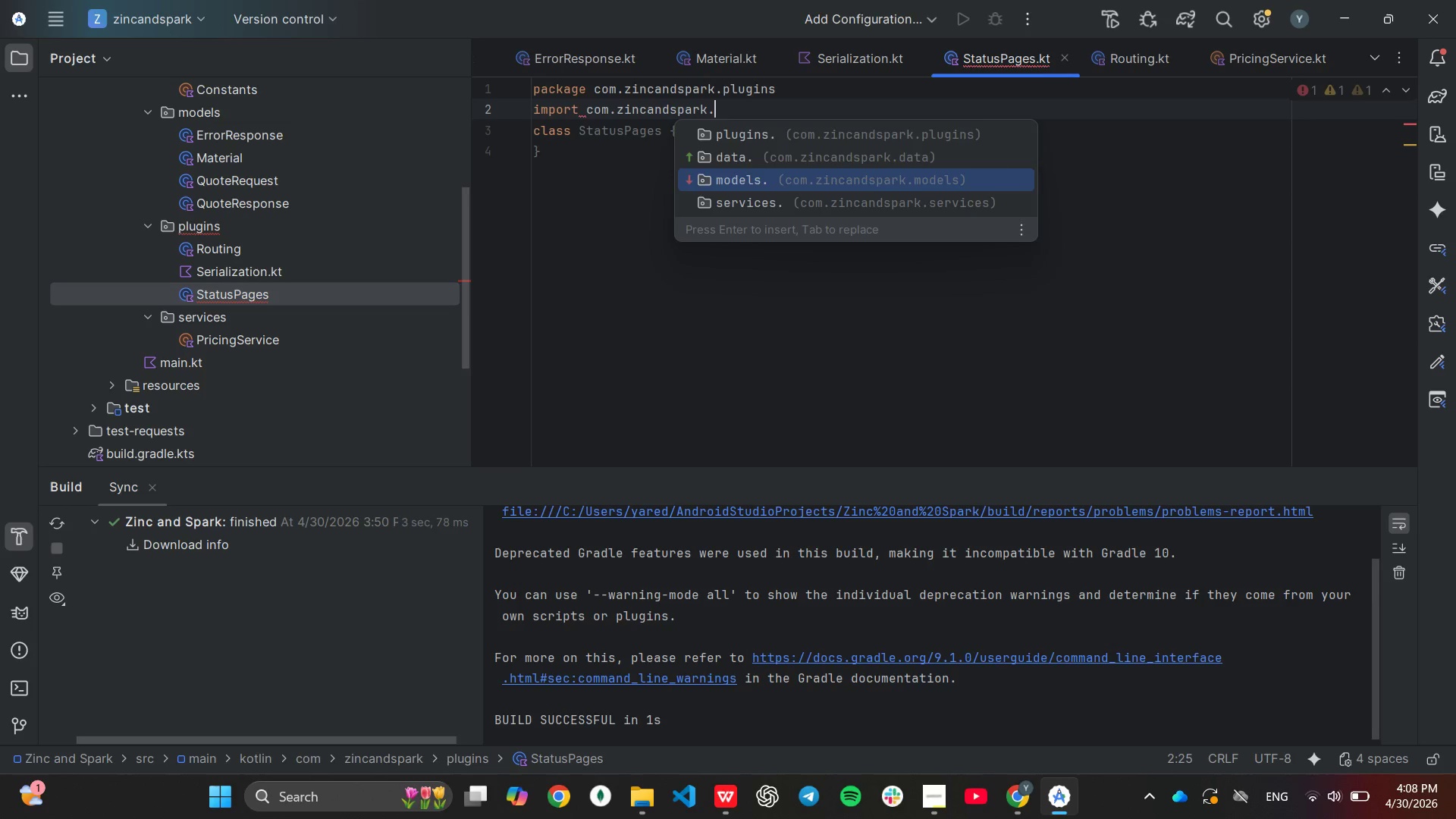 
key(ArrowDown)
 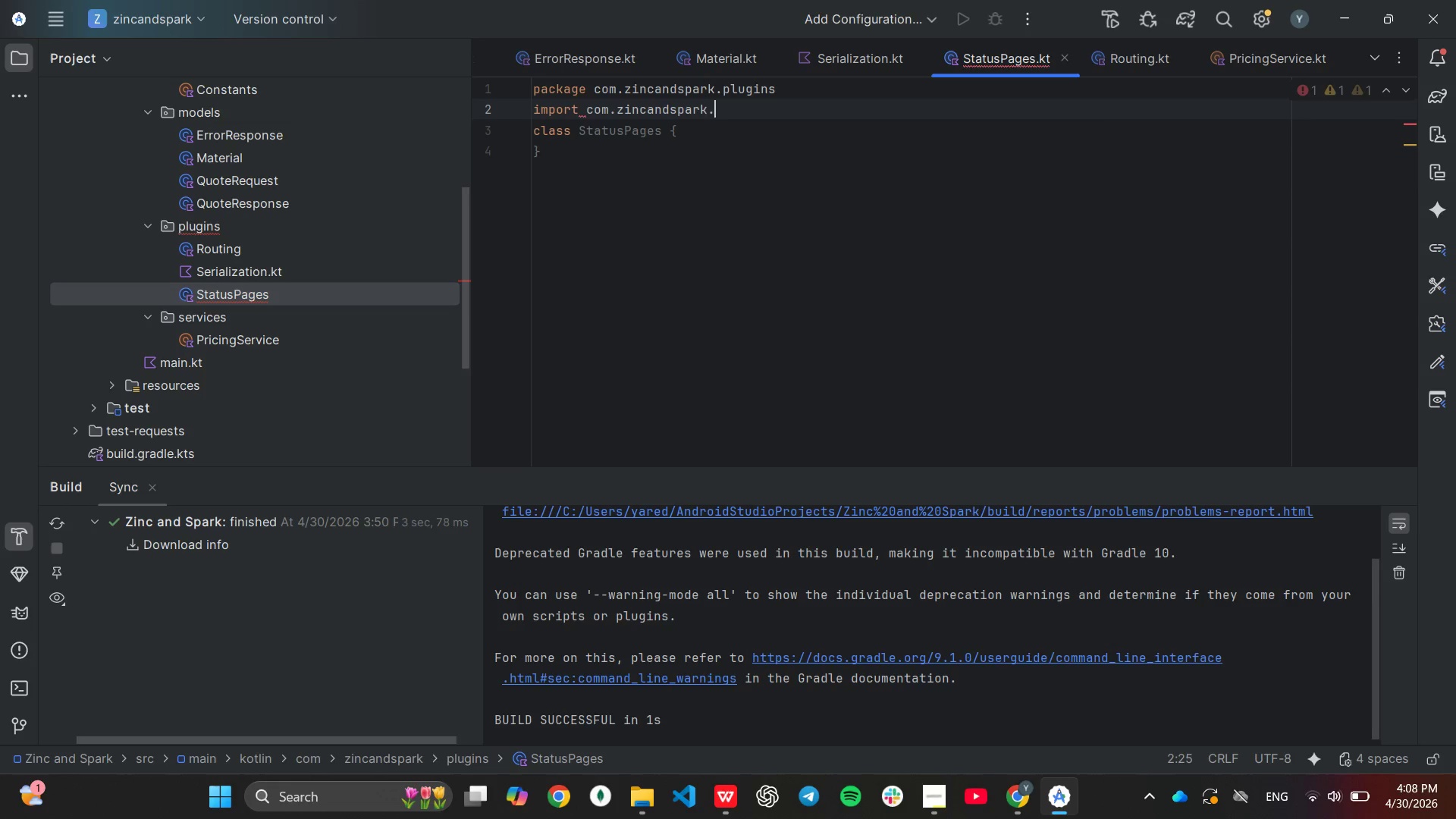 
key(Enter)
 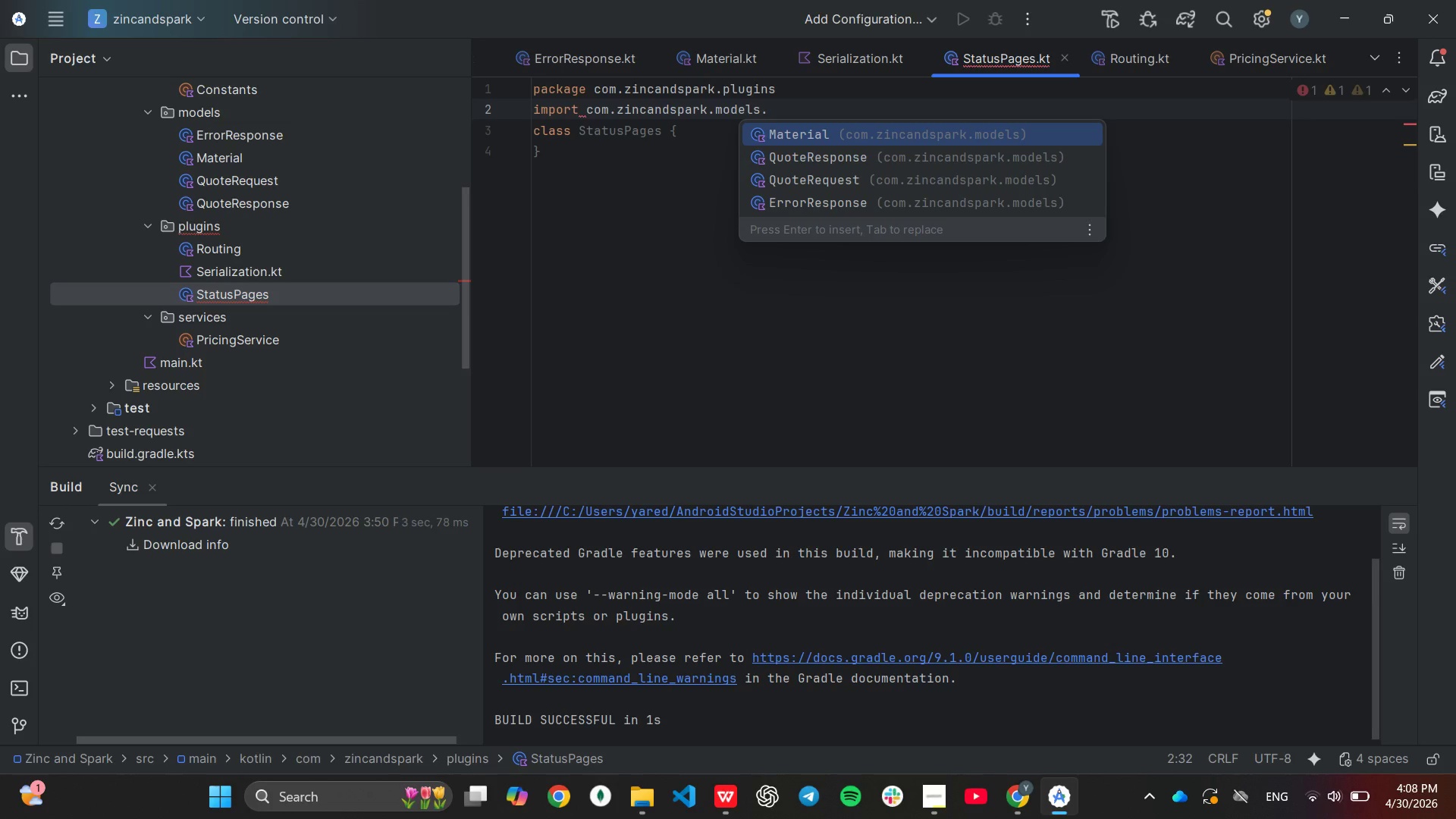 
key(ArrowDown)
 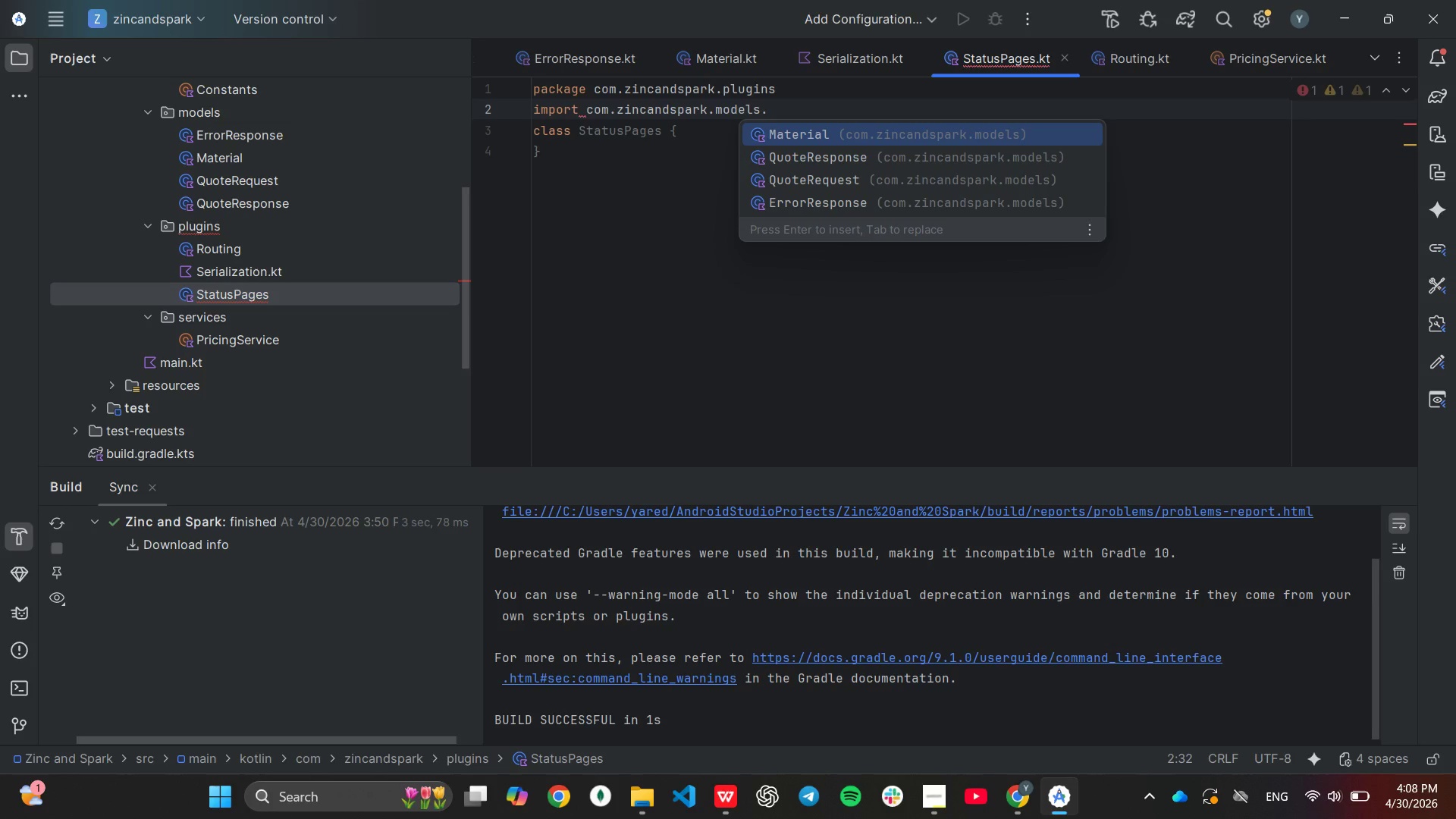 
key(ArrowDown)
 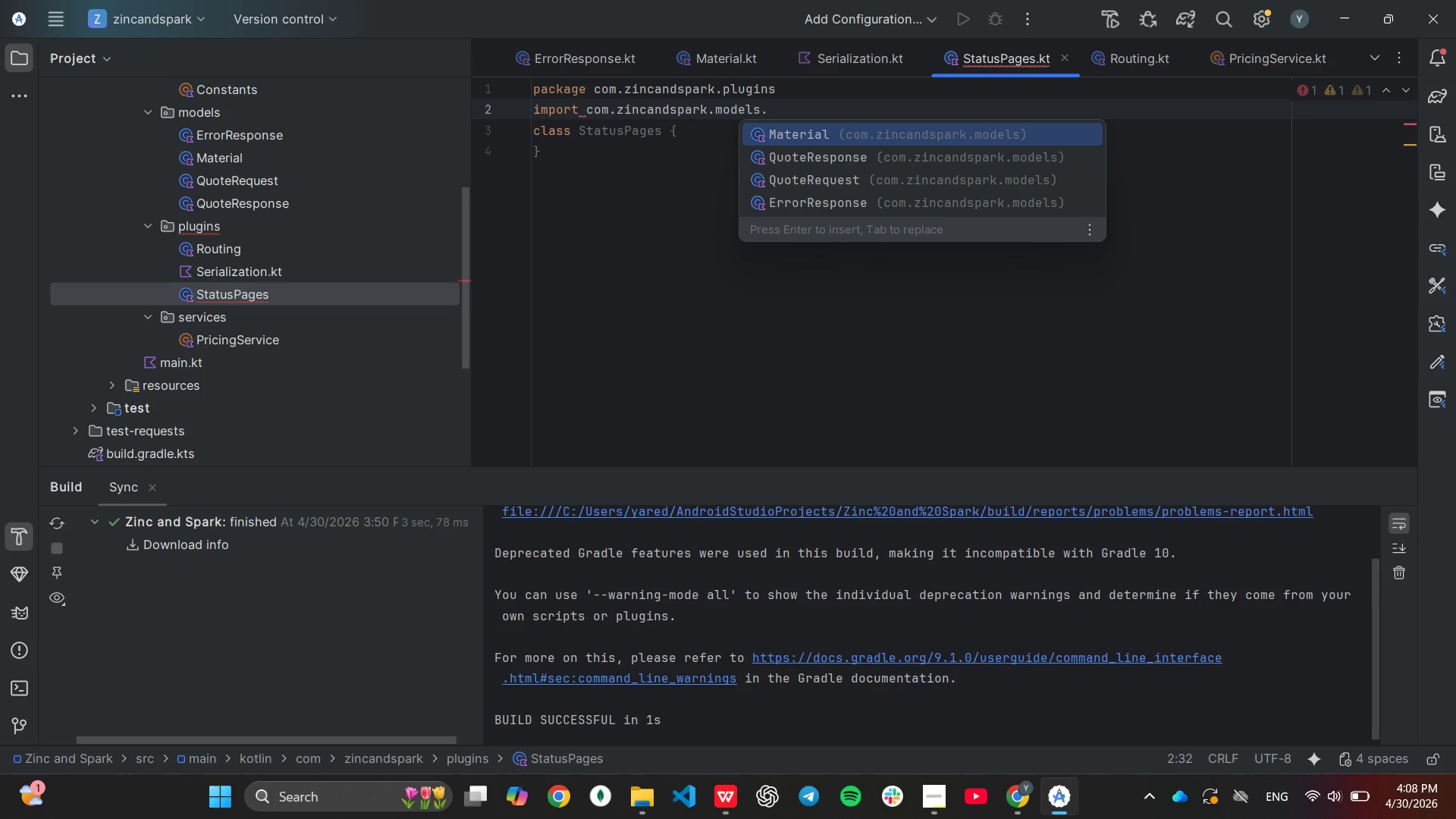 
key(ArrowDown)
 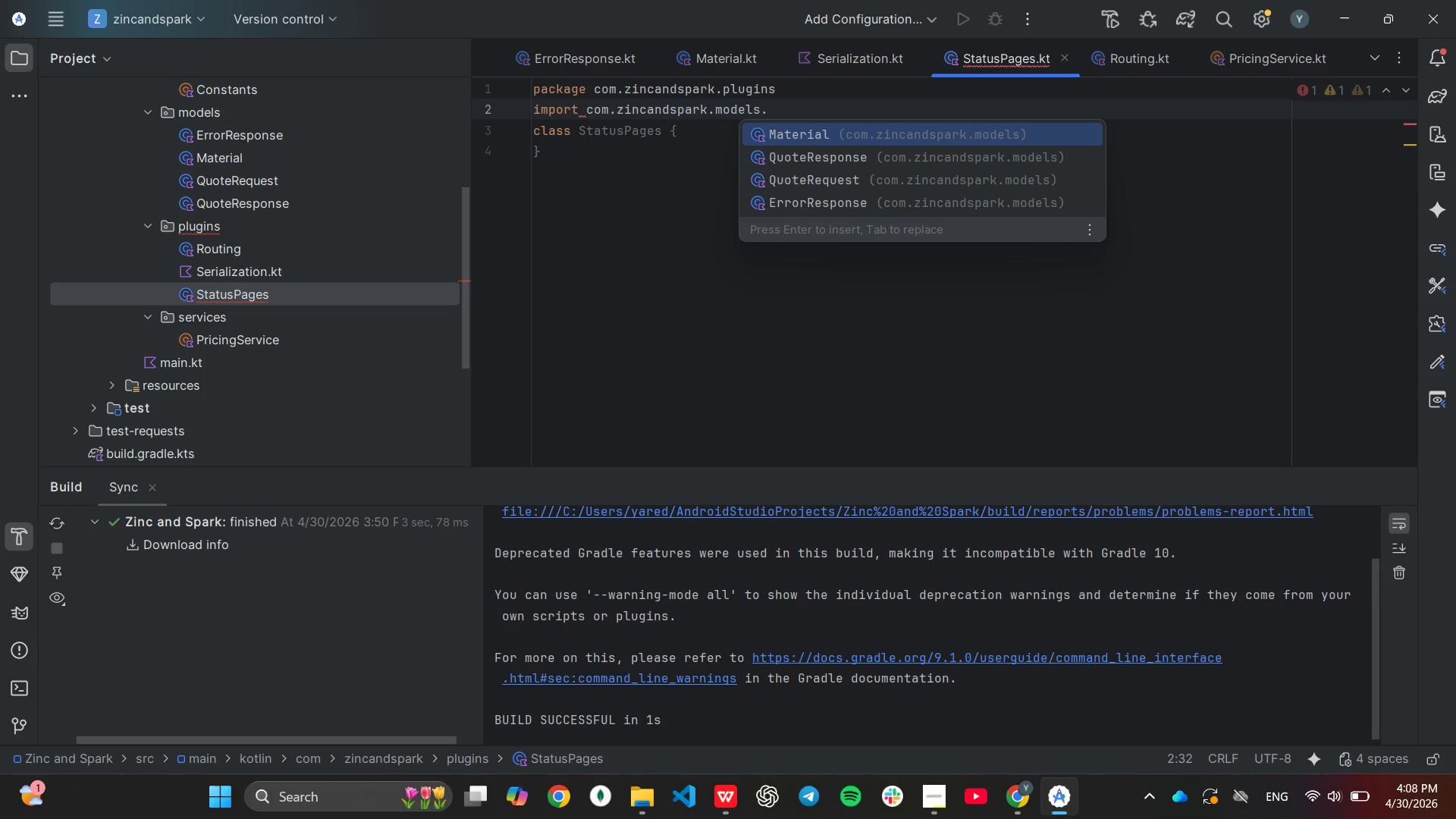 
key(Enter)
 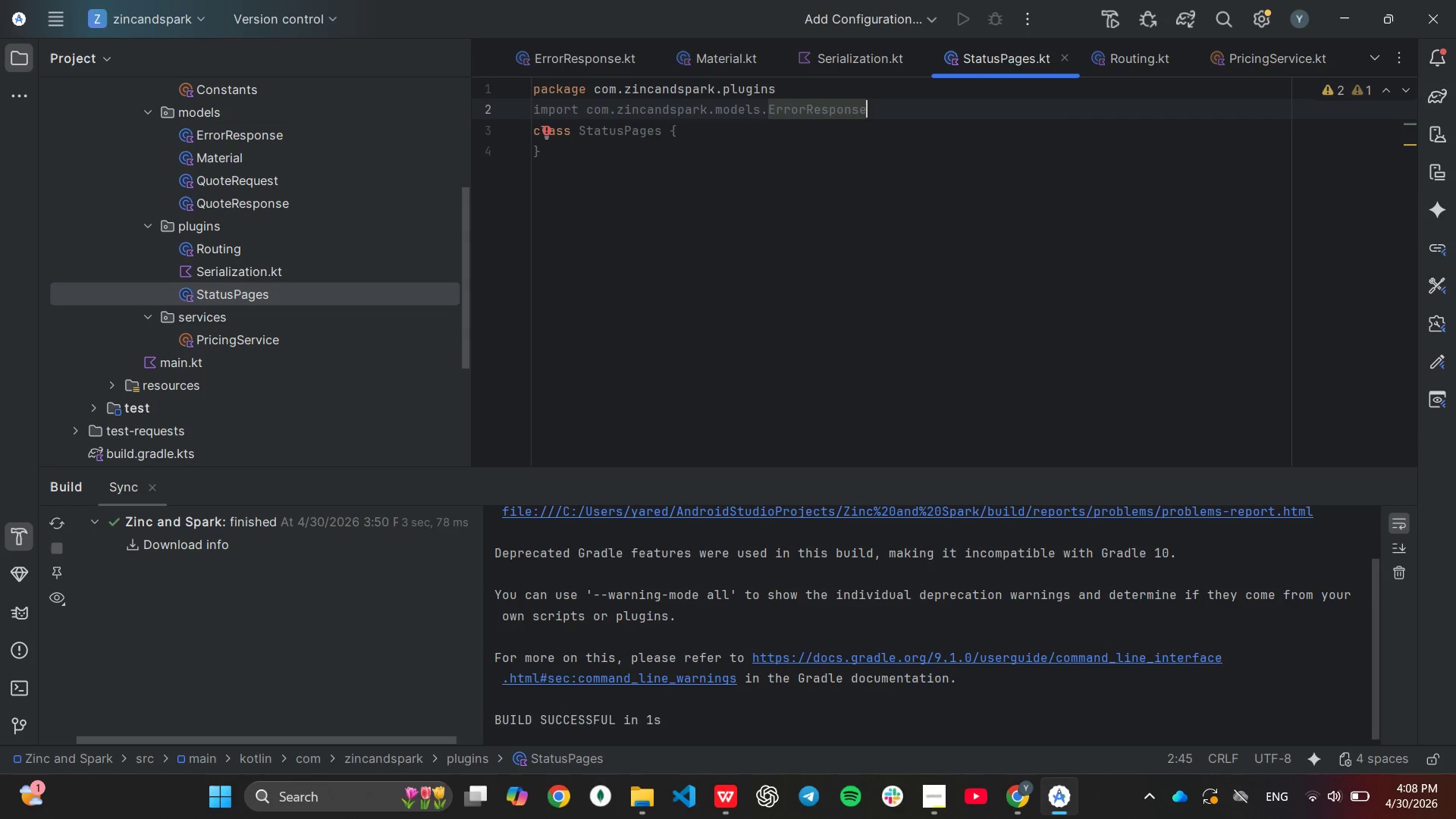 
key(Enter)
 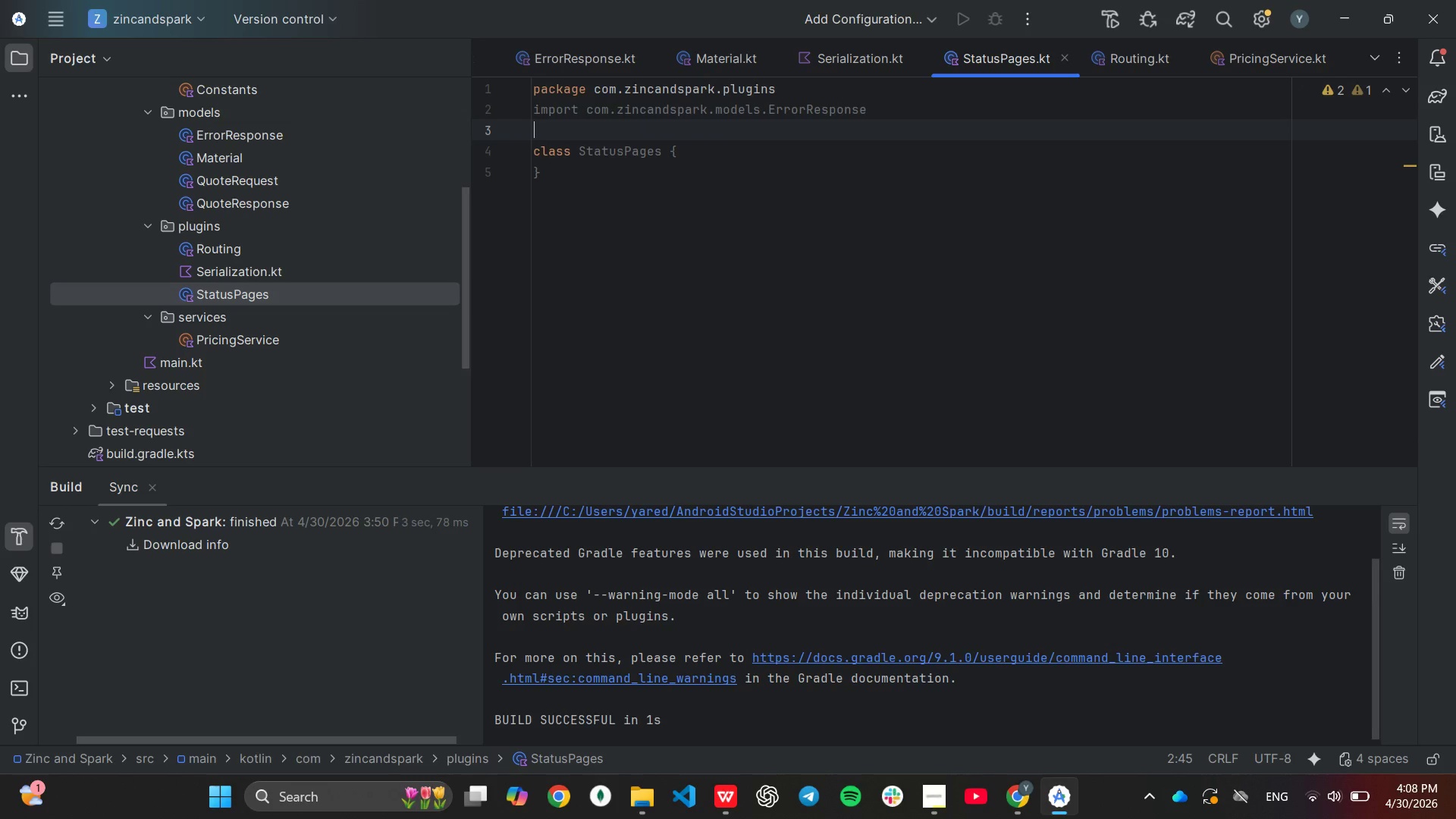 
type(im)
 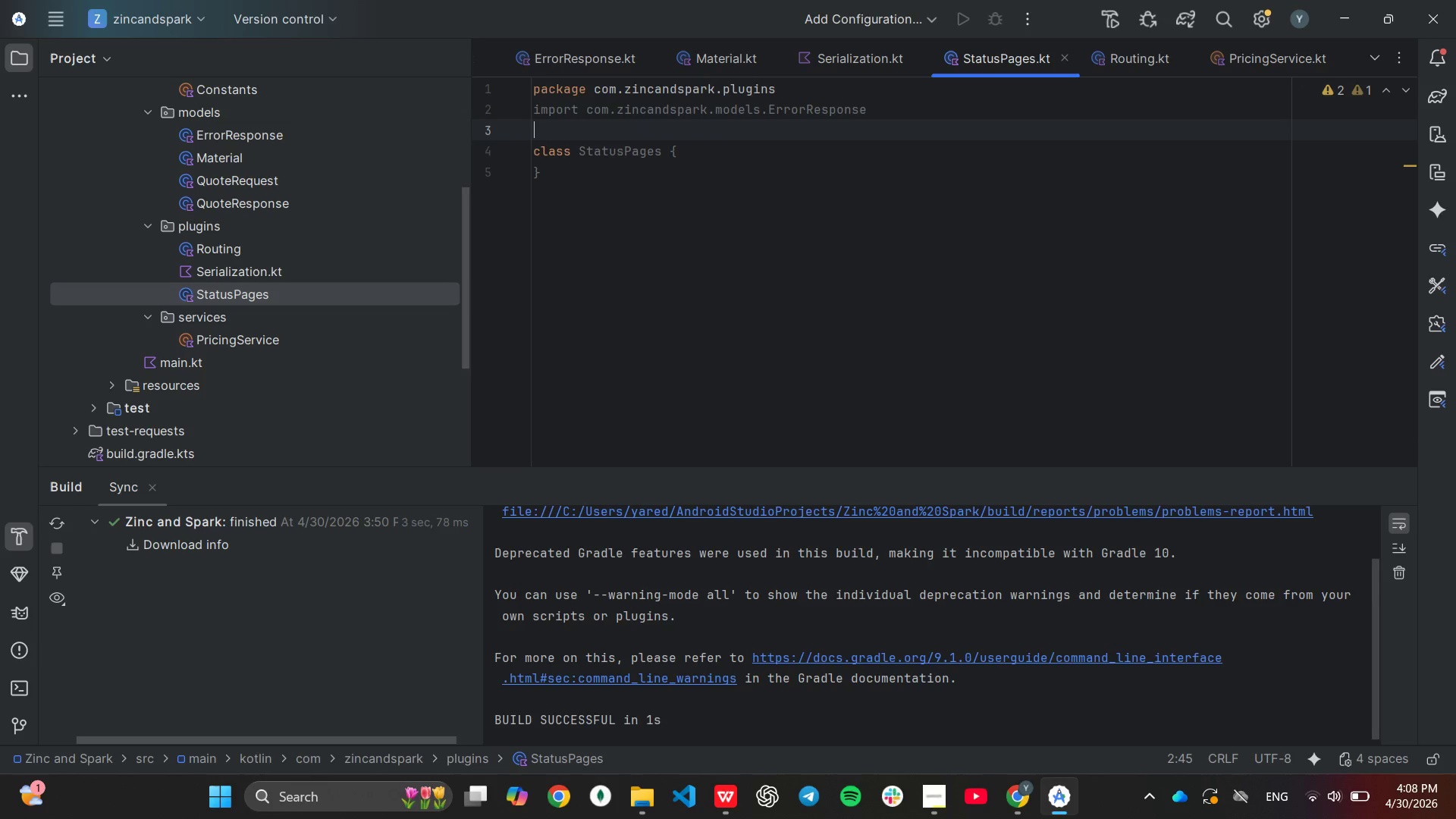 
key(Enter)
 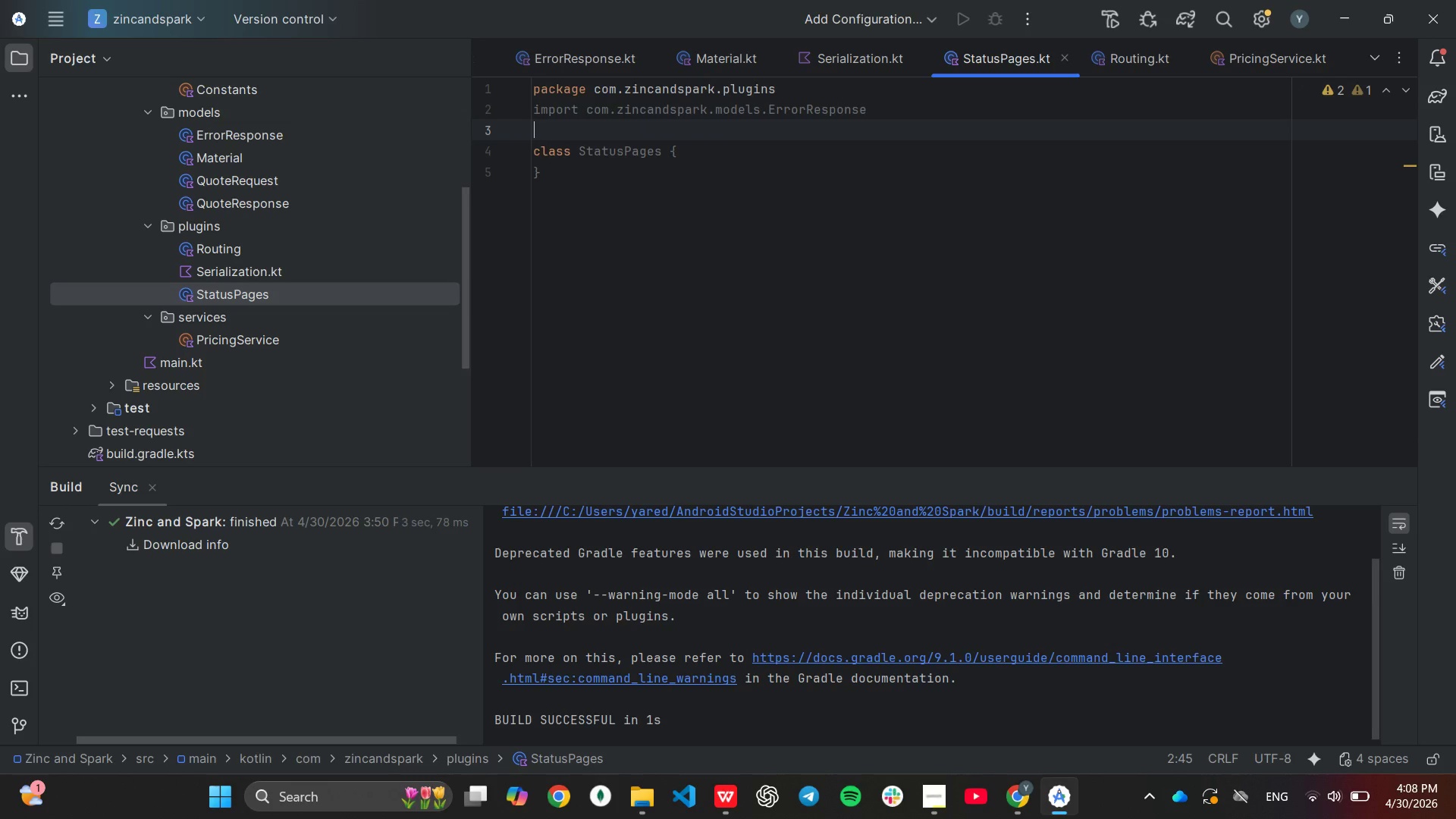 
type(io)
 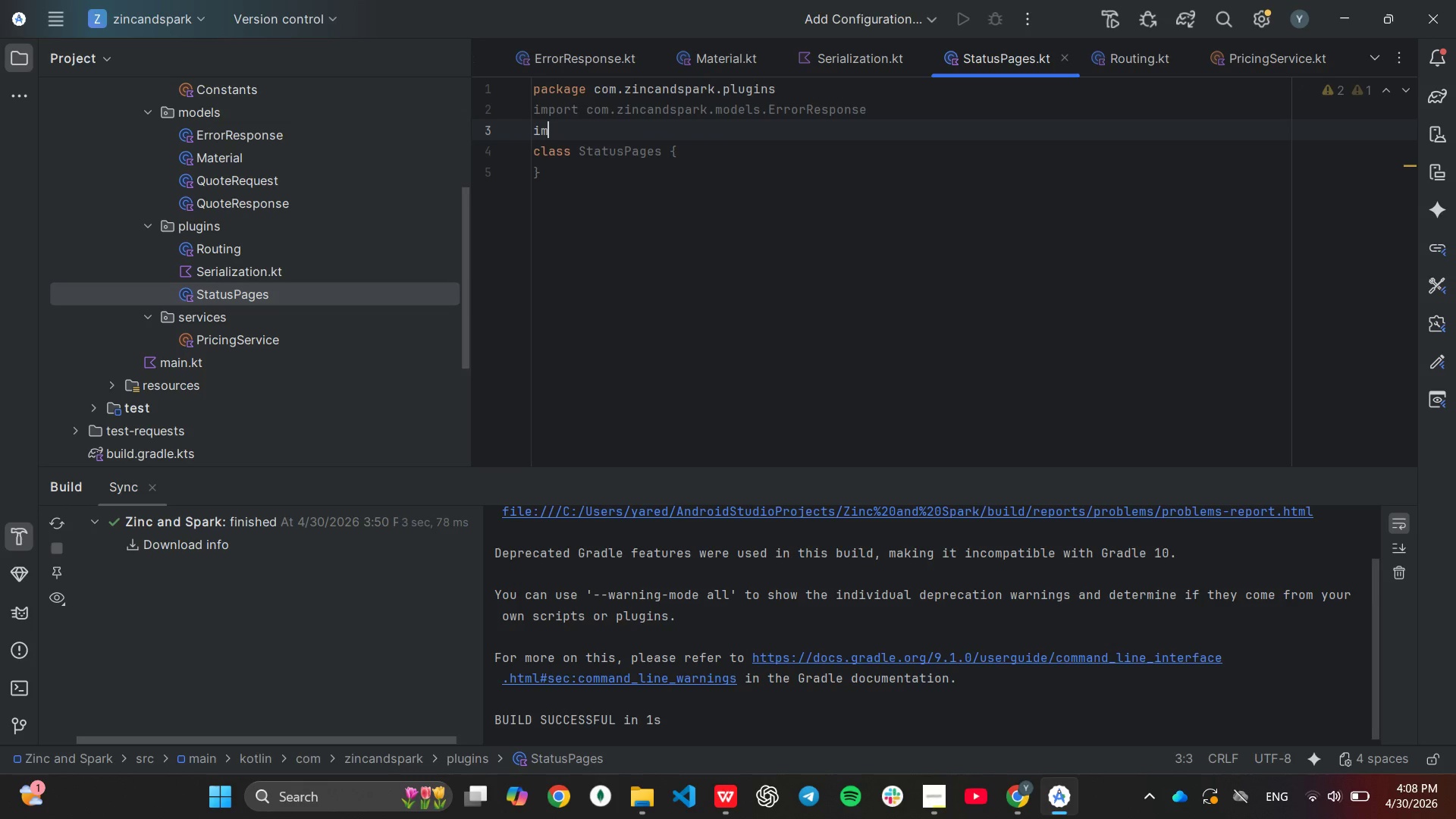 
key(Enter)
 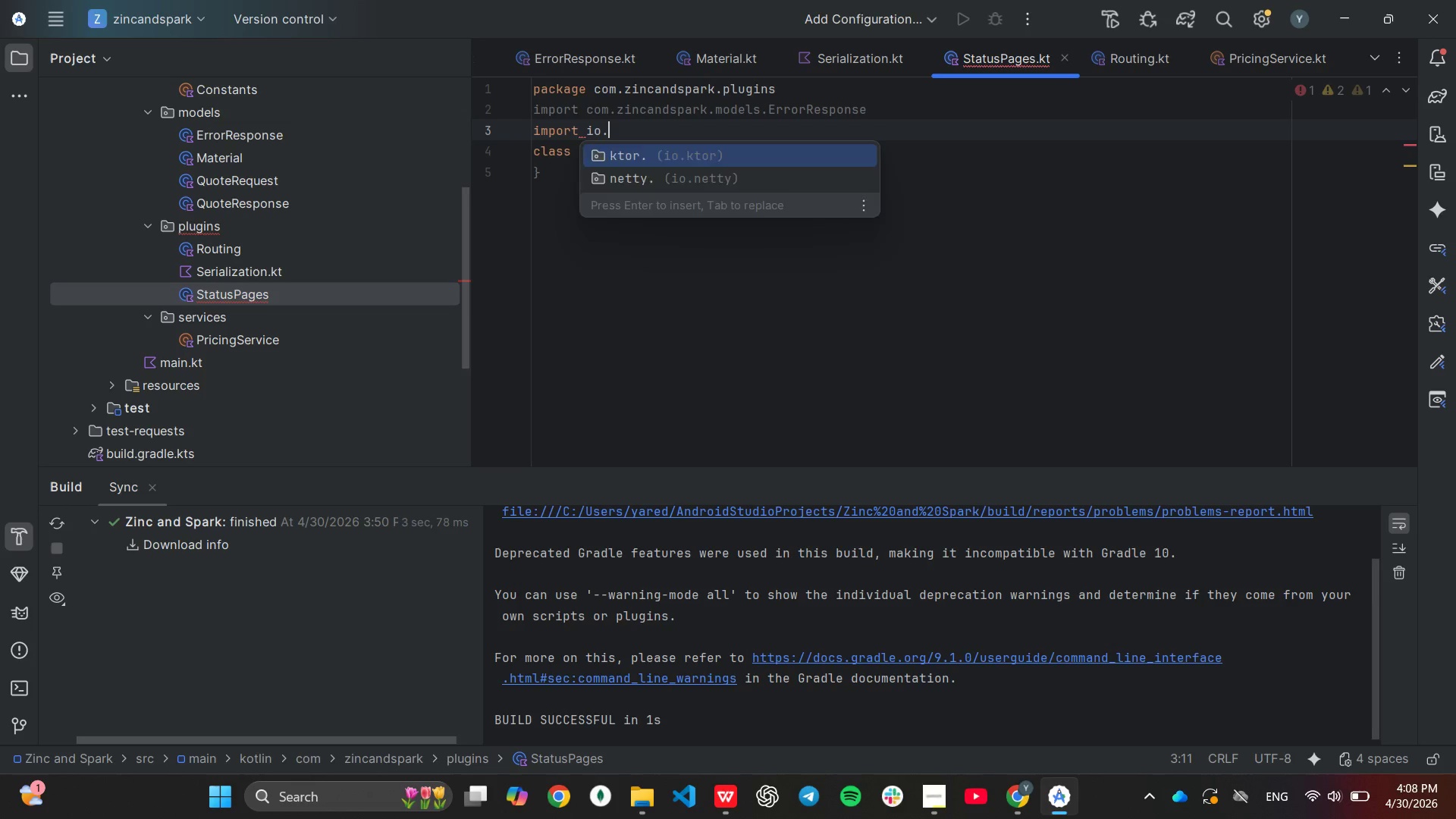 
key(Enter)
 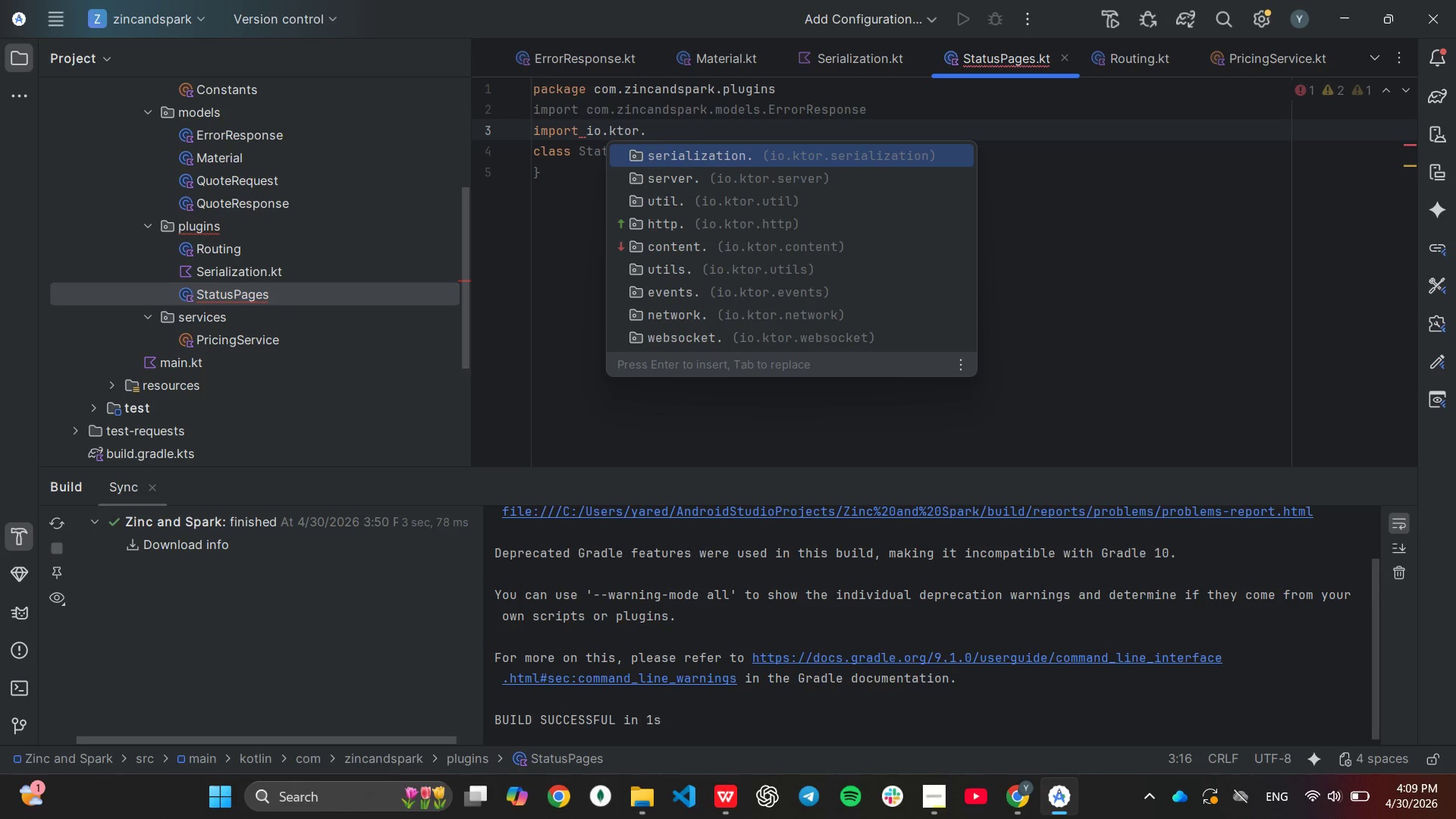 
key(ArrowDown)
 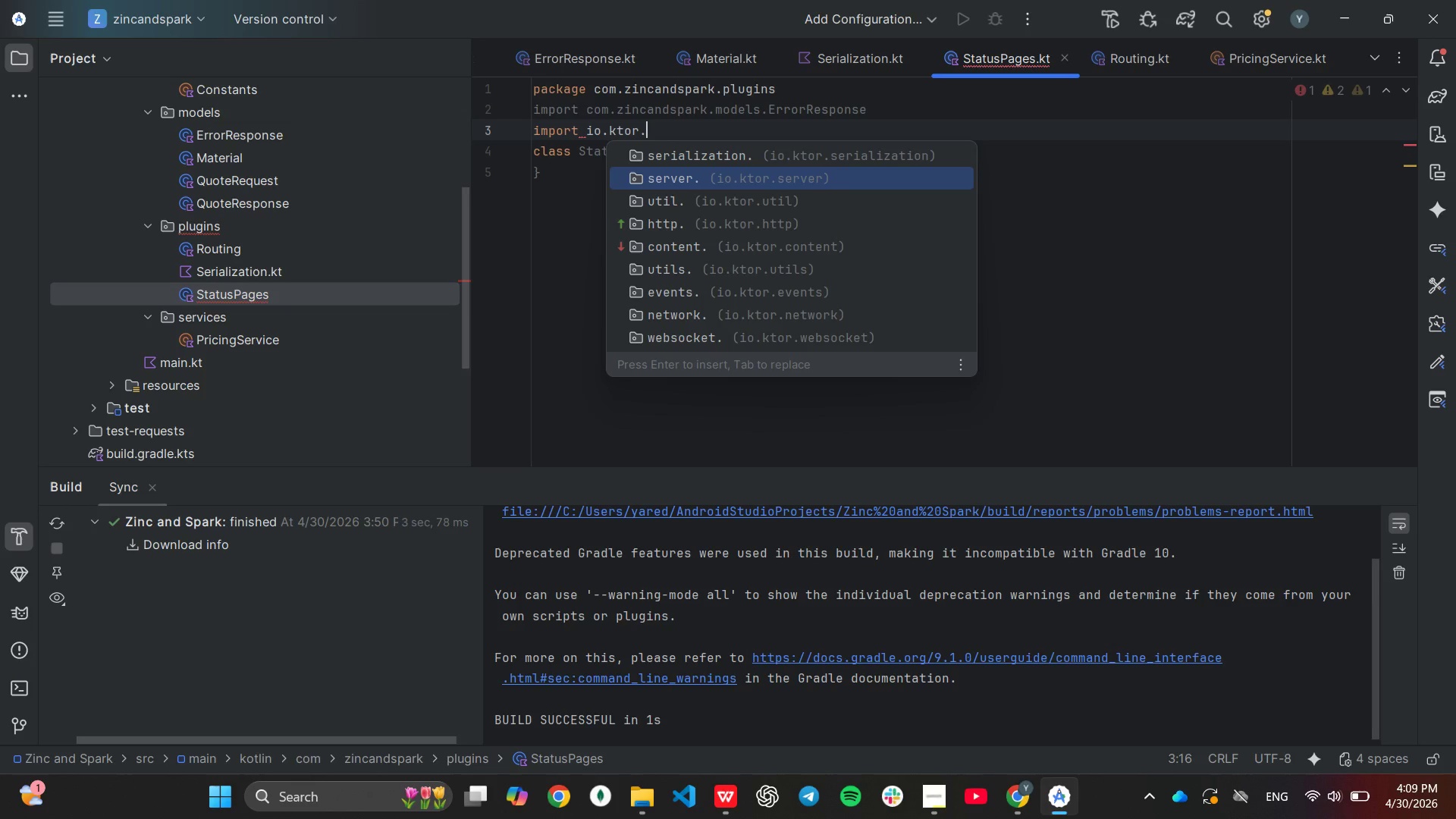 
key(ArrowDown)
 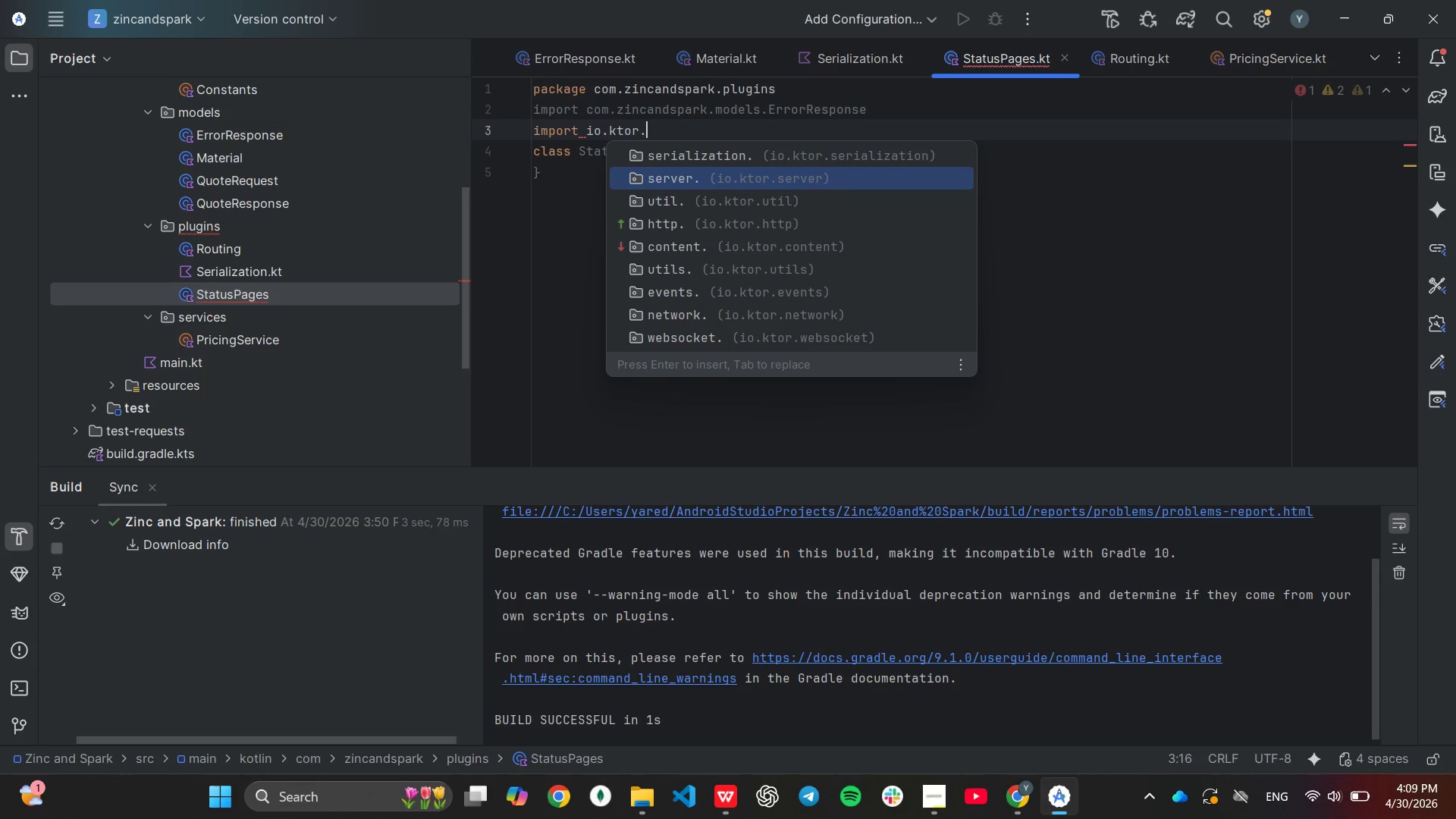 
key(ArrowDown)
 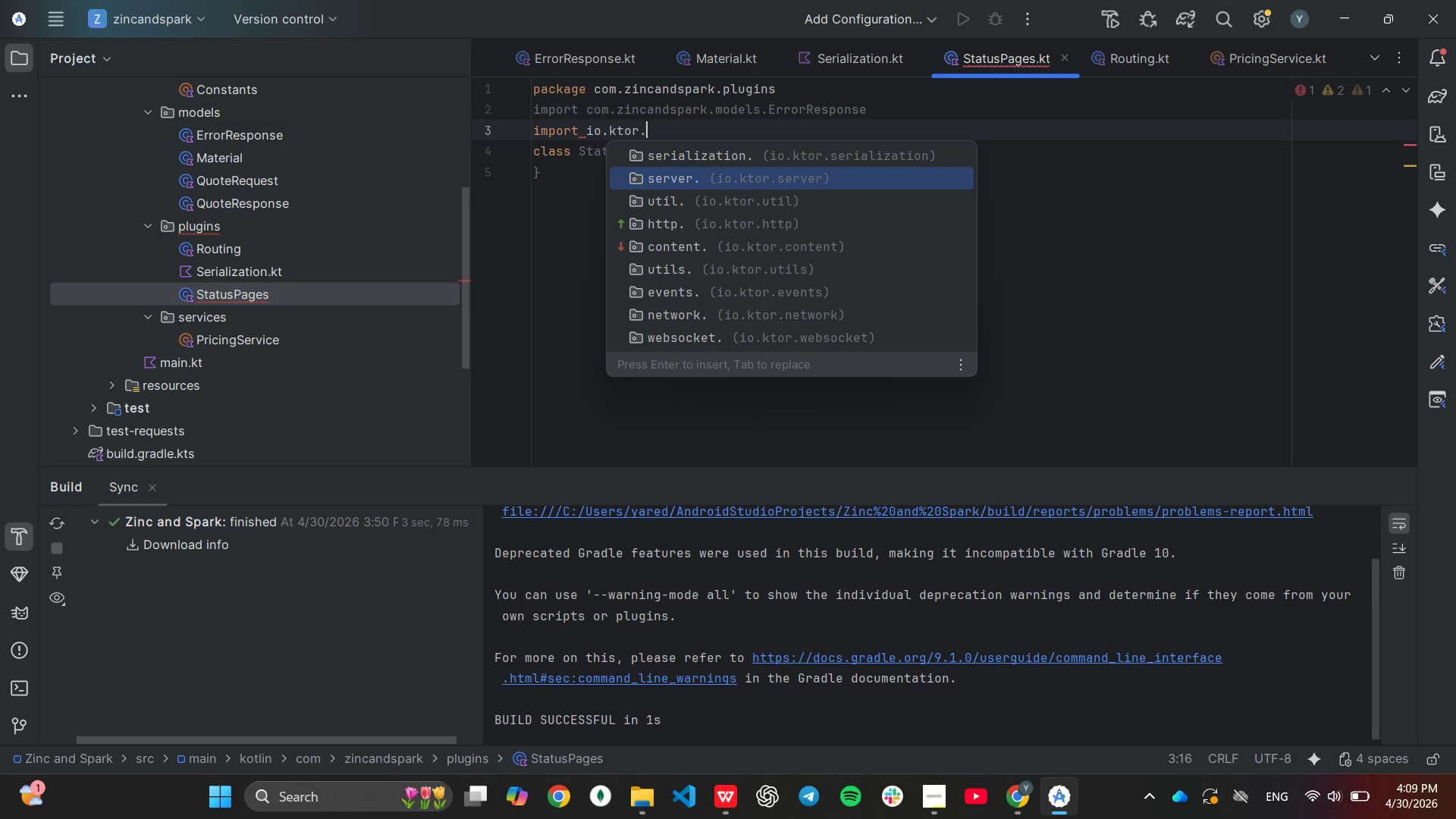 
key(Enter)
 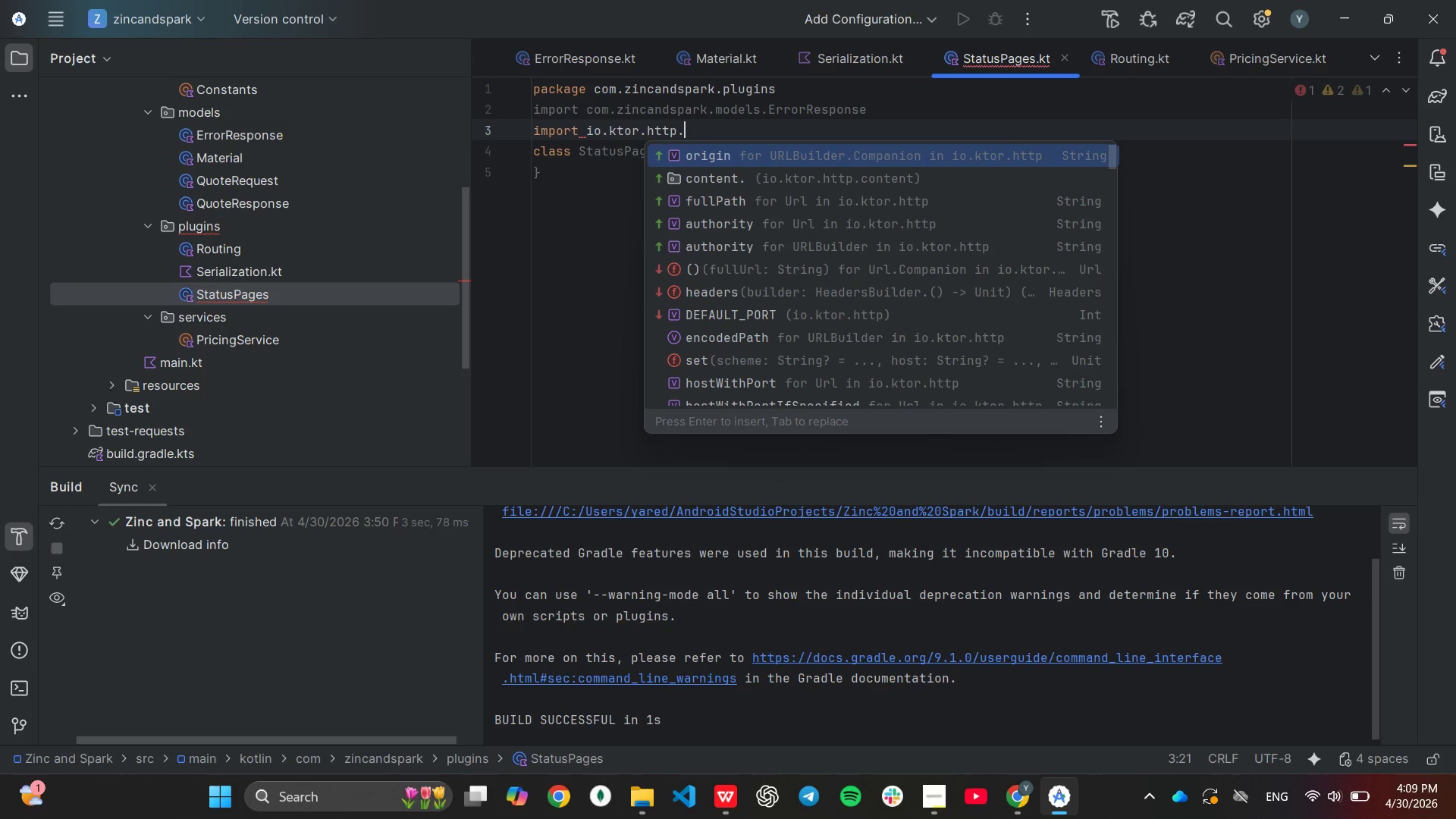 
key(Shift+8)
 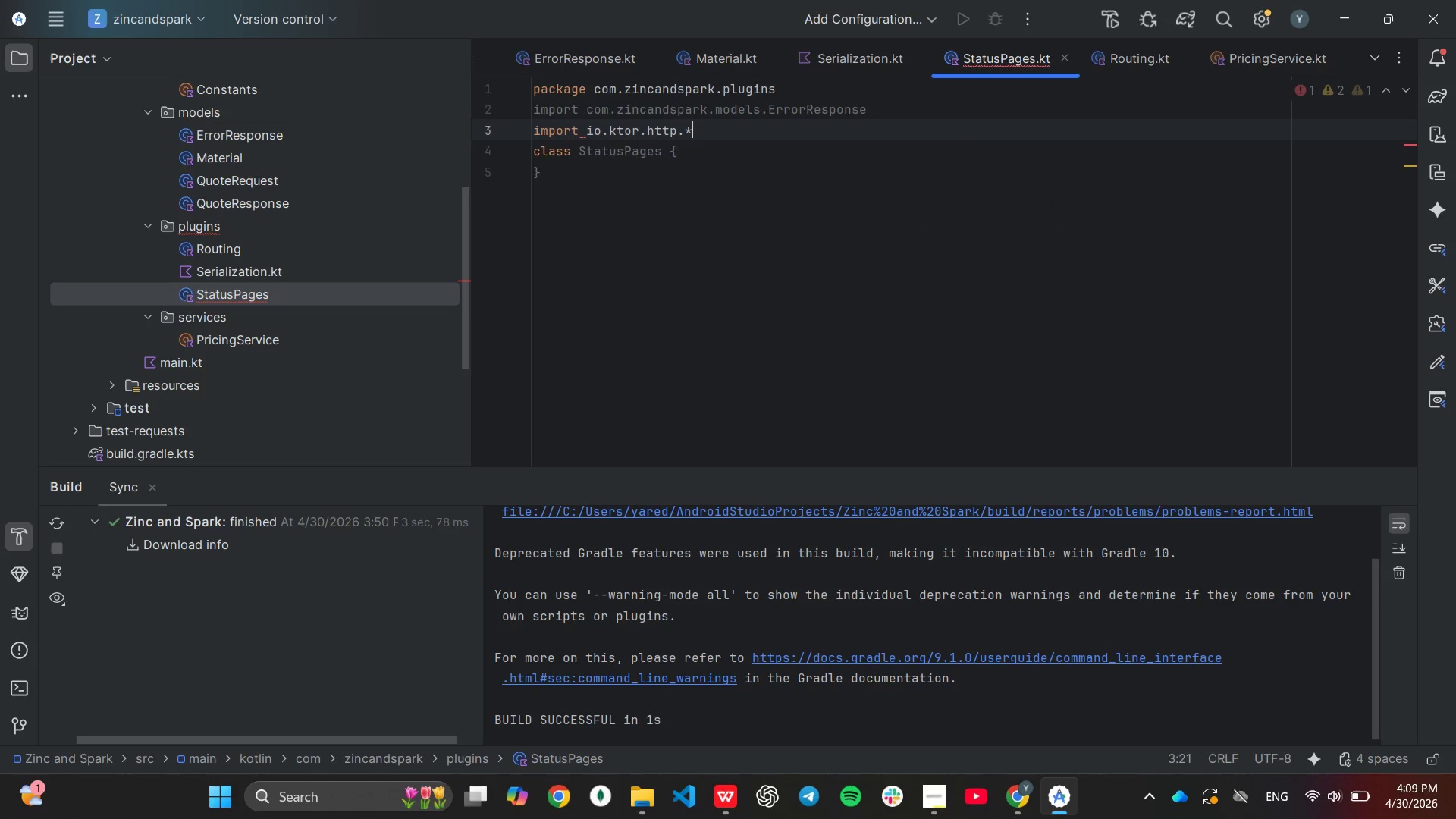 
key(Enter)
 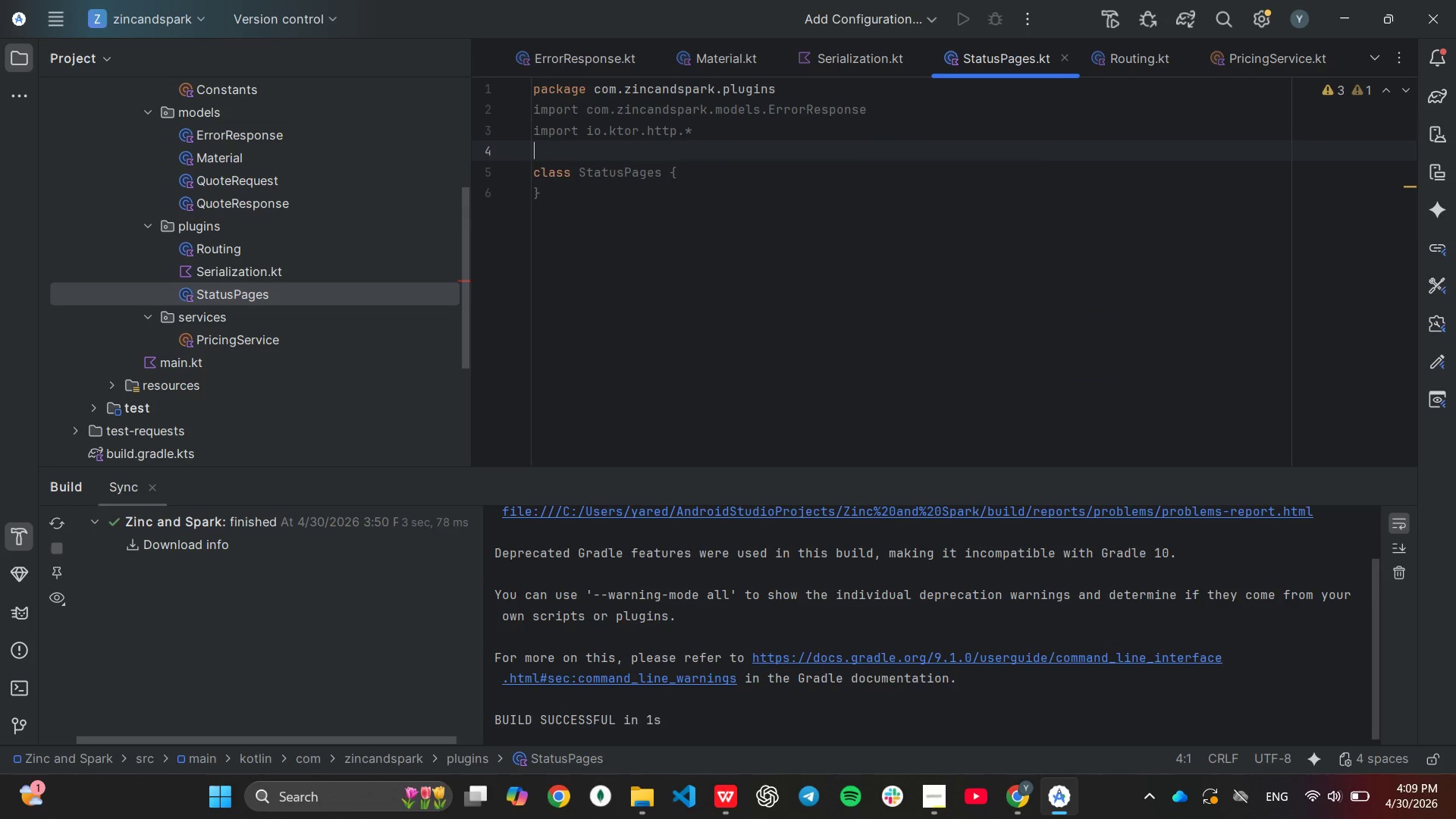 
type(im)
 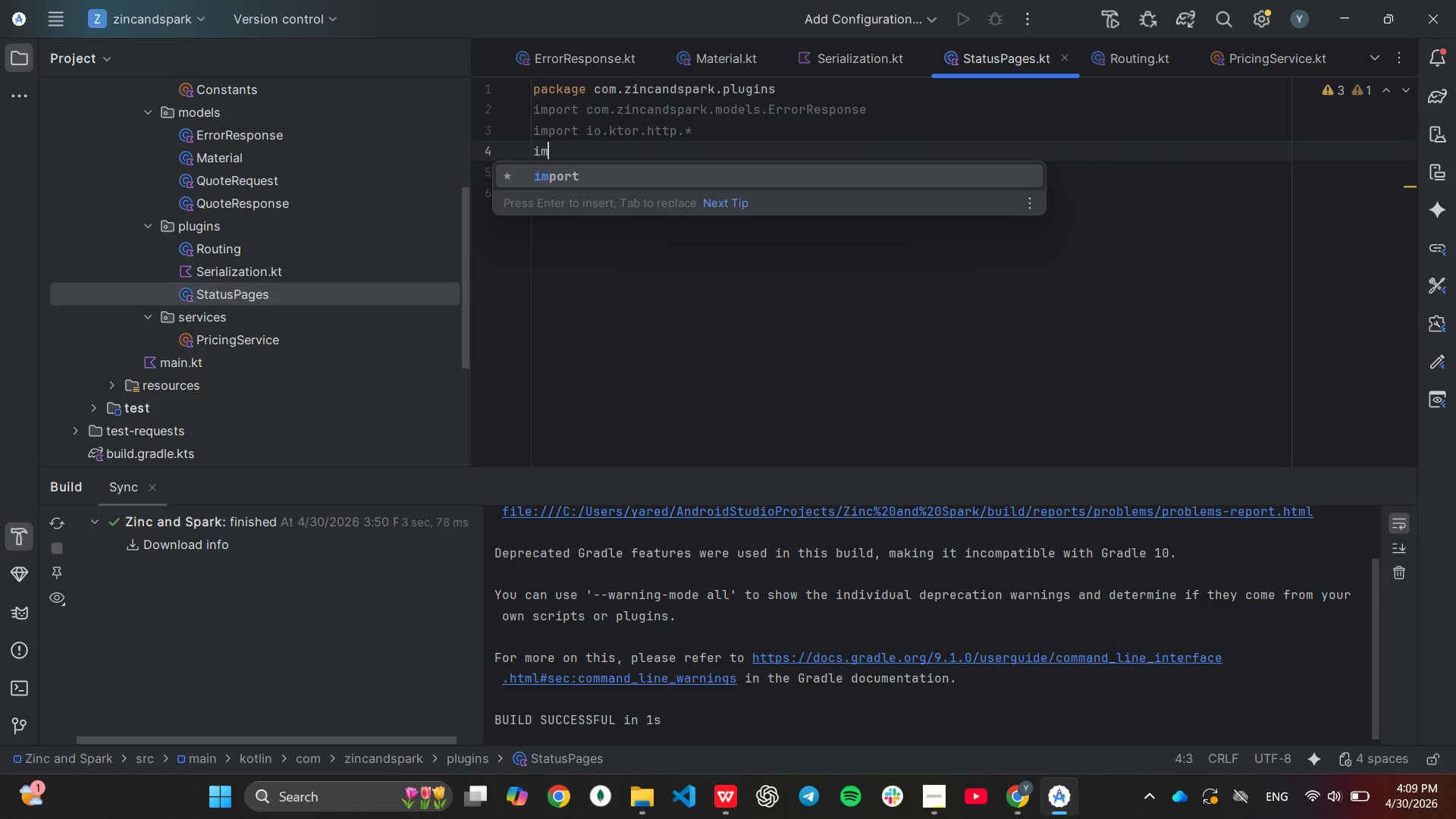 
key(Enter)
 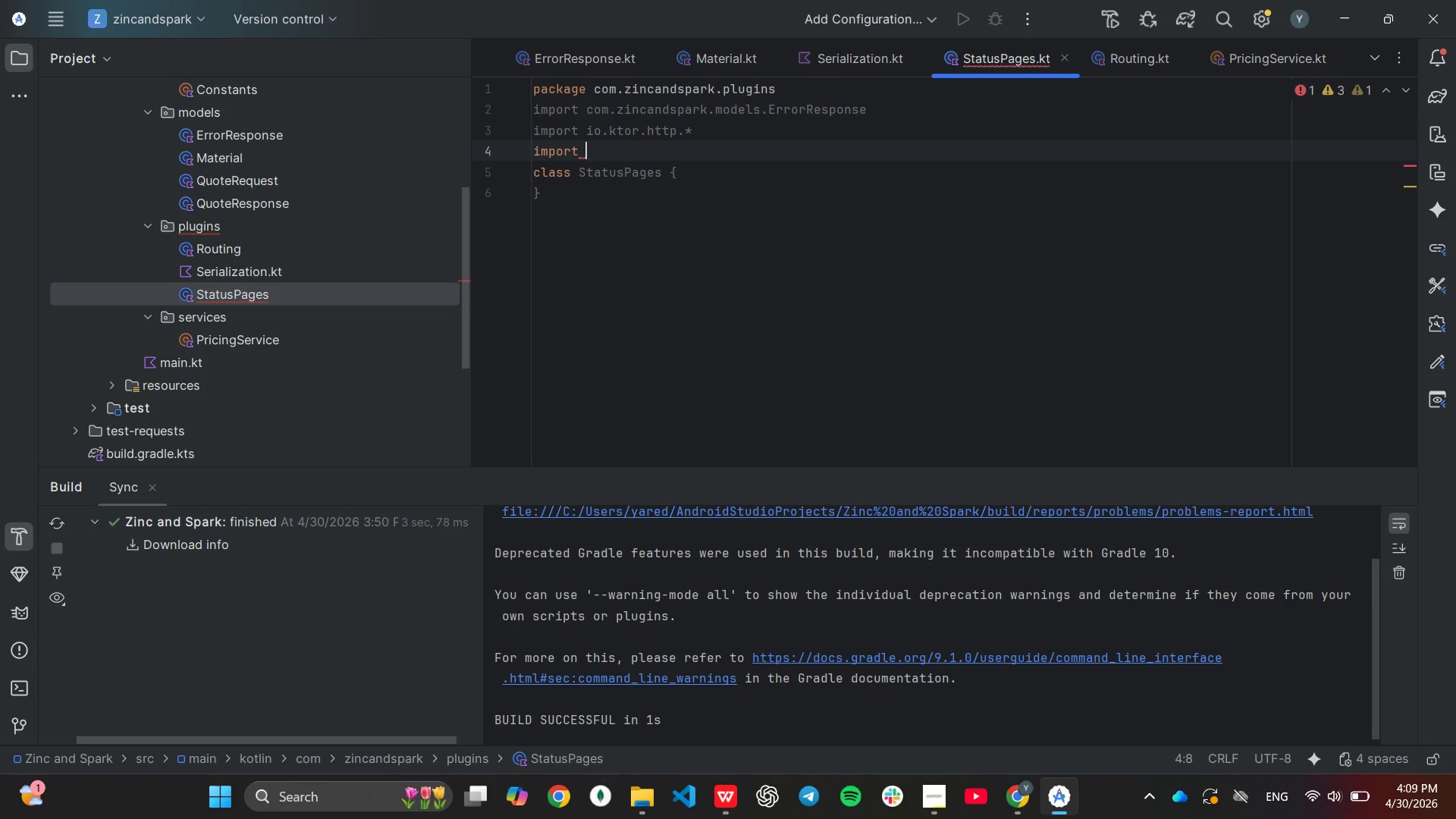 
type(io)
 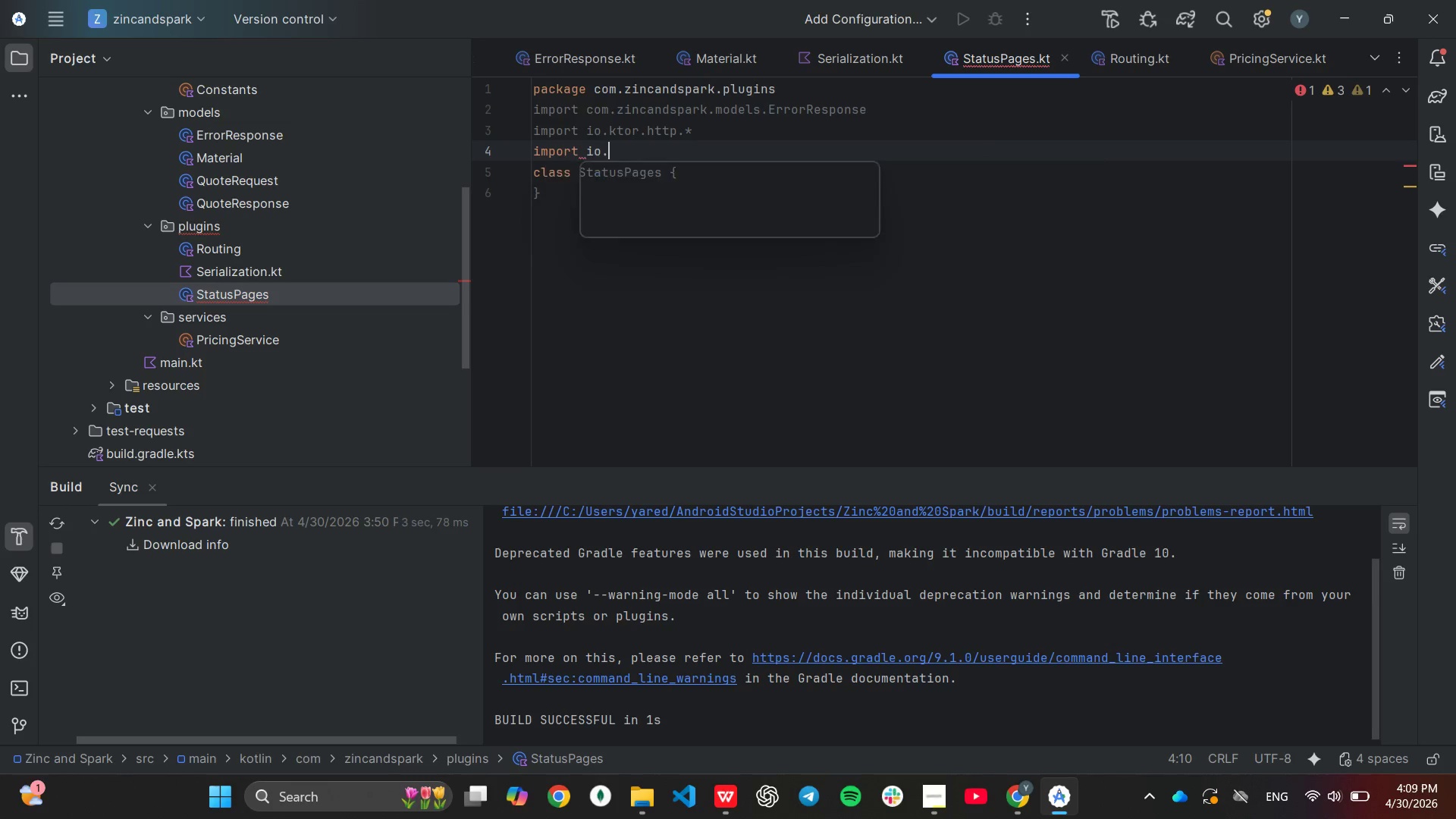 
key(Enter)
 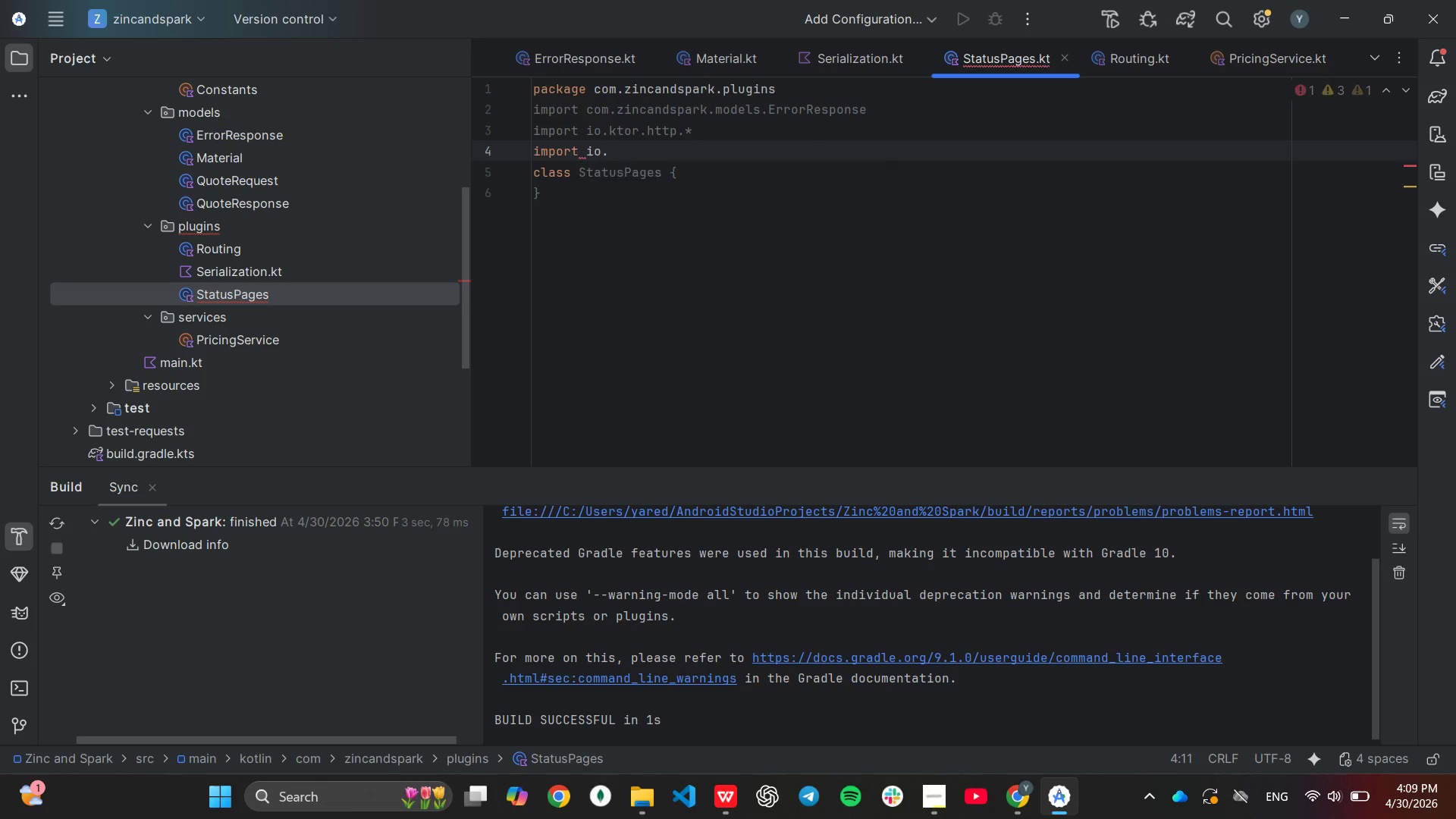 
key(Enter)
 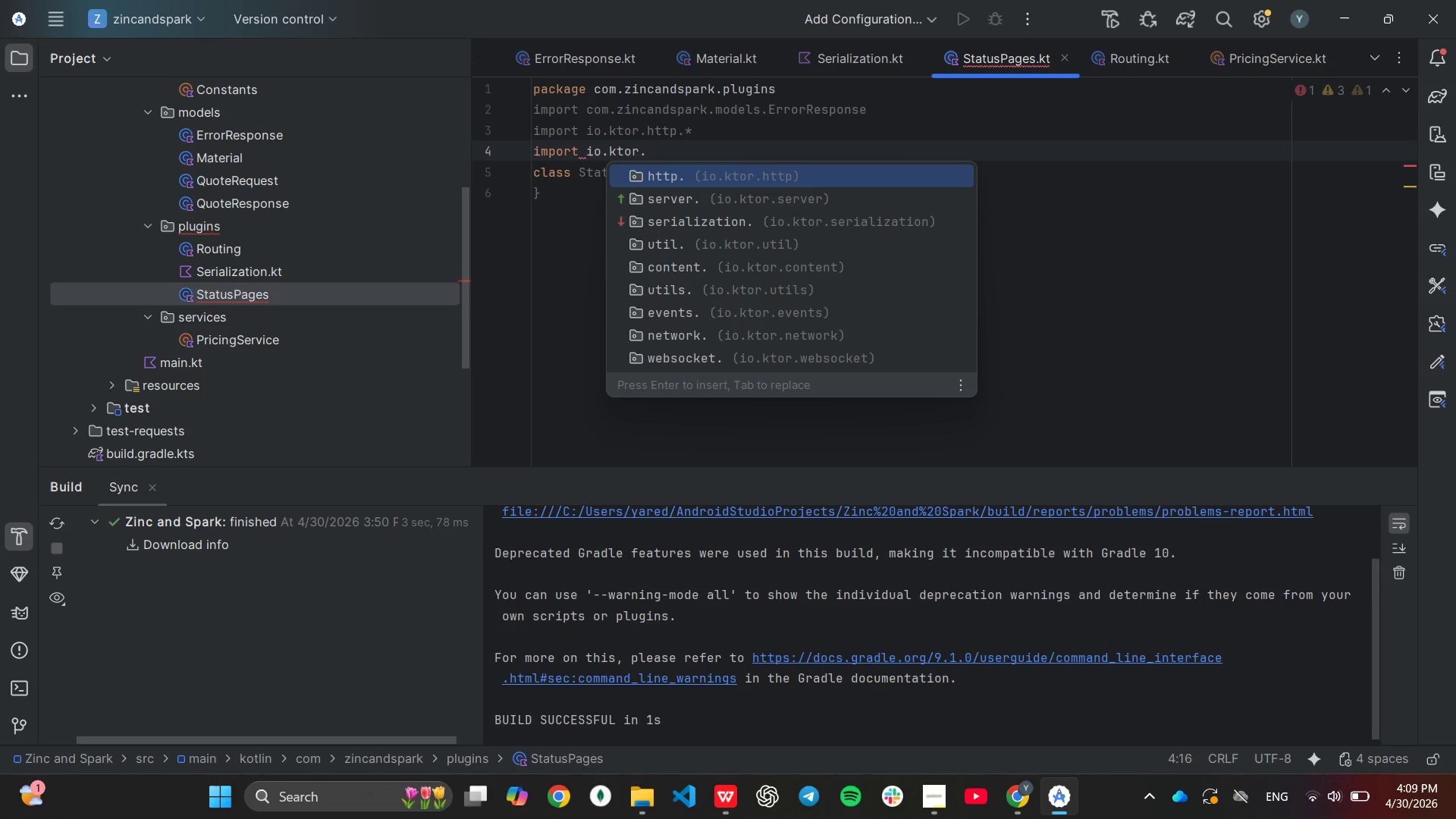 
key(ArrowDown)
 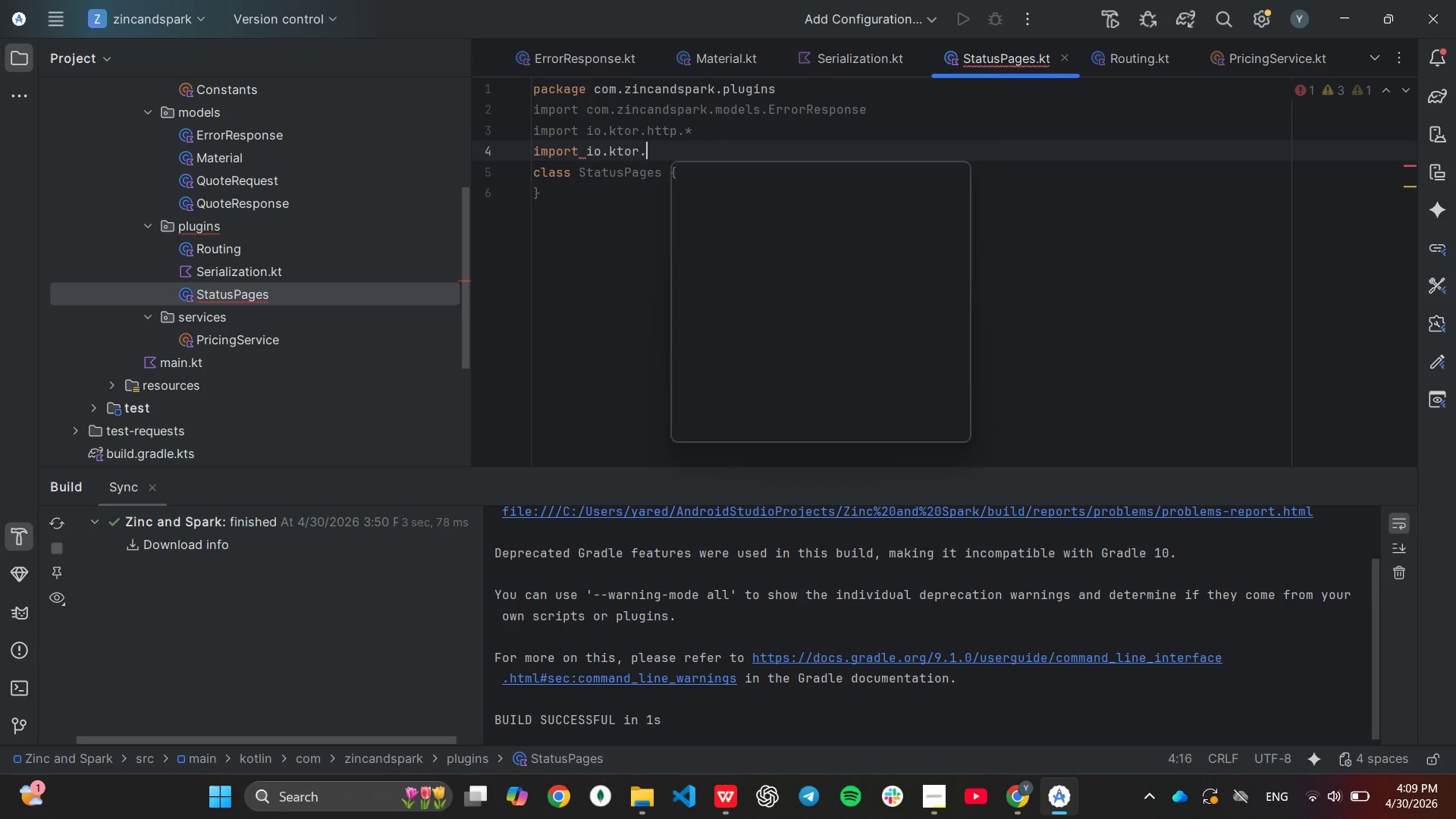 
key(Enter)
 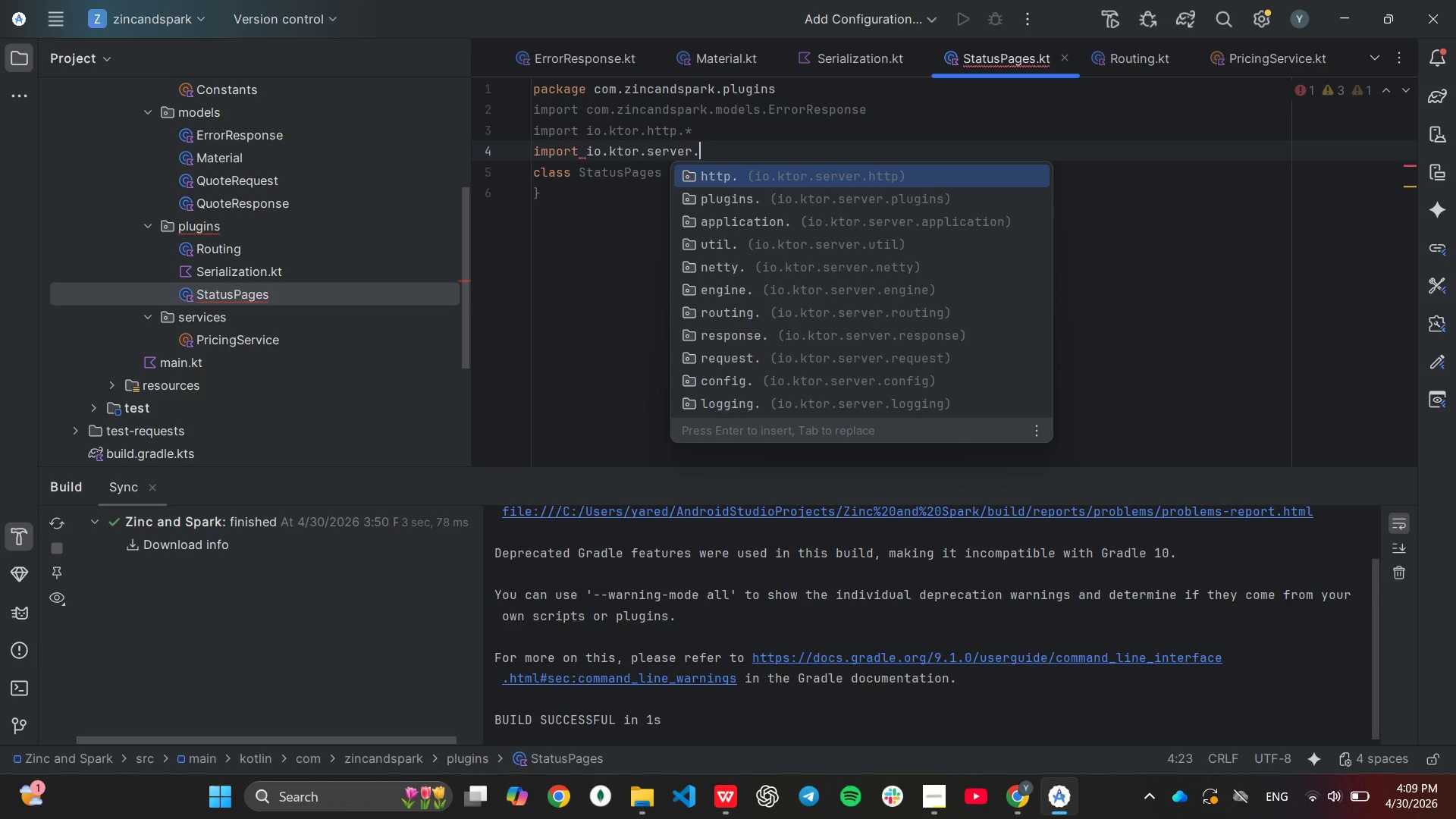 
wait(5.7)
 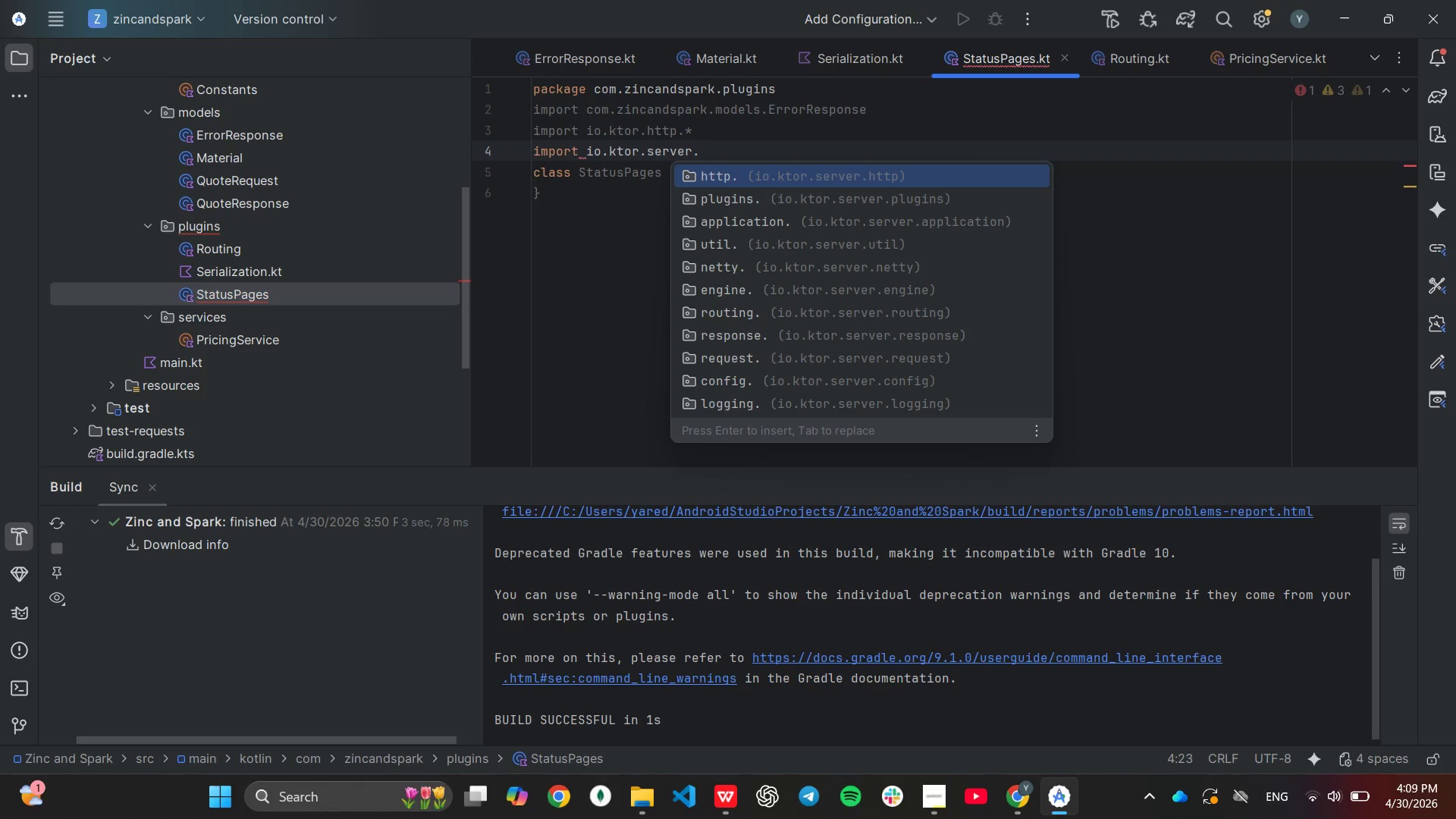 
key(ArrowDown)
 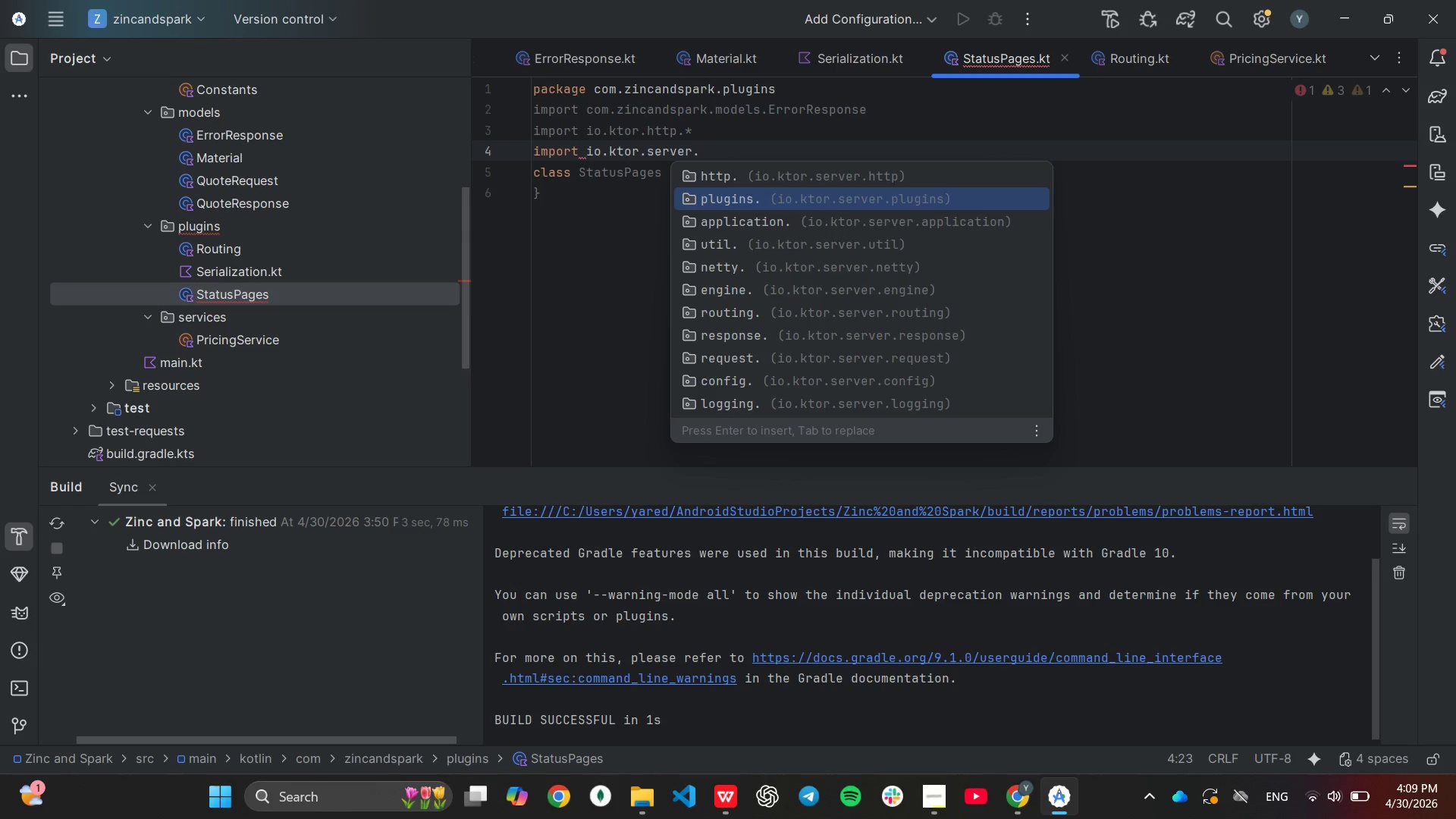 
key(ArrowDown)
 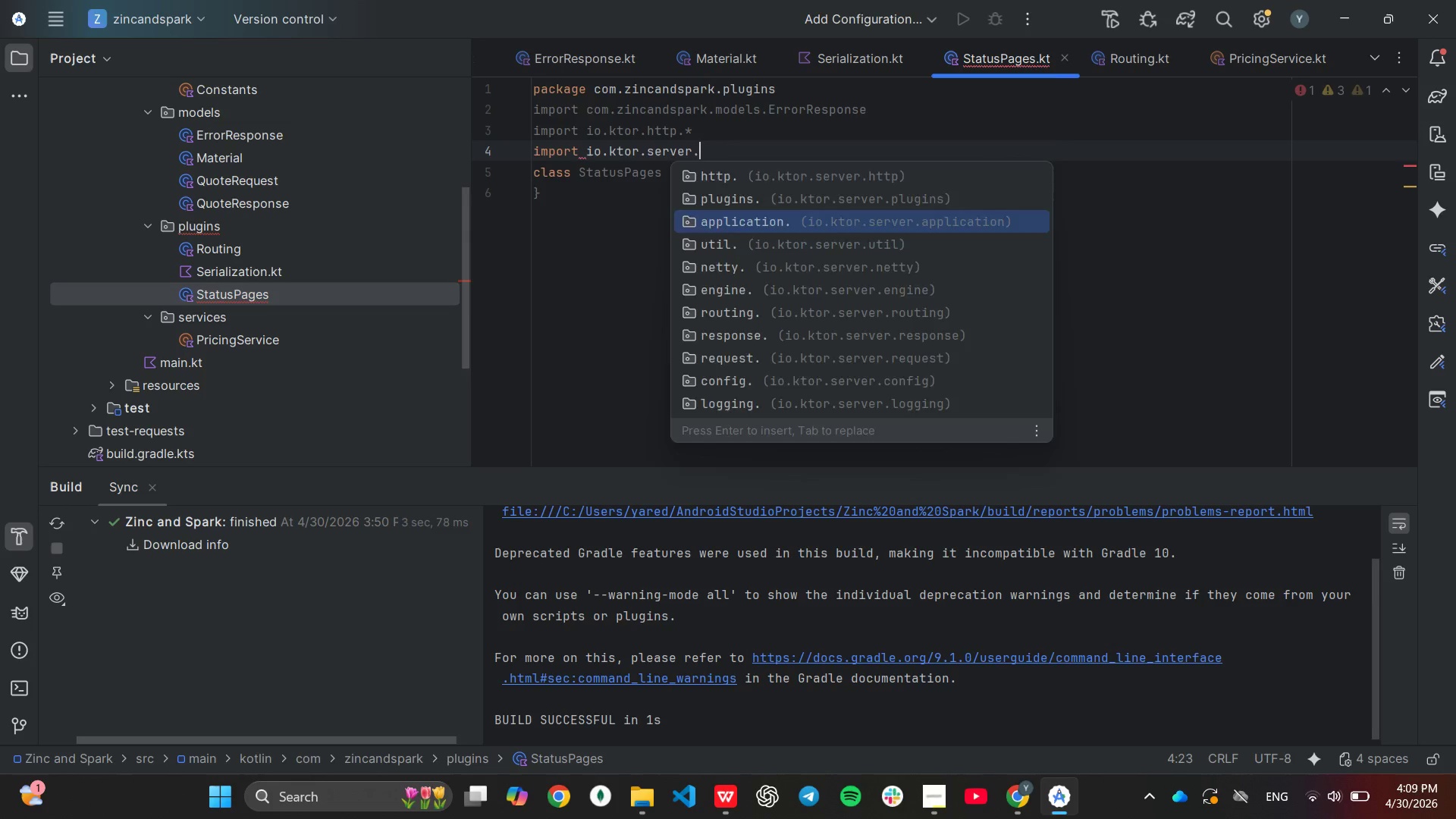 
key(Enter)
 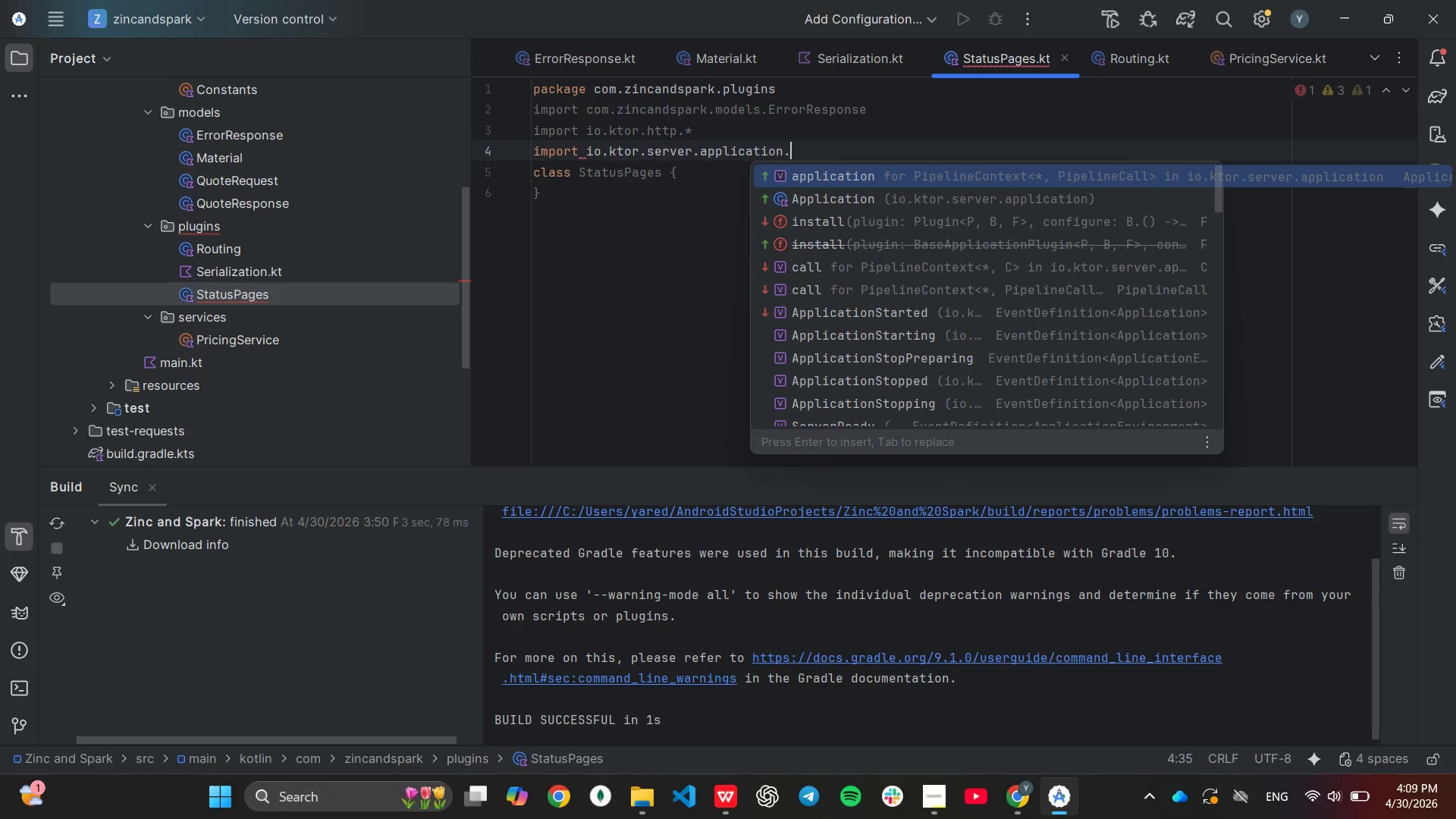 
key(Shift+ShiftLeft)
 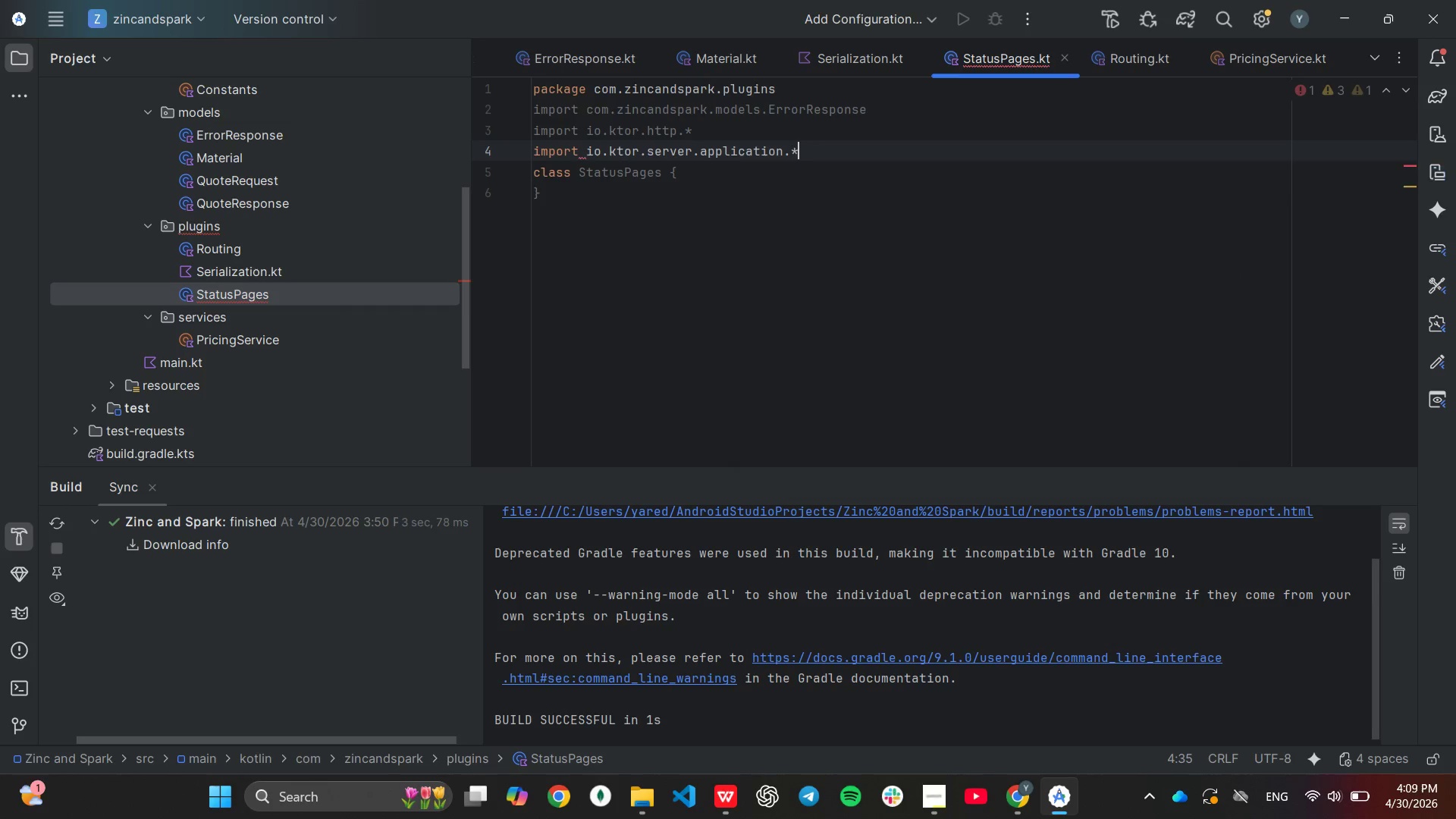 
key(Shift+8)
 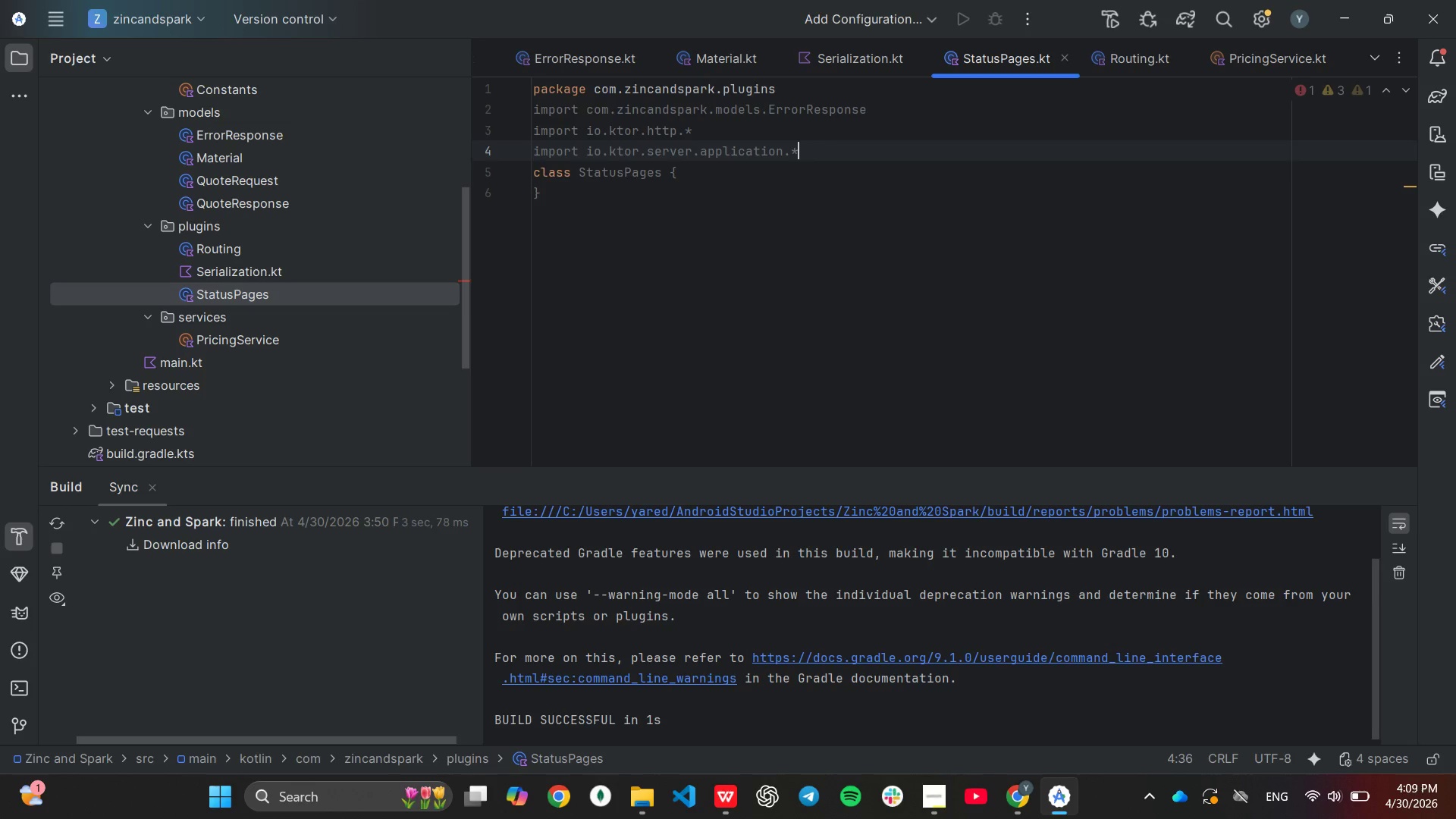 
key(Enter)
 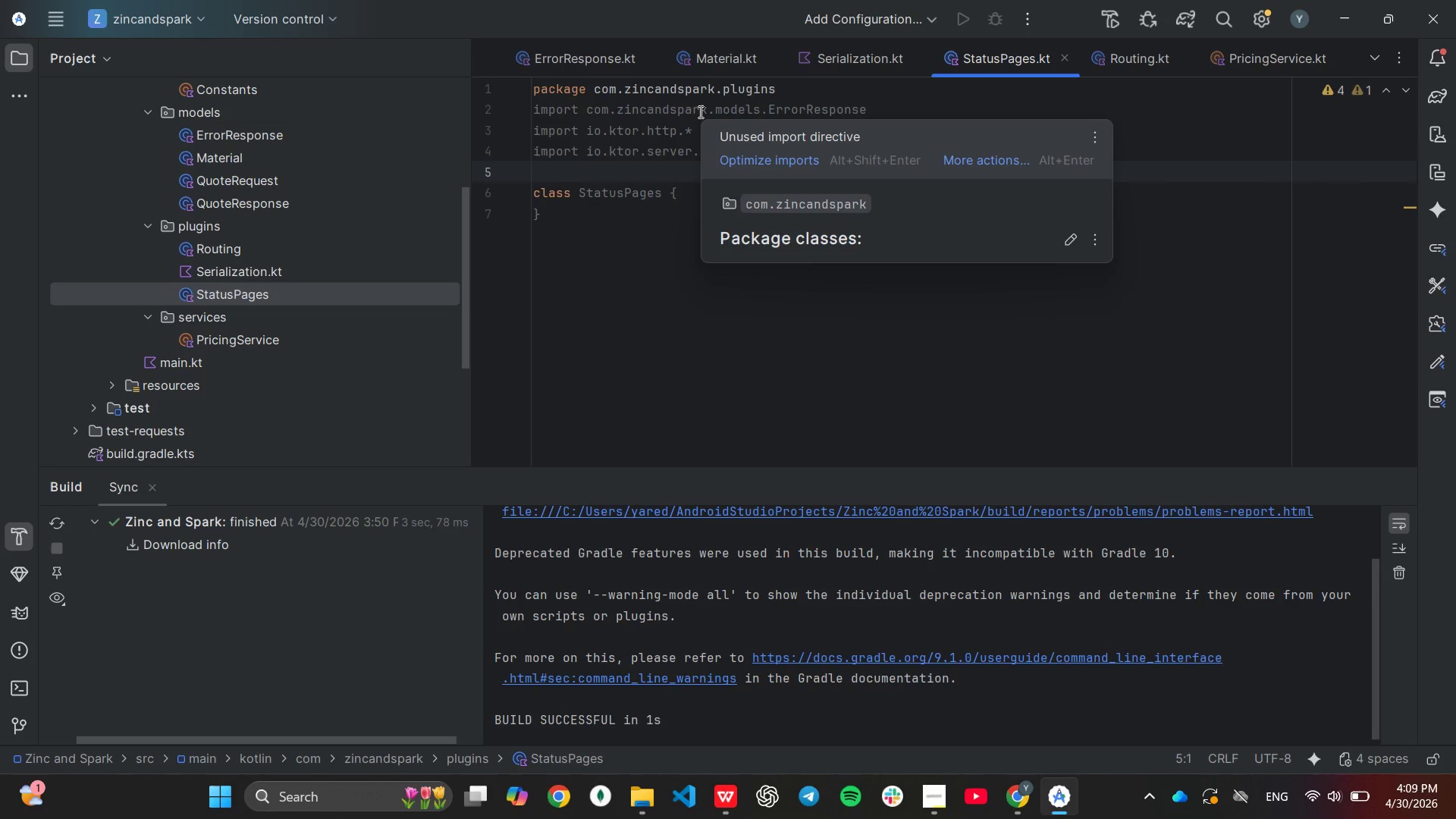 
type(im)
 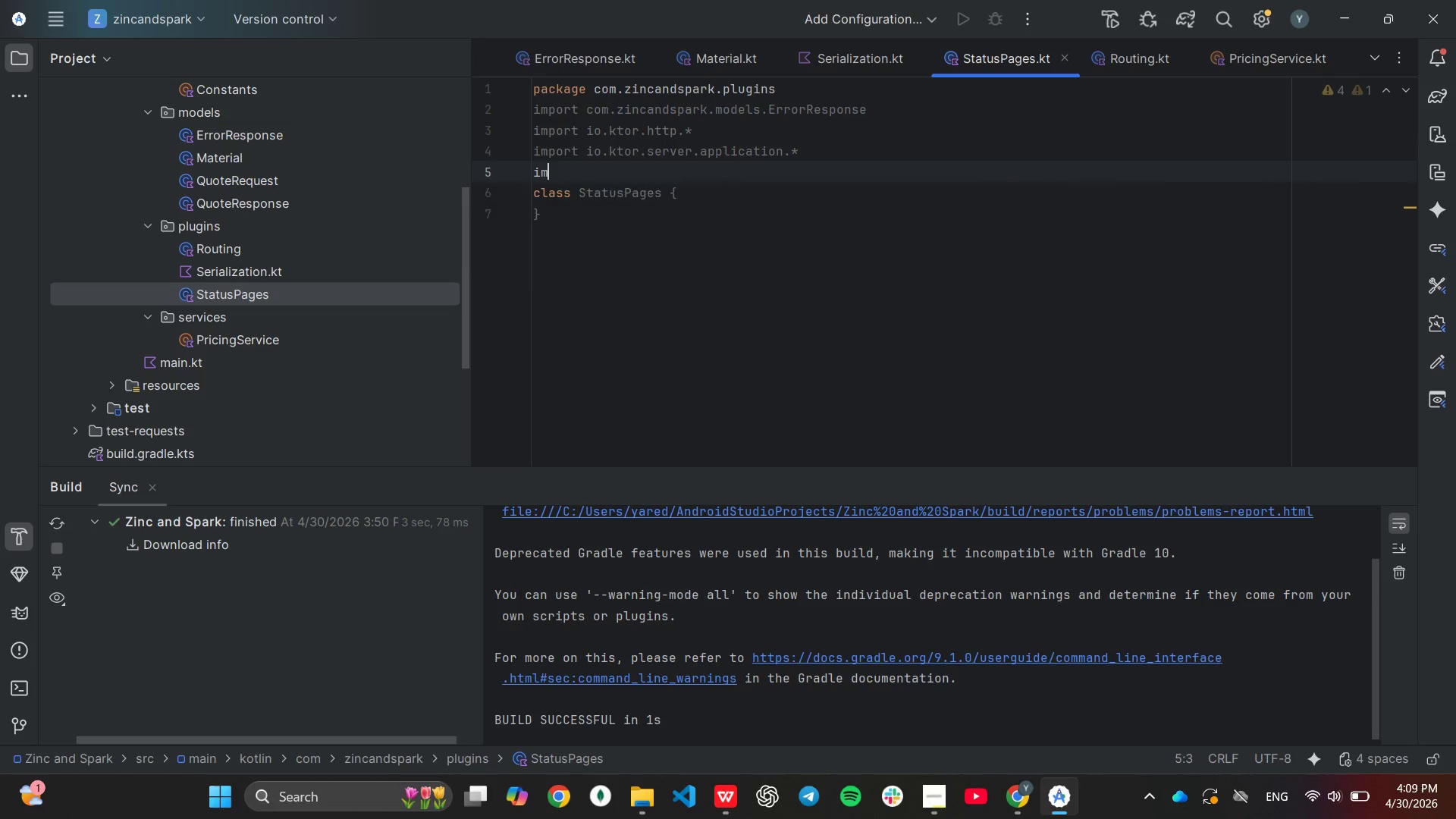 
key(Enter)
 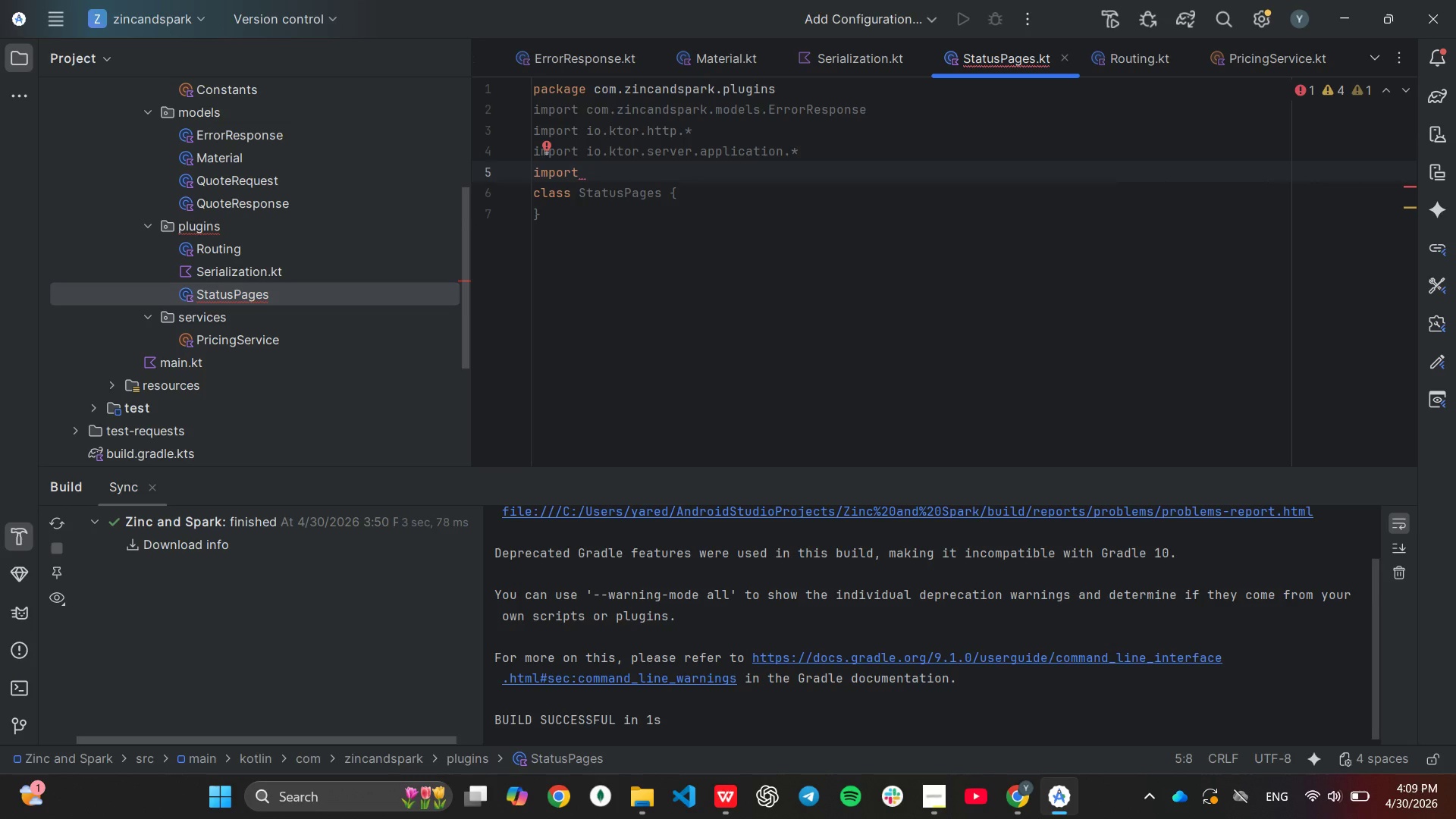 
type(io)
 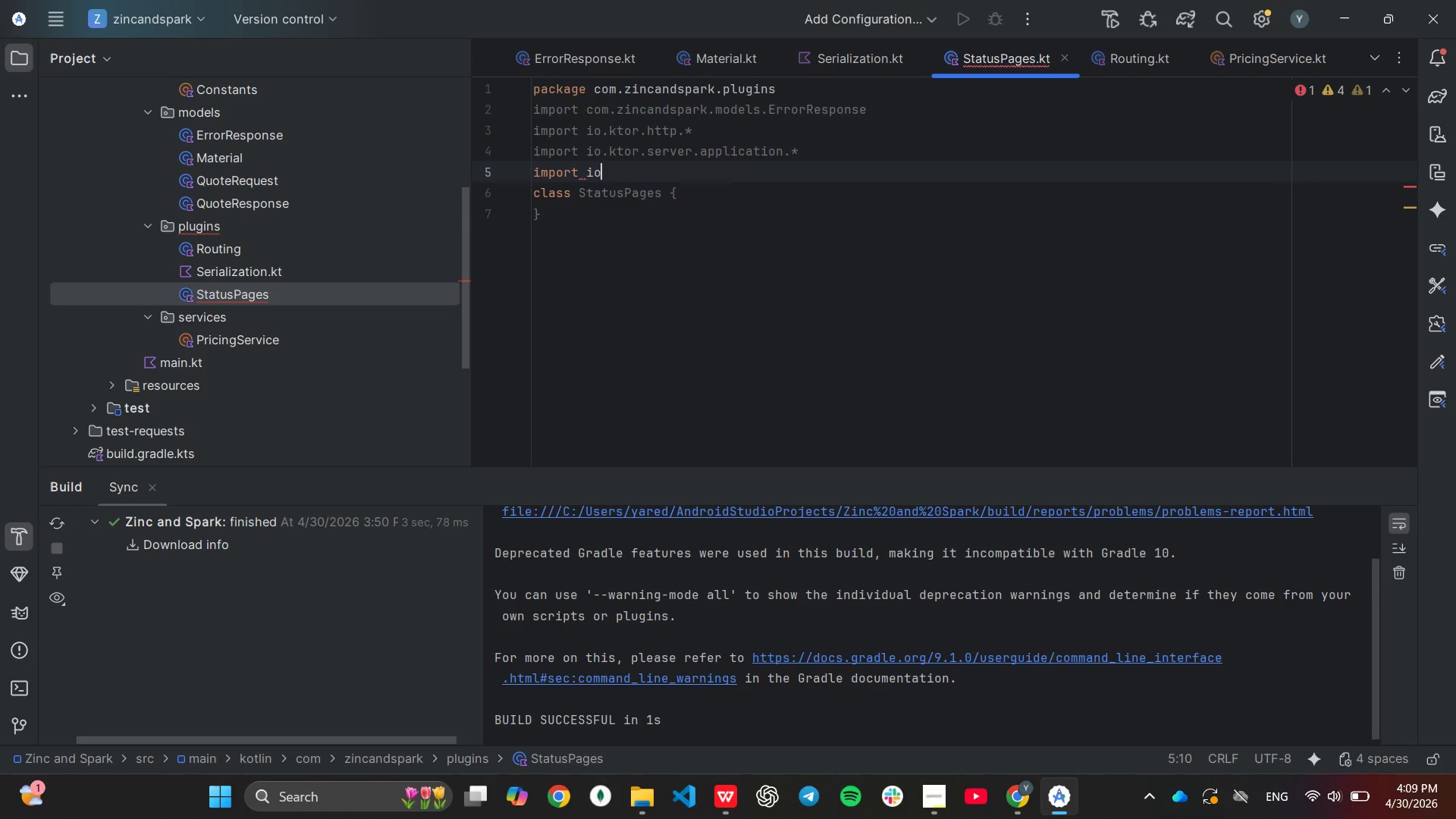 
key(Enter)
 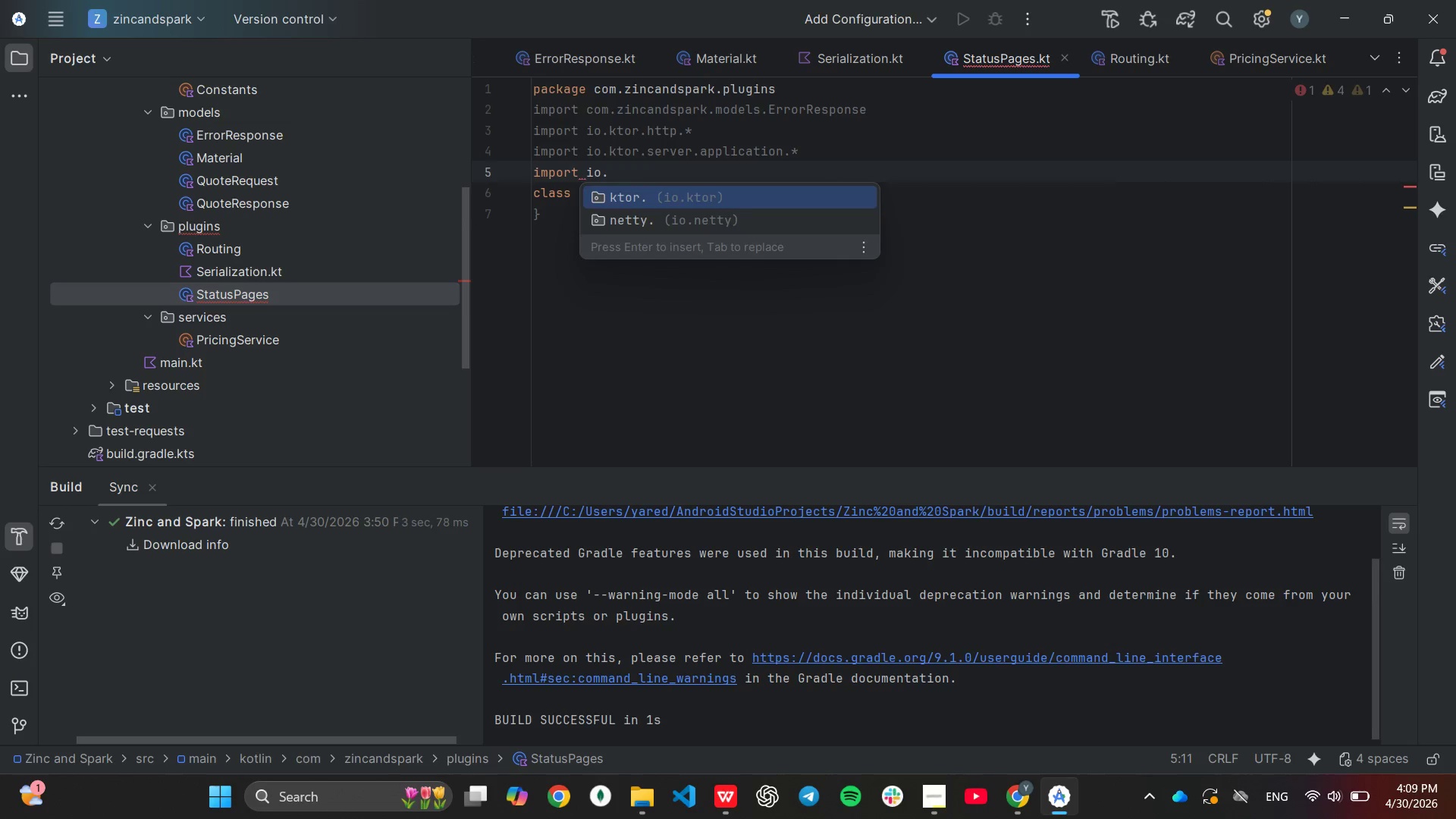 
key(Enter)
 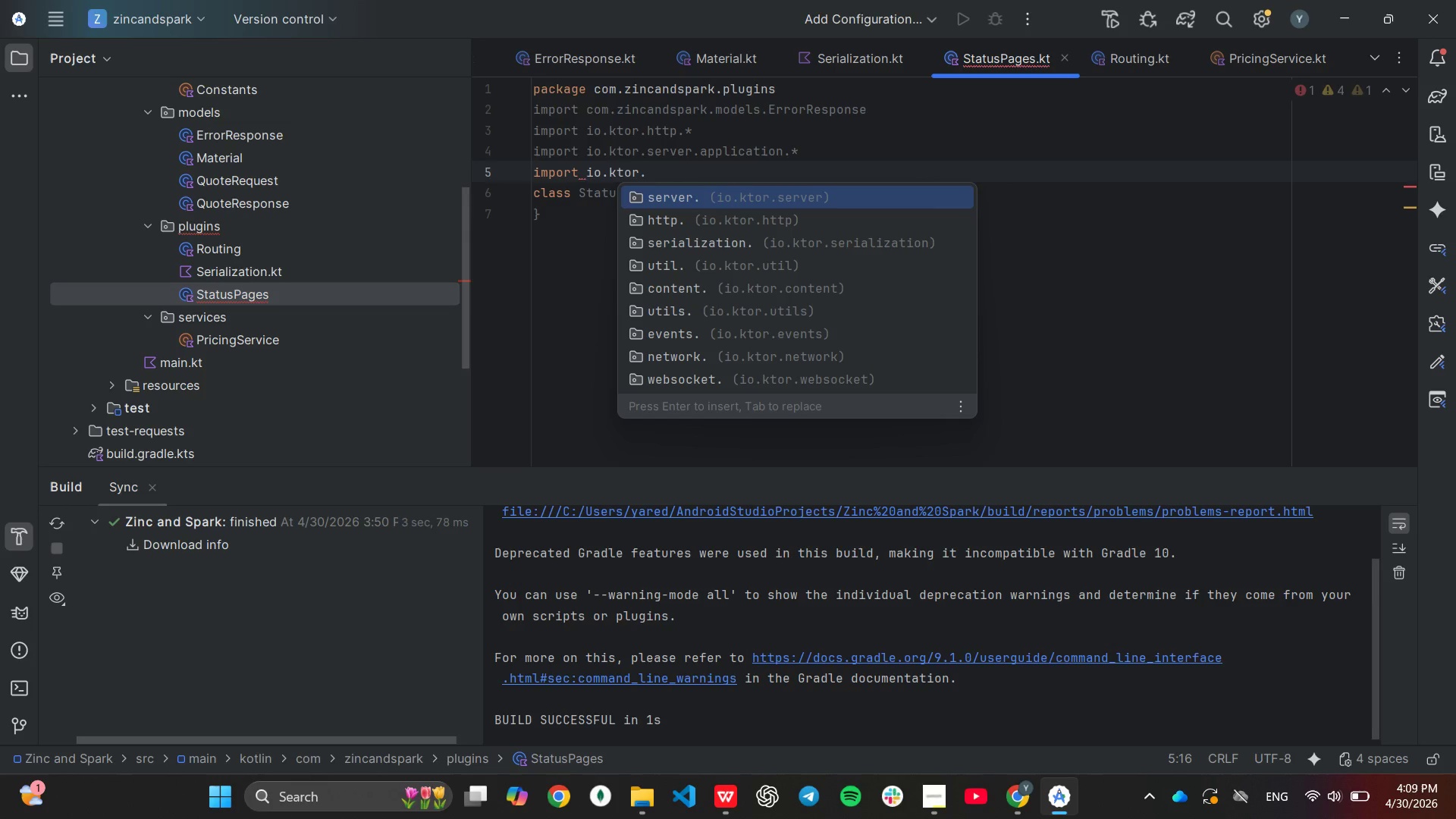 
key(Enter)
 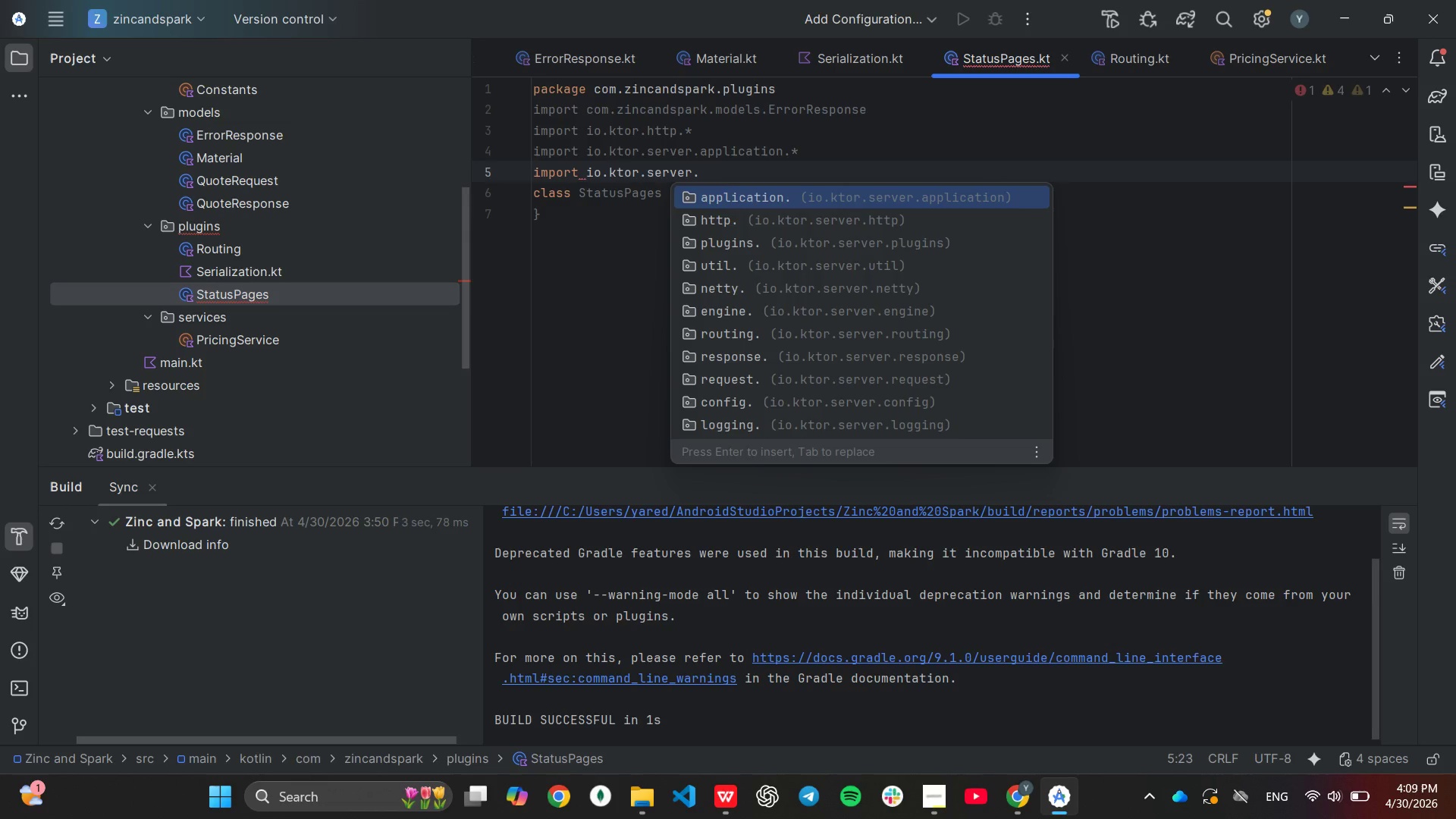 
key(ArrowDown)
 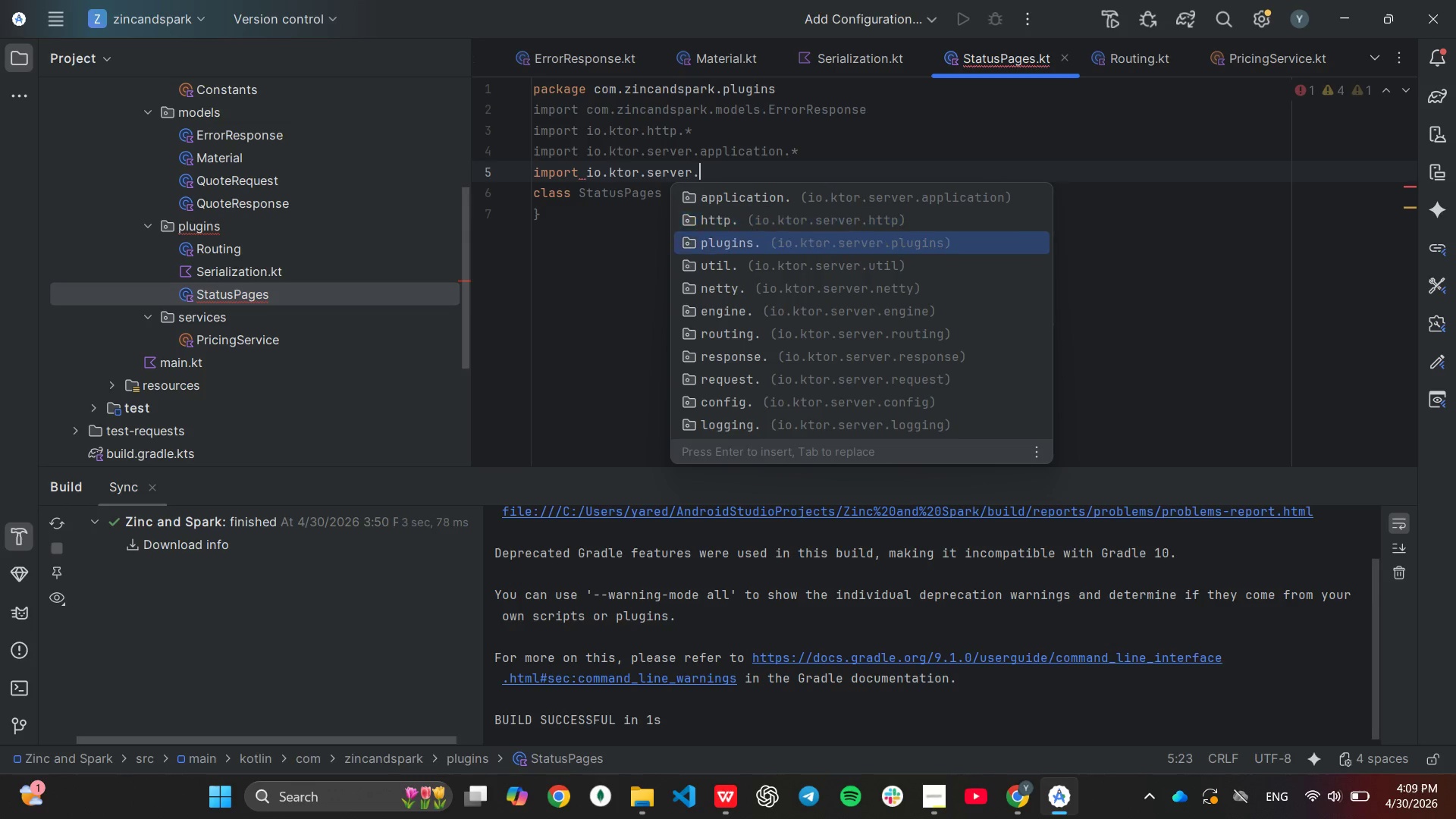 
key(ArrowDown)
 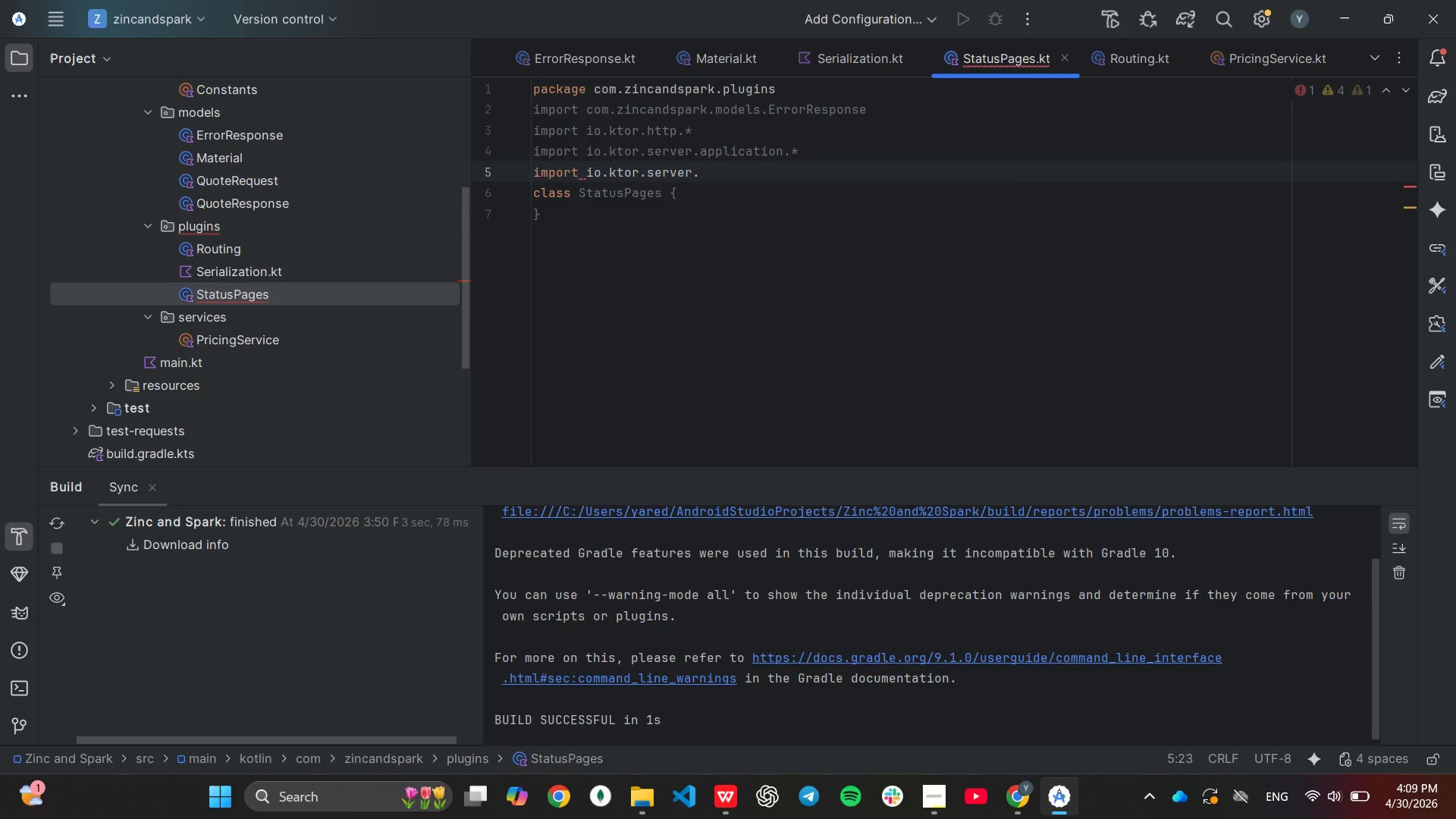 
key(Enter)
 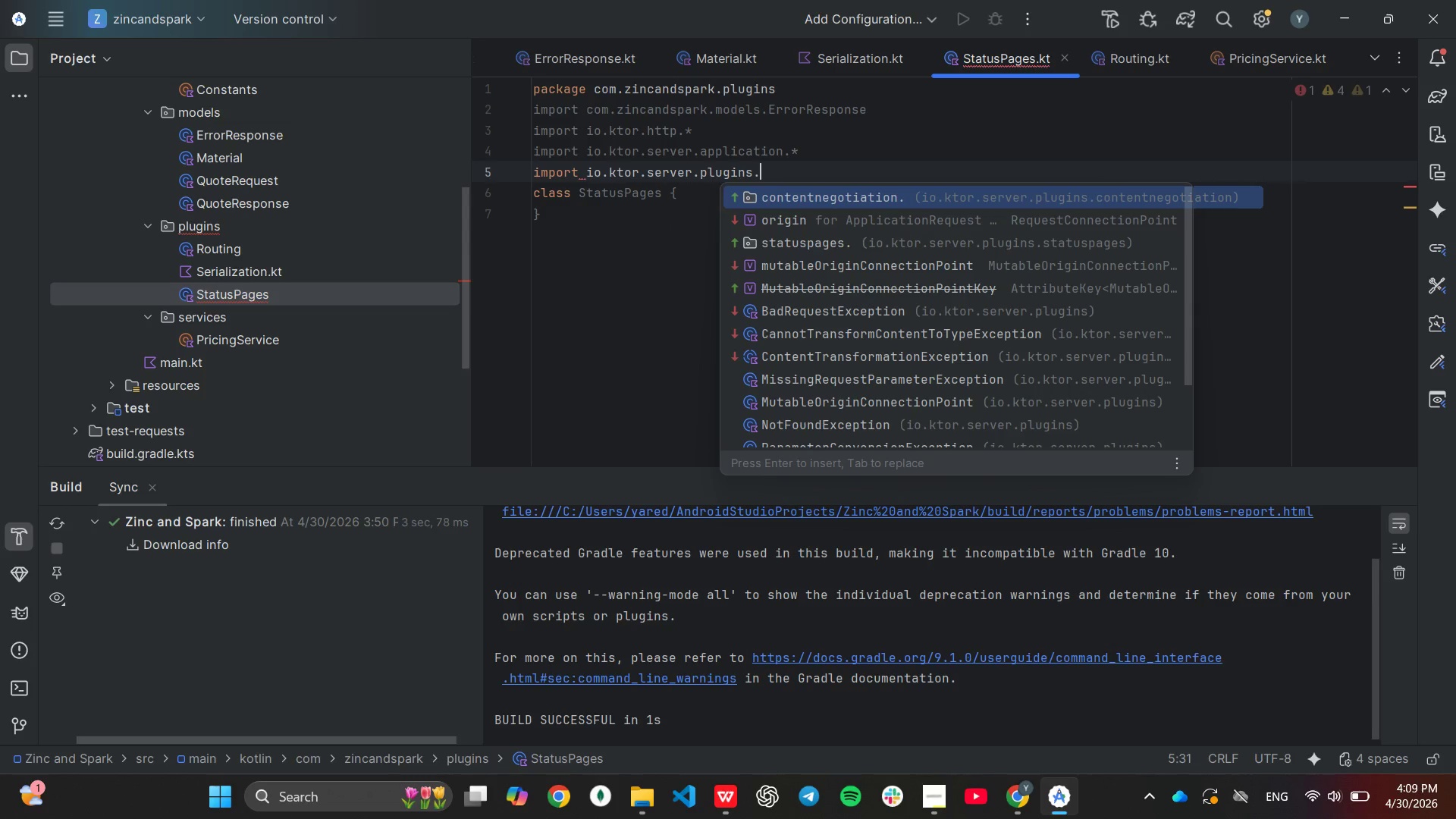 
key(ArrowDown)
 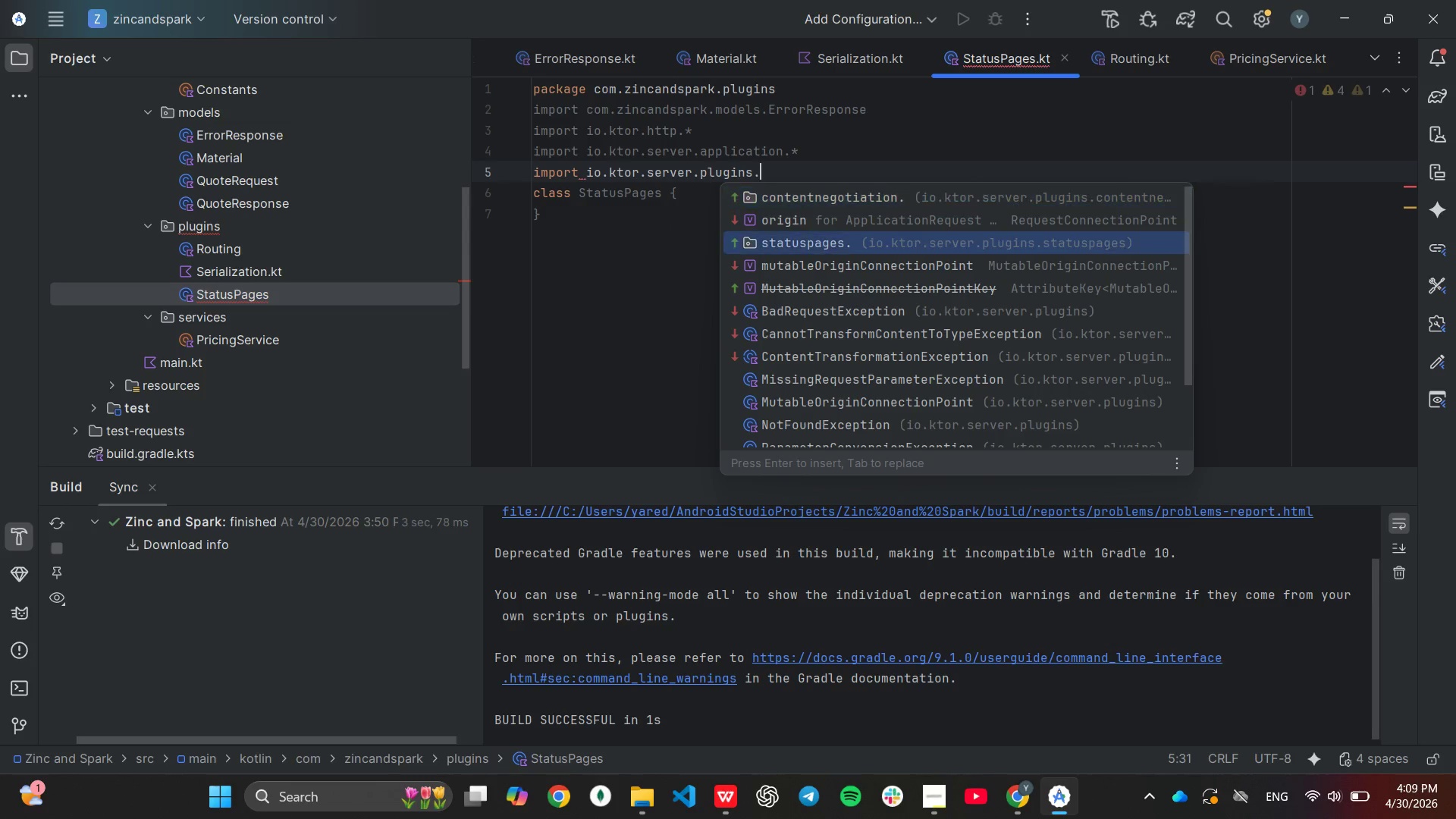 
key(ArrowDown)
 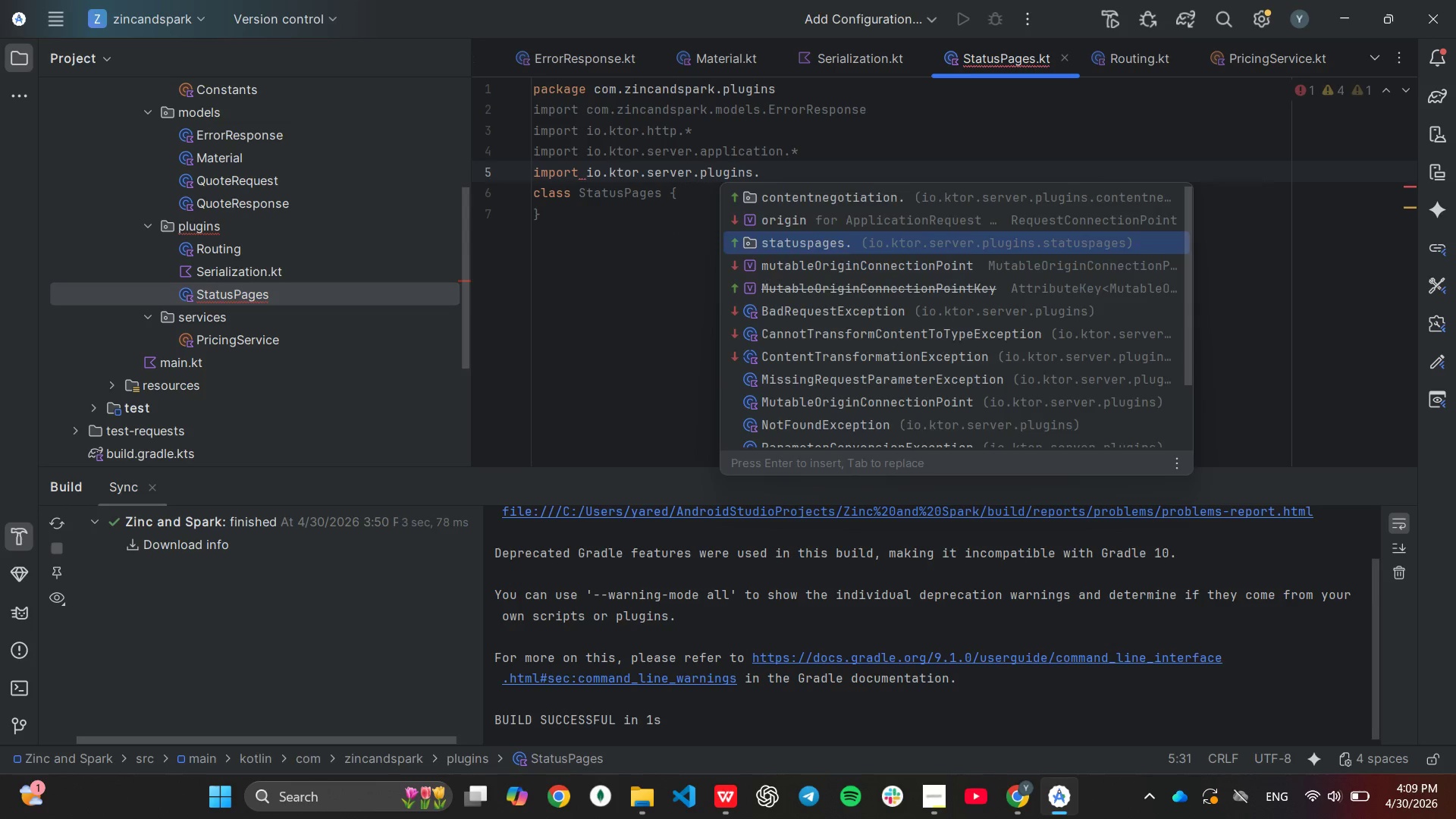 
key(Enter)
 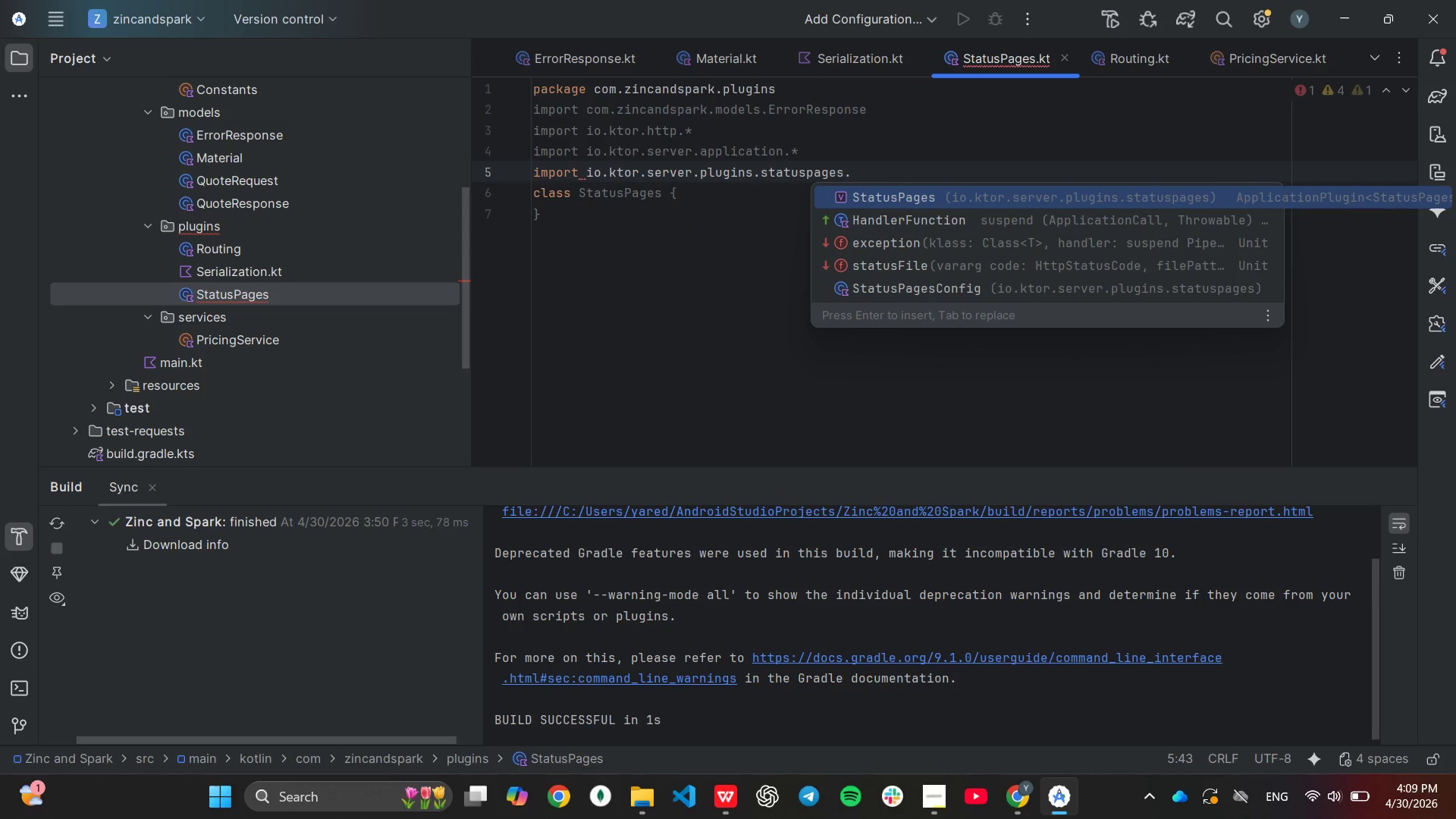 
key(Shift+8)
 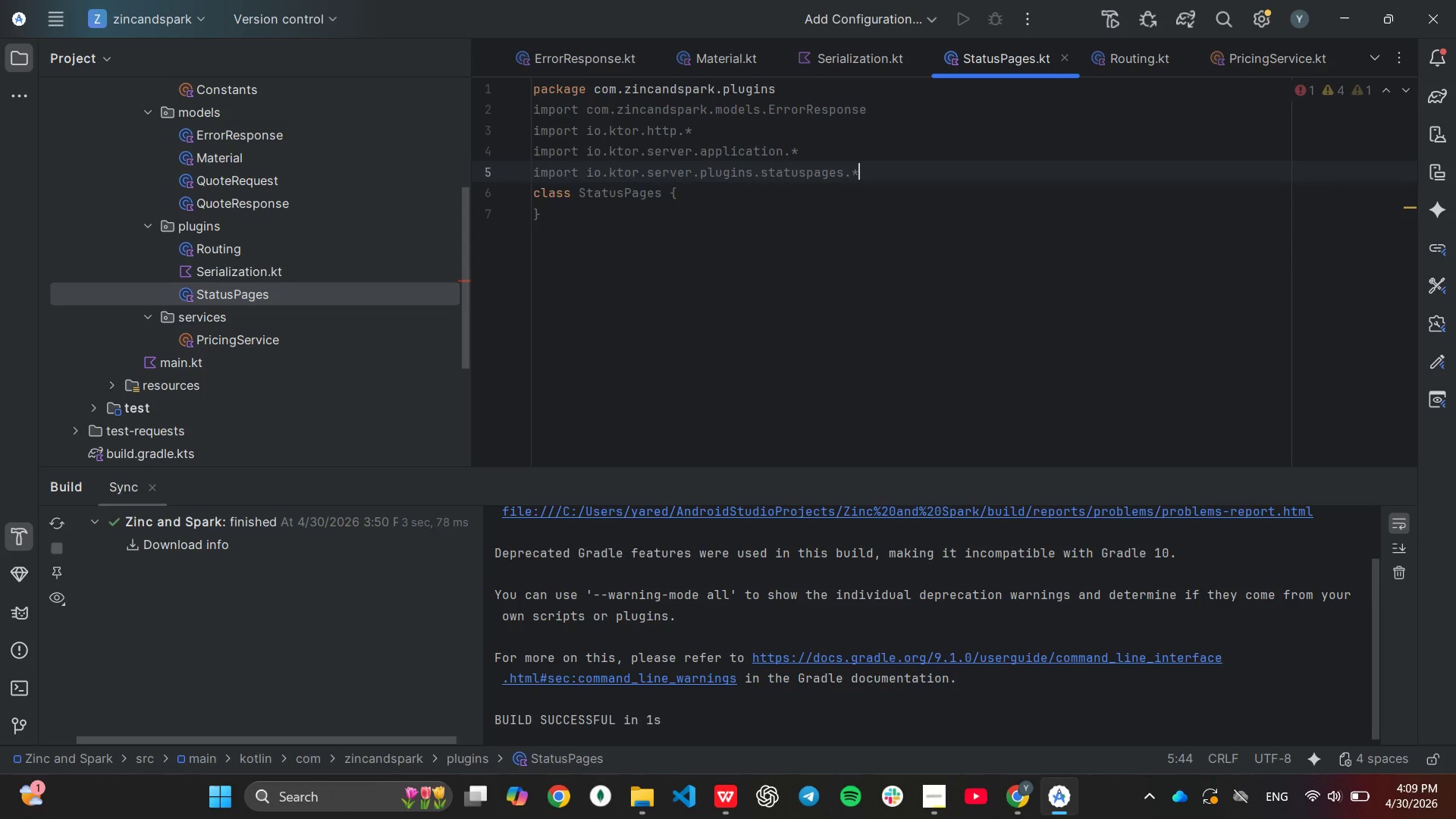 
key(Enter)
 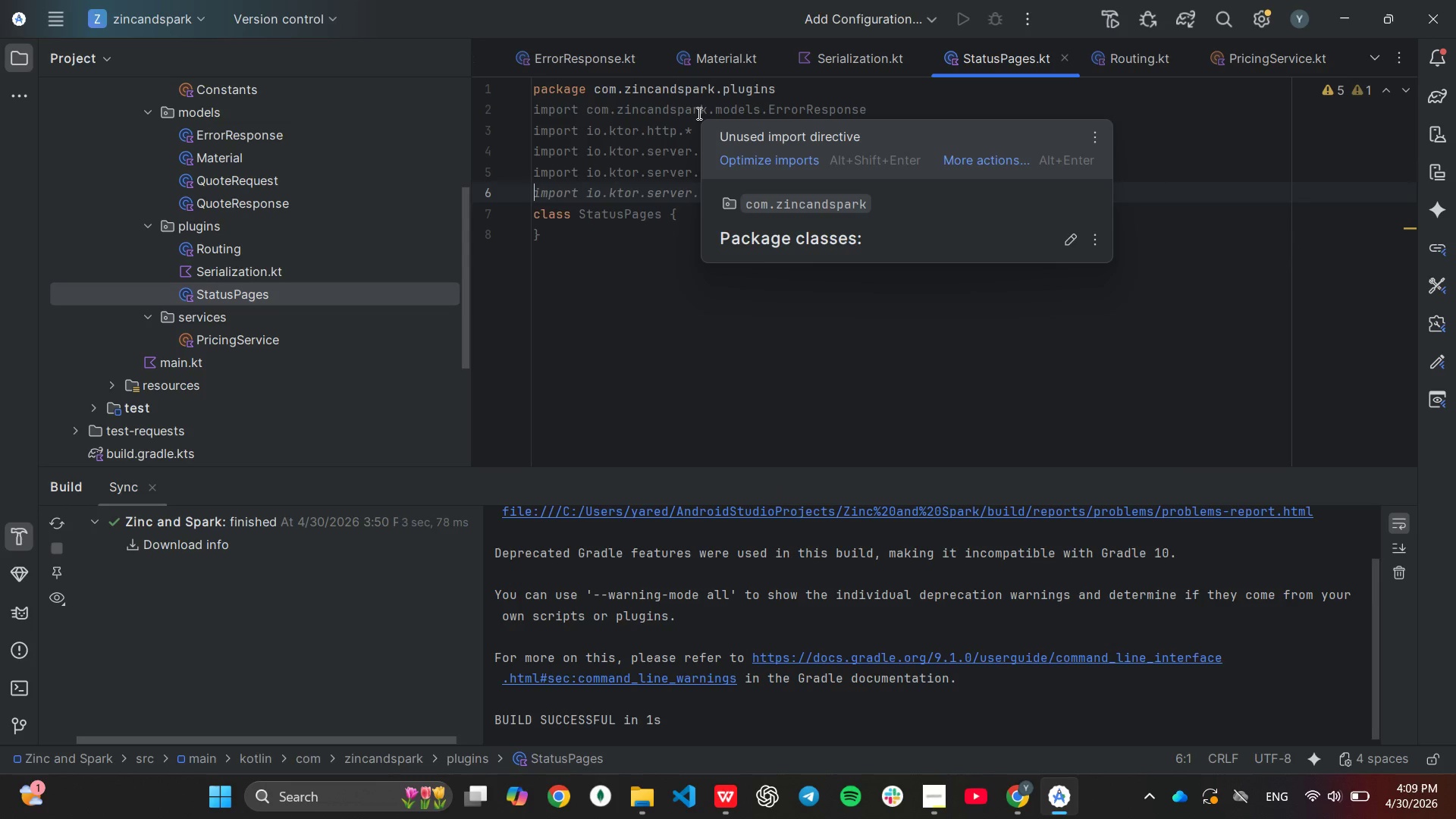 
type(im)
key(Tab)
 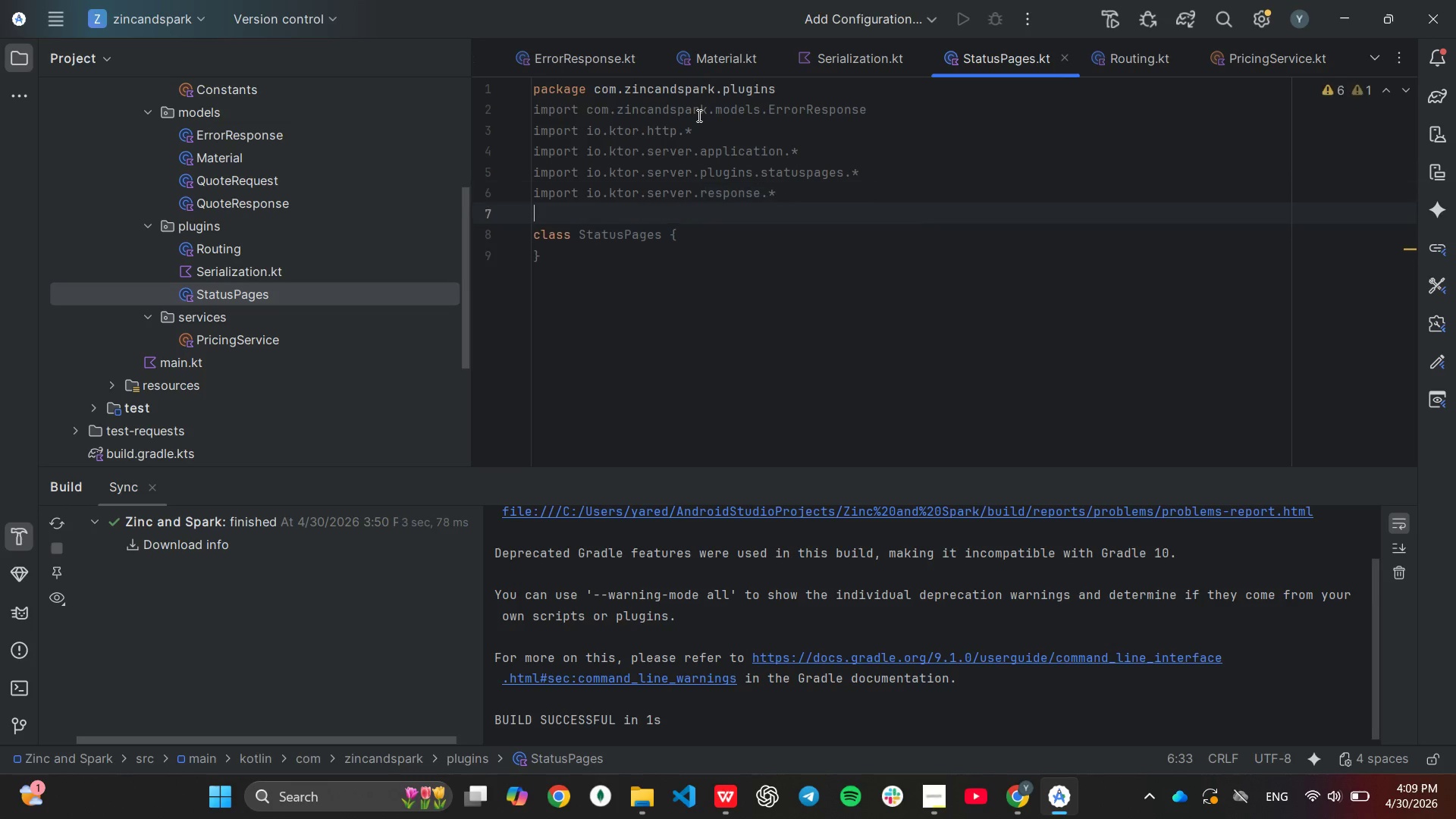 
key(Enter)
 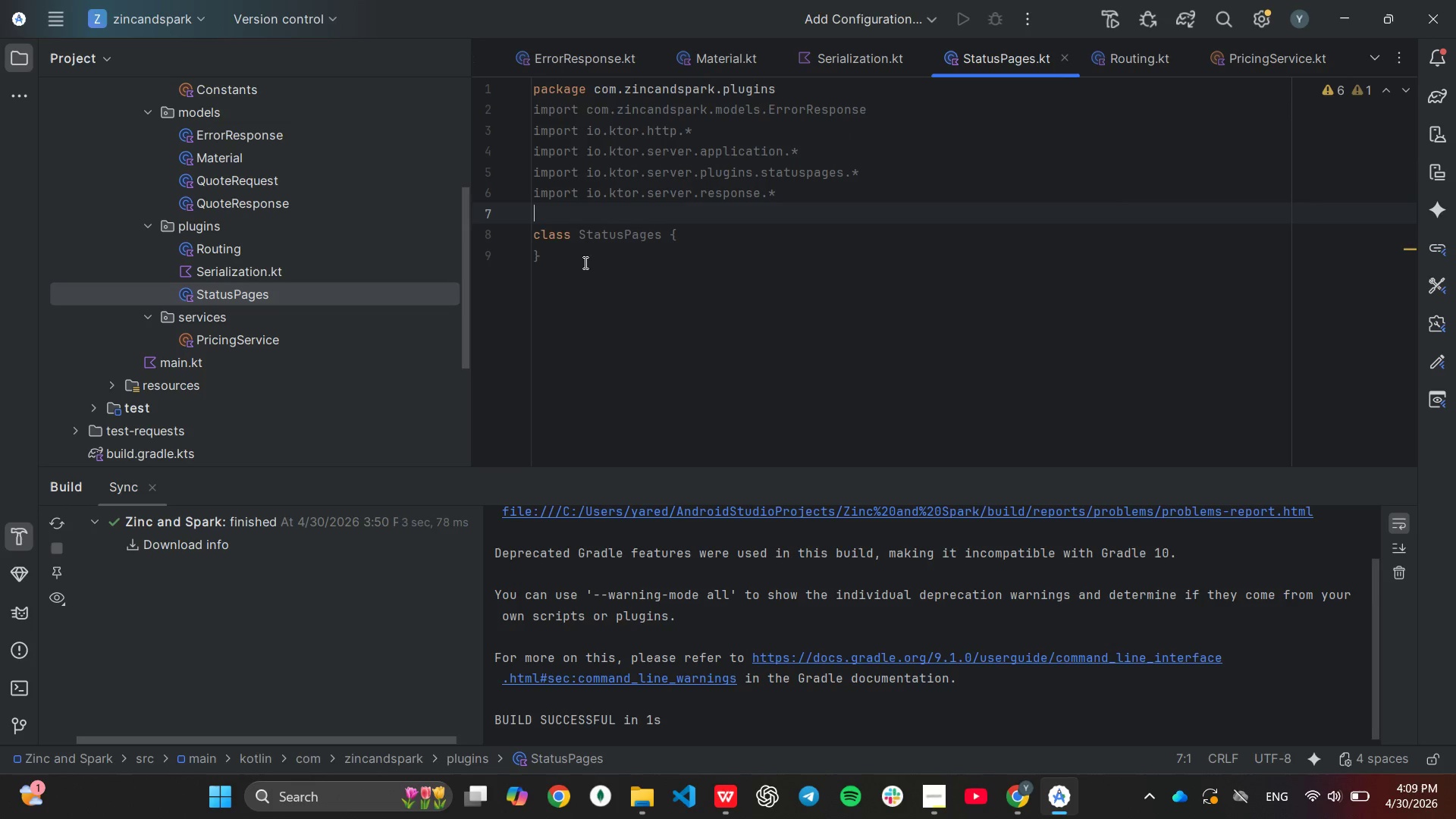 
left_click_drag(start_coordinate=[581, 254], to_coordinate=[530, 230])
 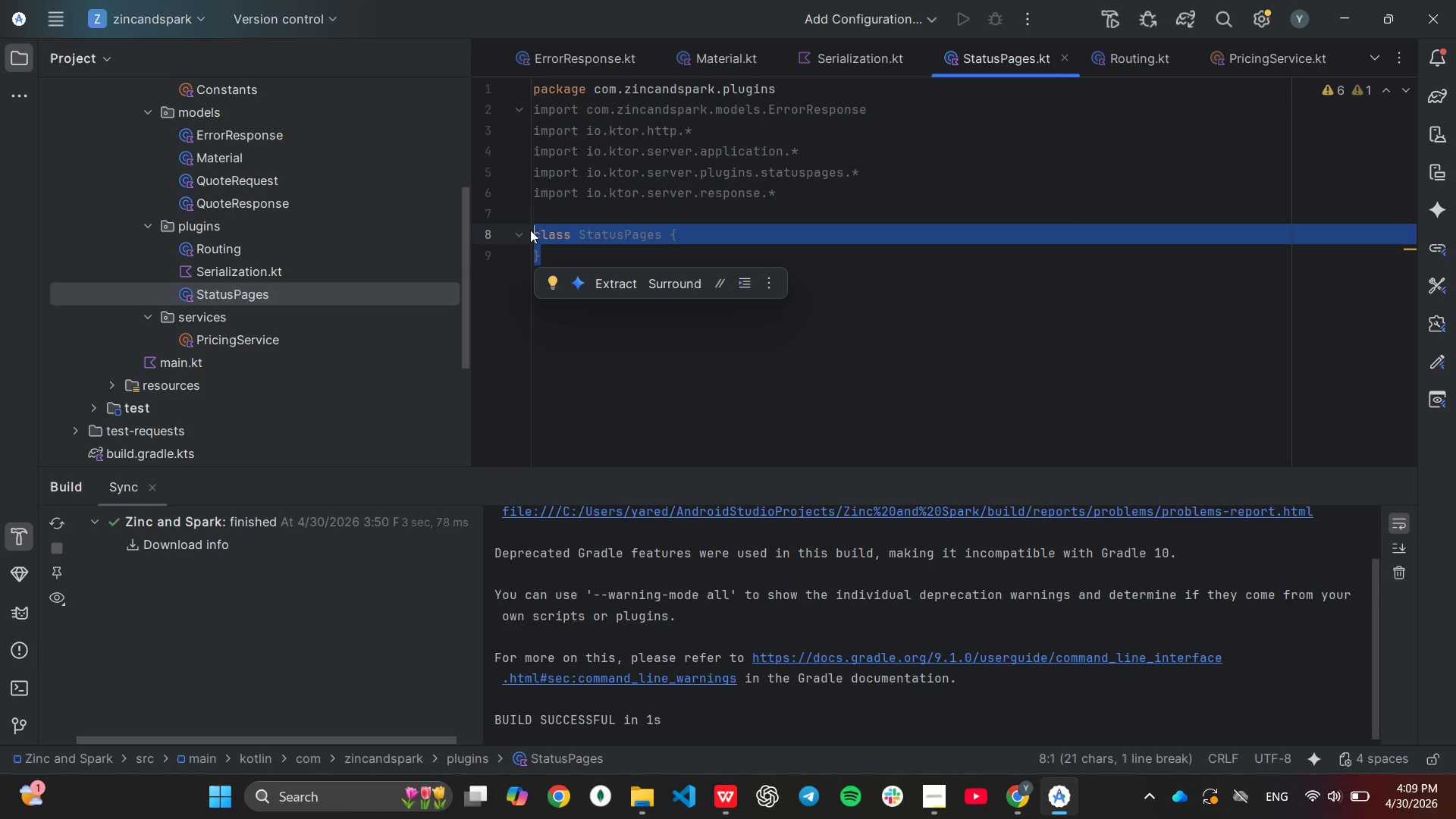 
type(fun Application.configureStatusPages()
 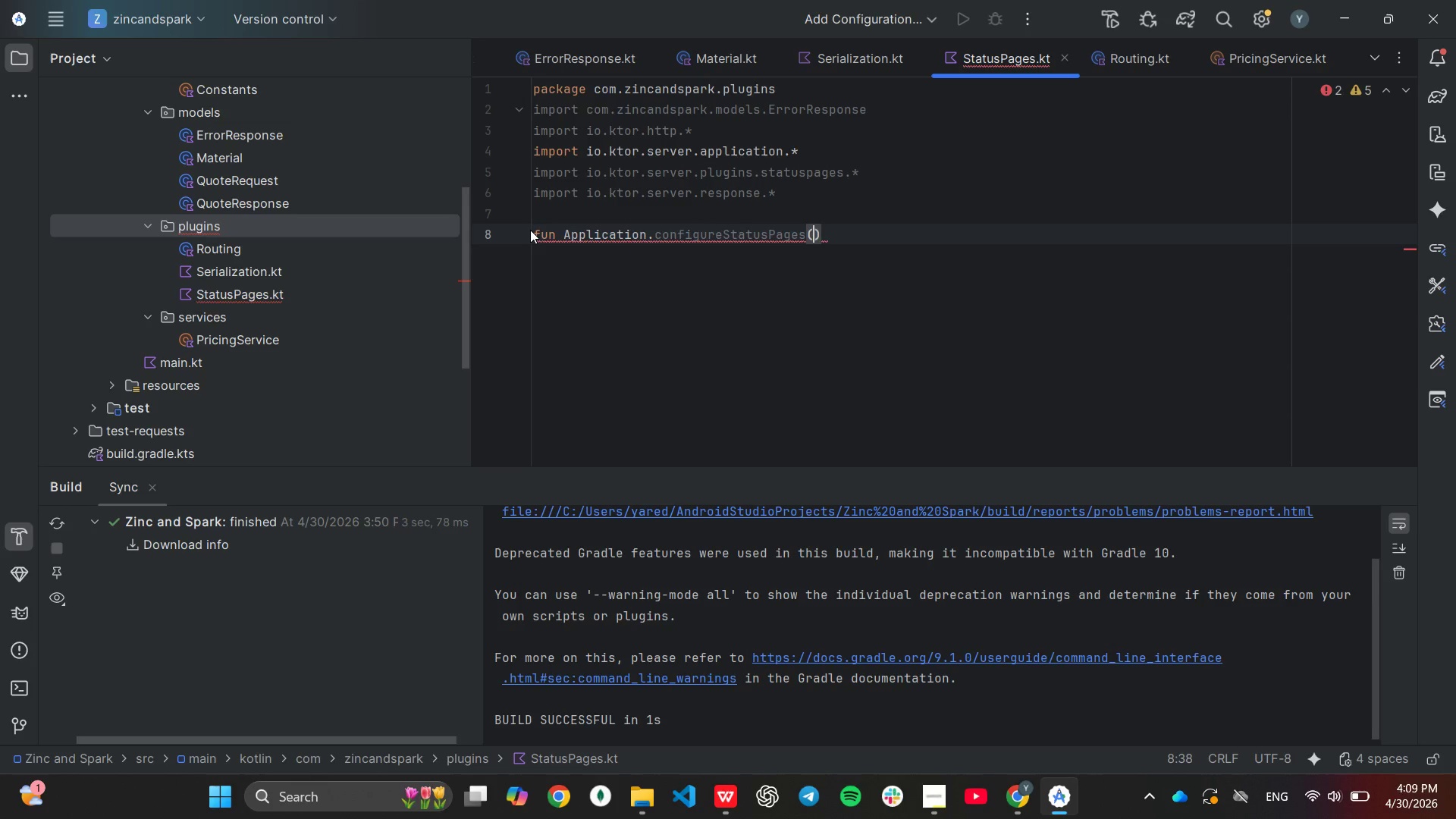 
key(ArrowRight)
 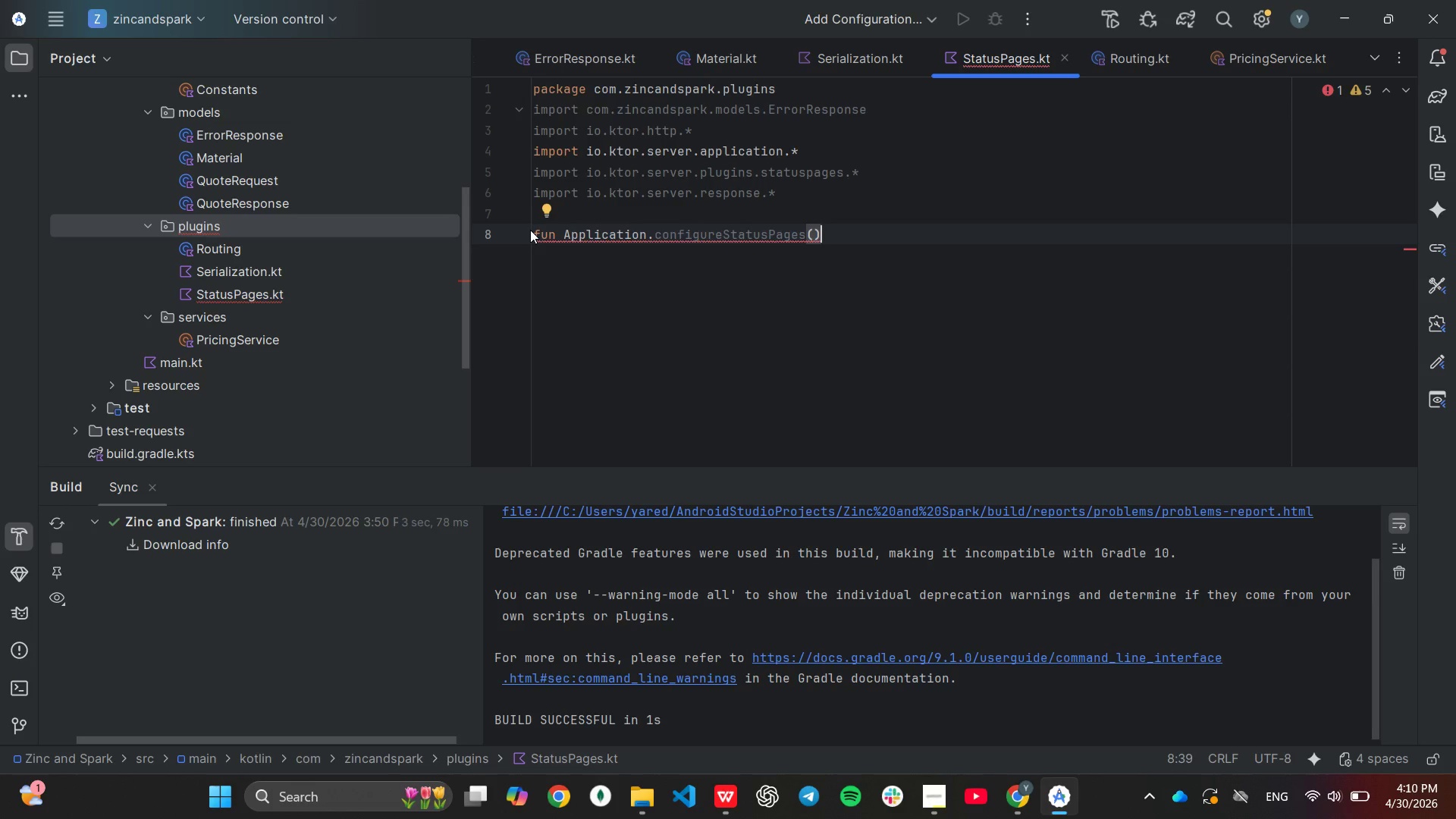 
key(Shift+BracketLeft)
 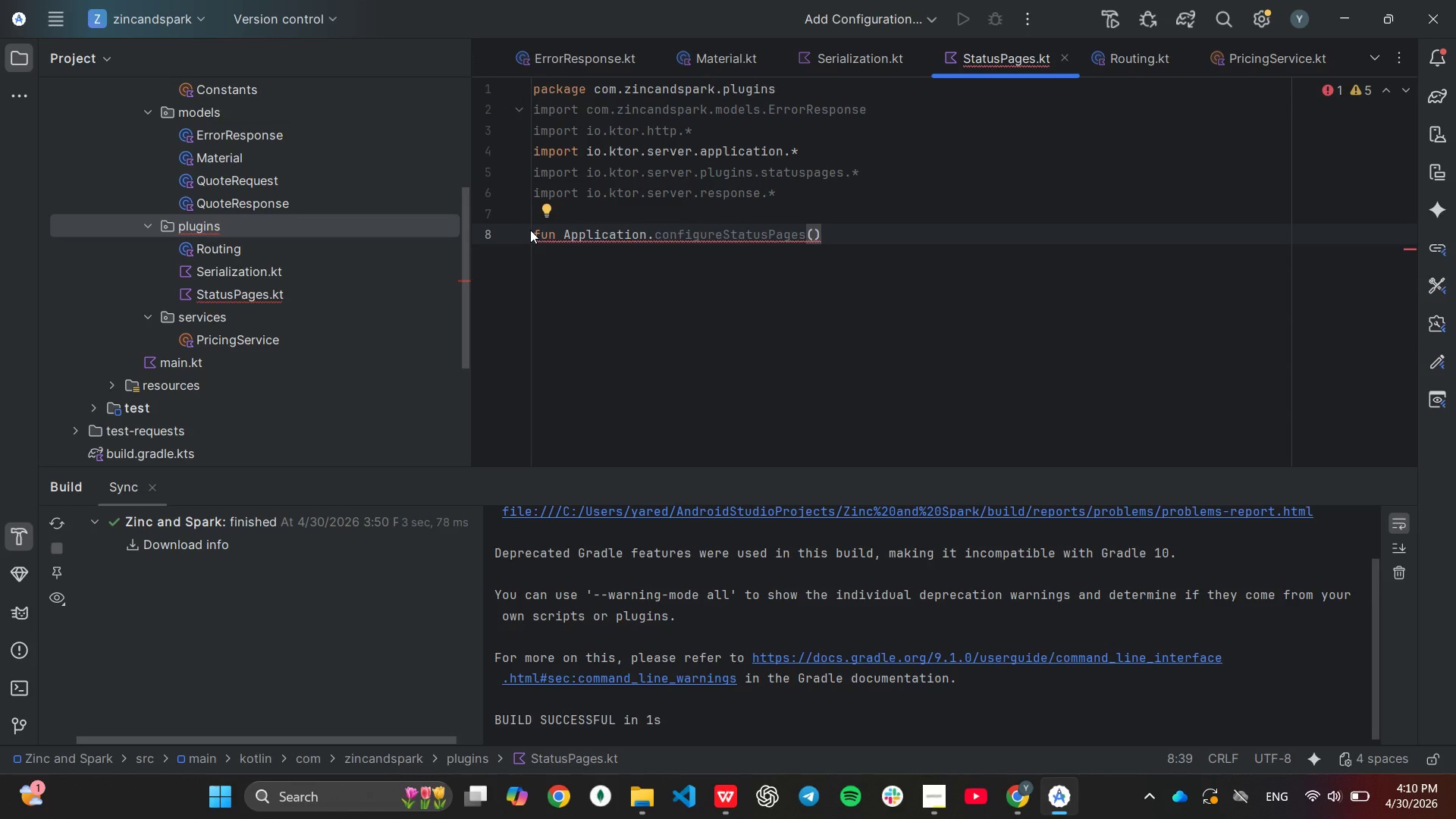 
key(Enter)
 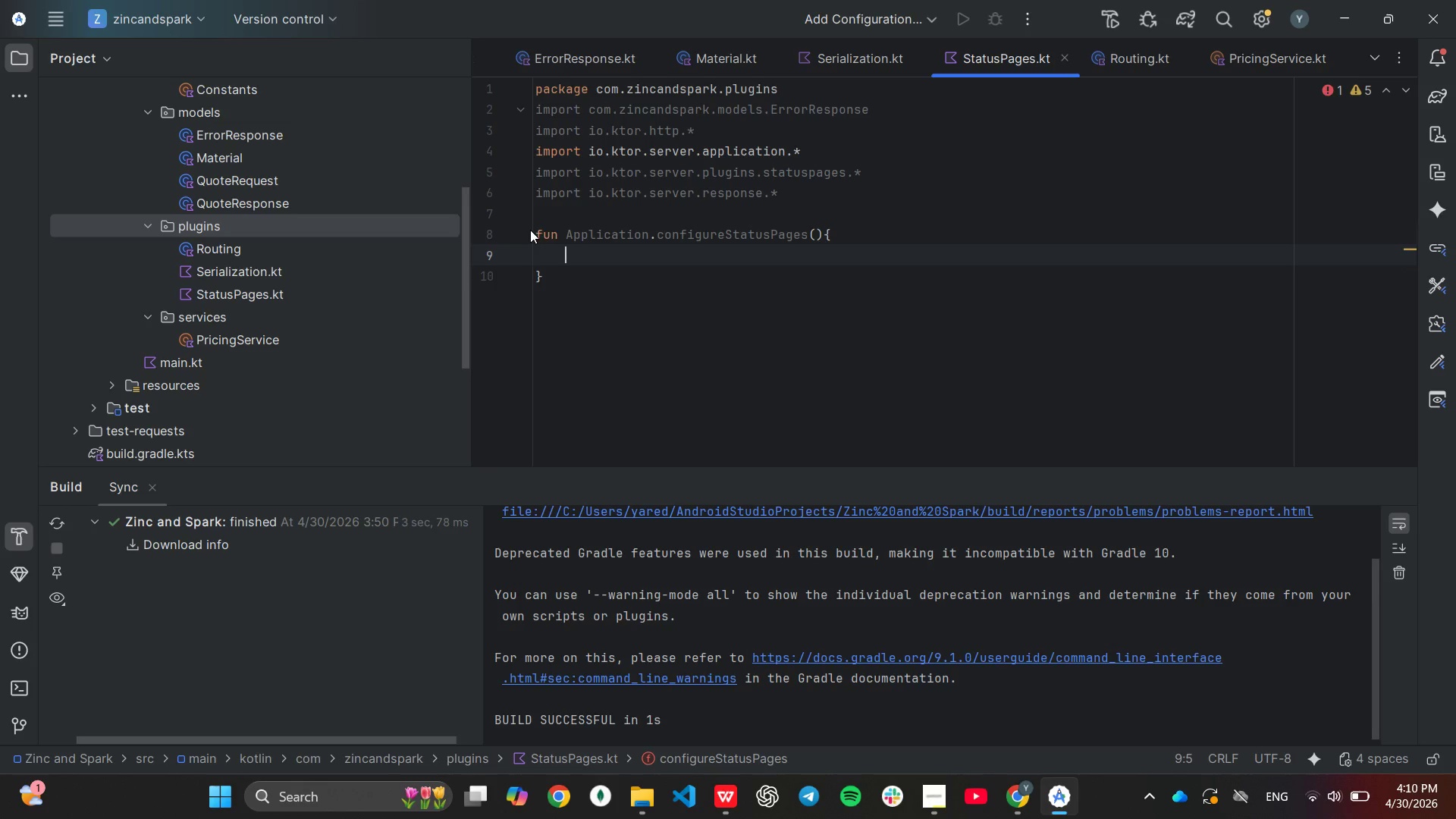 
key(Tab)
 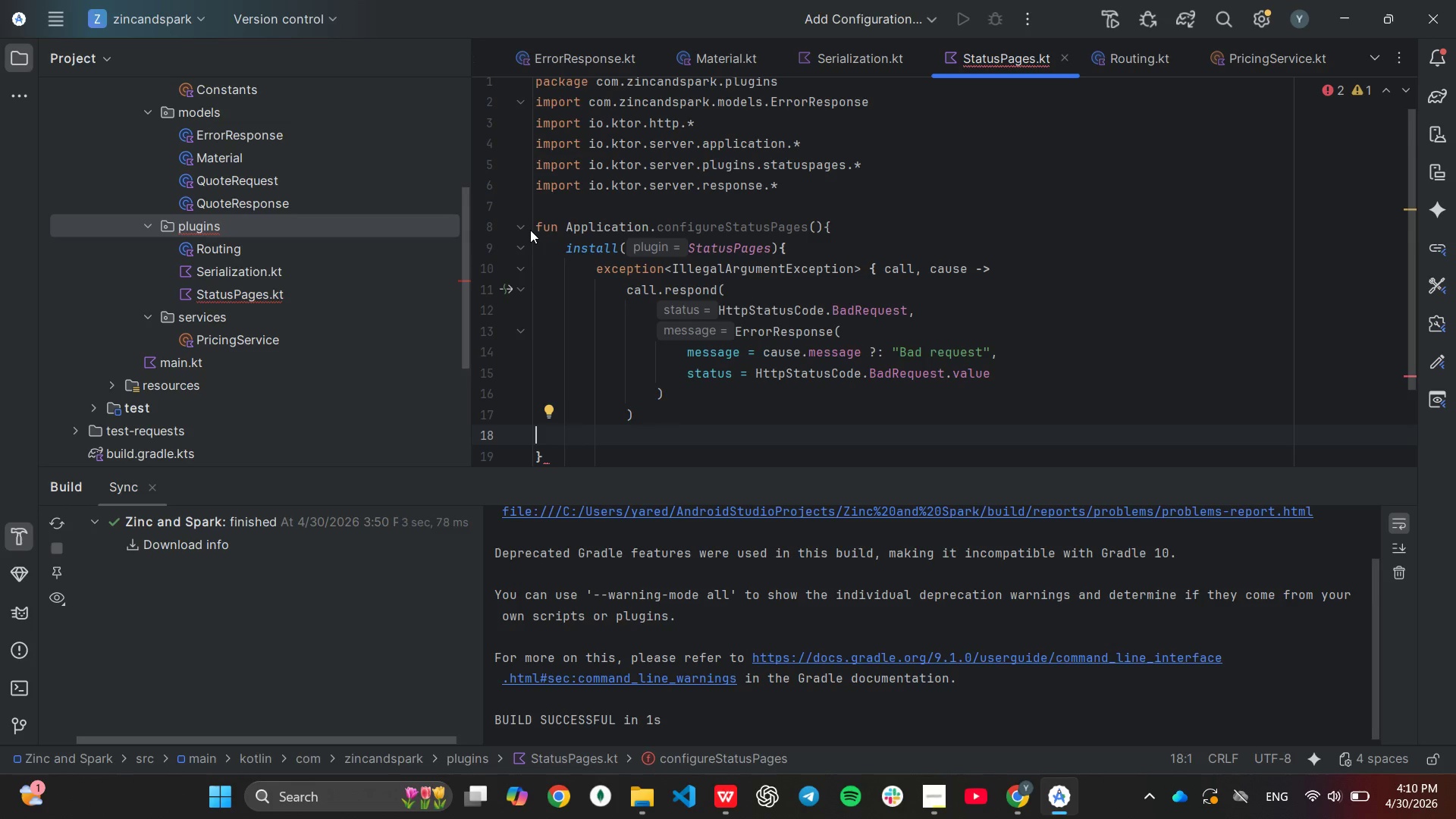 
wait(18.84)
 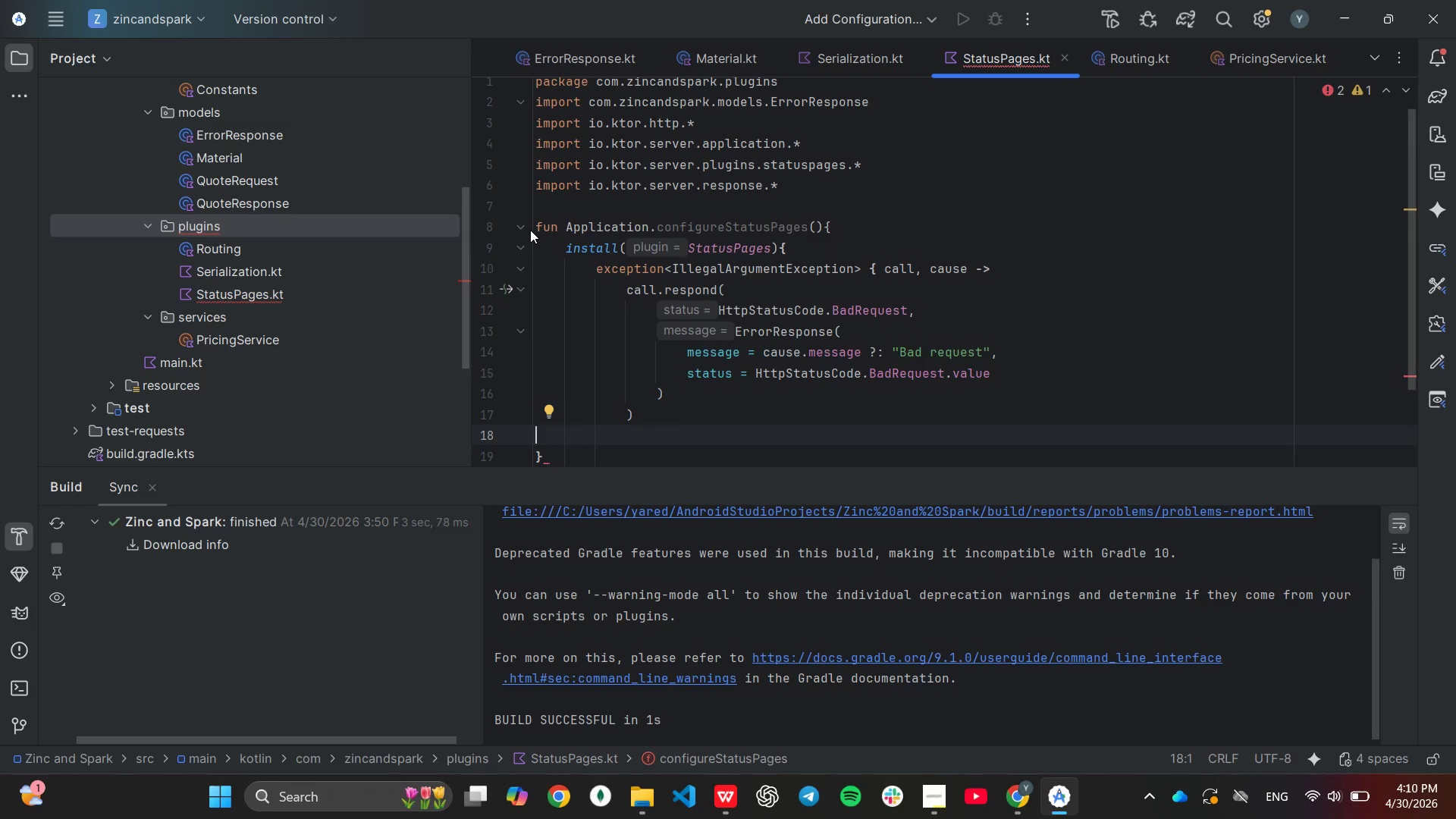 
left_click([981, 354])
 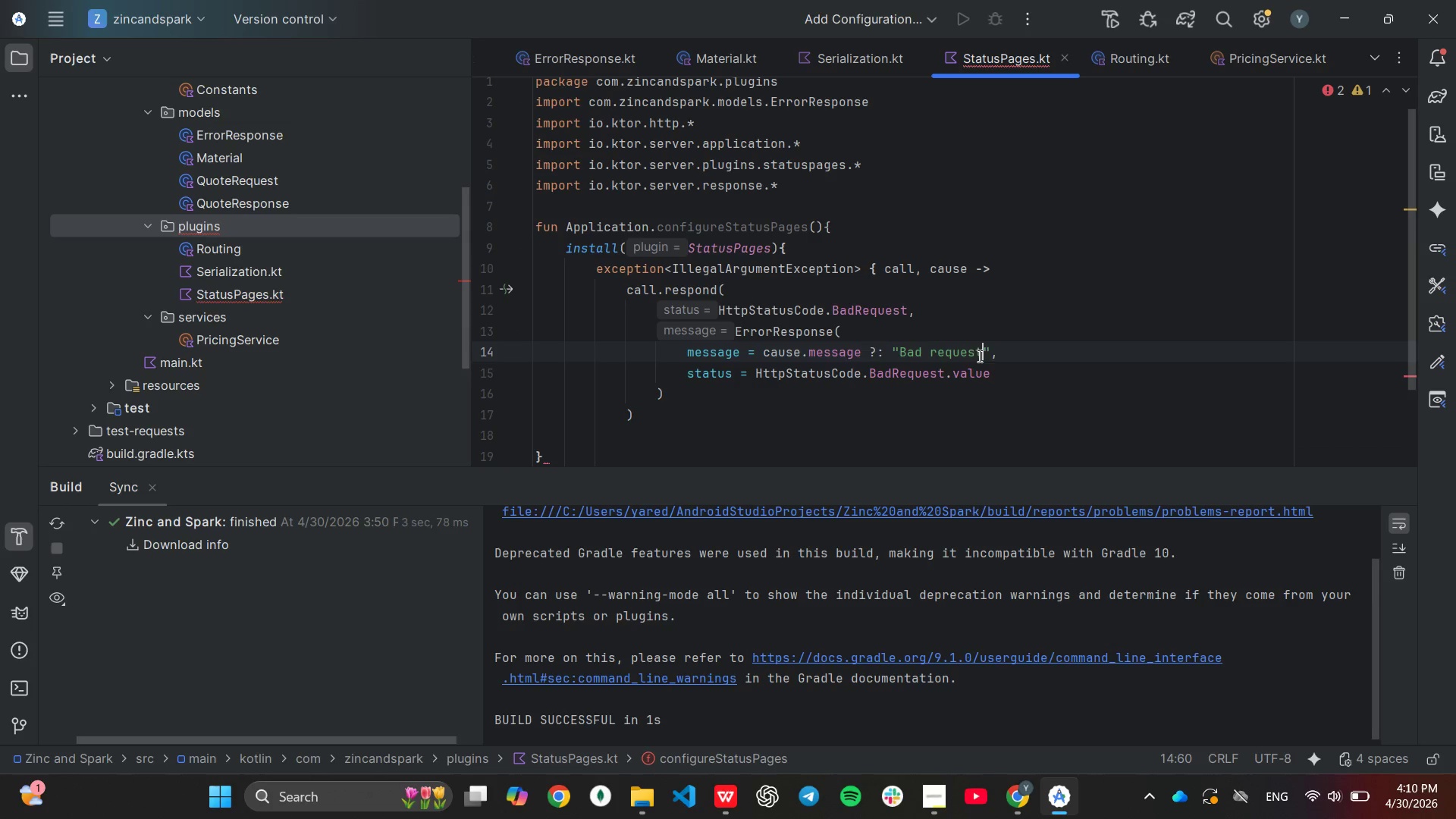 
hold_key(key=Backspace, duration=0.72)
 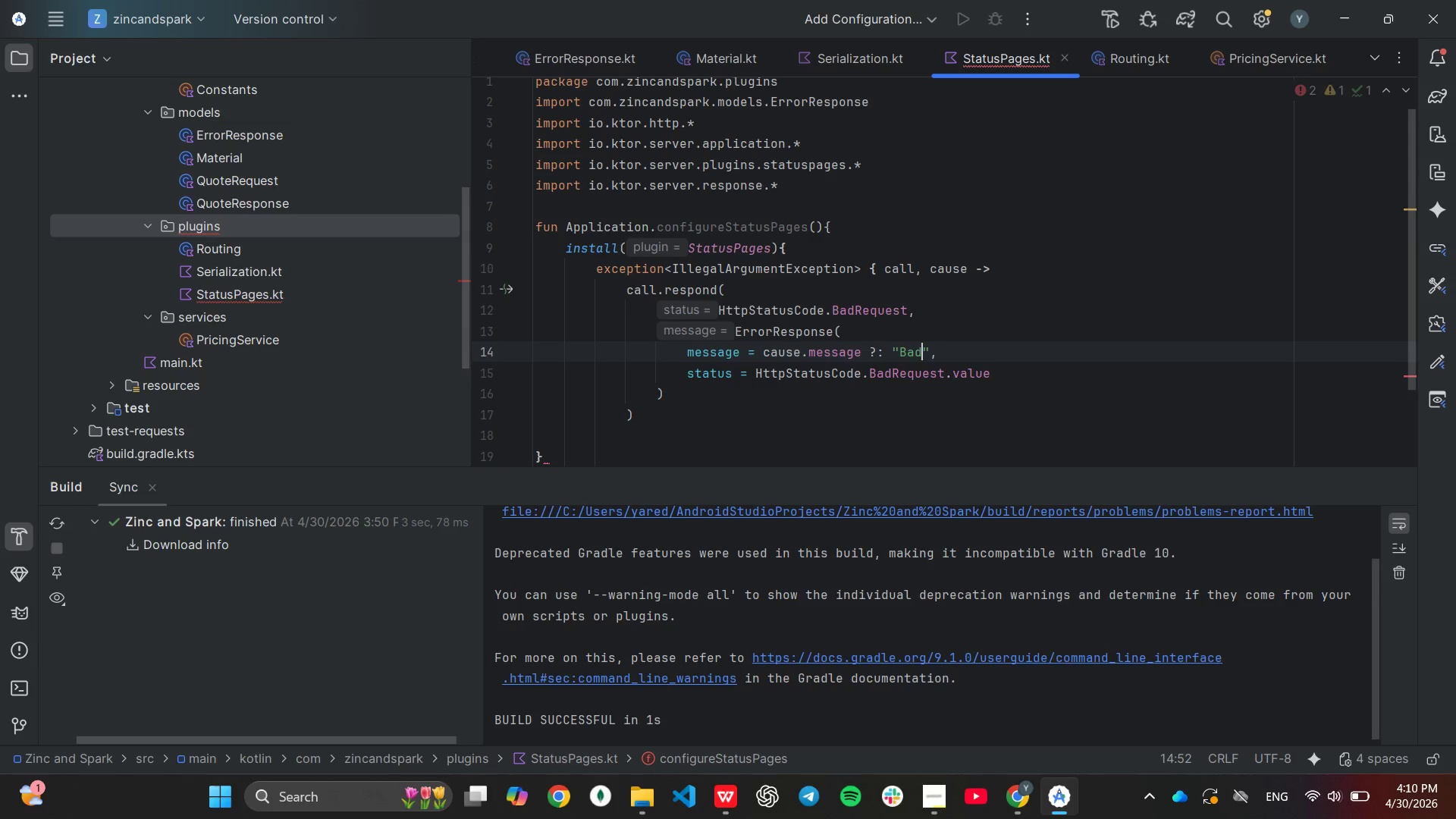 
key(Backspace)
key(Backspace)
key(Backspace)
type(Invlasi)
key(Backspace)
key(Backspace)
key(Backspace)
key(Backspace)
type(alid request parameters)
 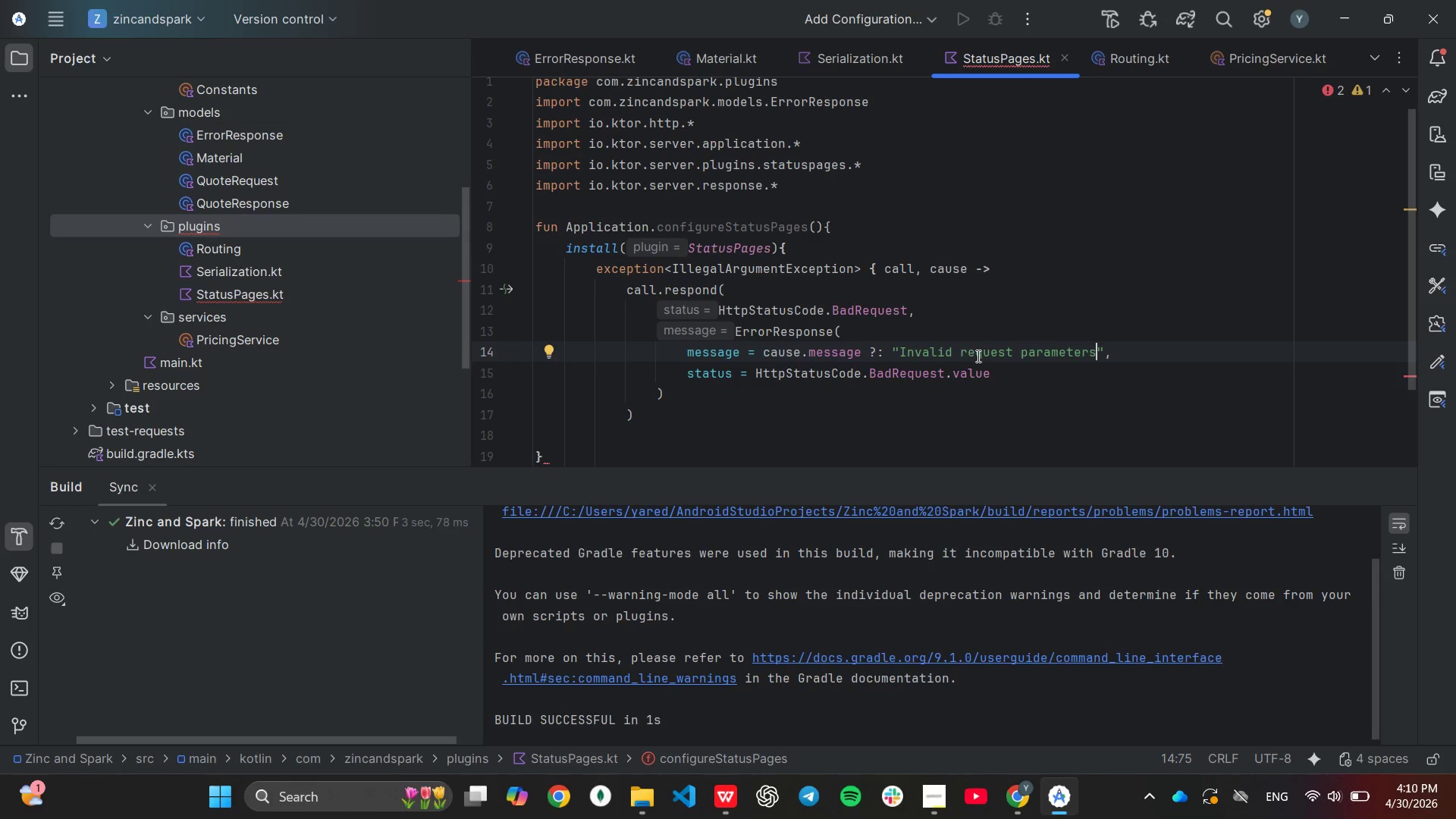 
key(ArrowDown)
 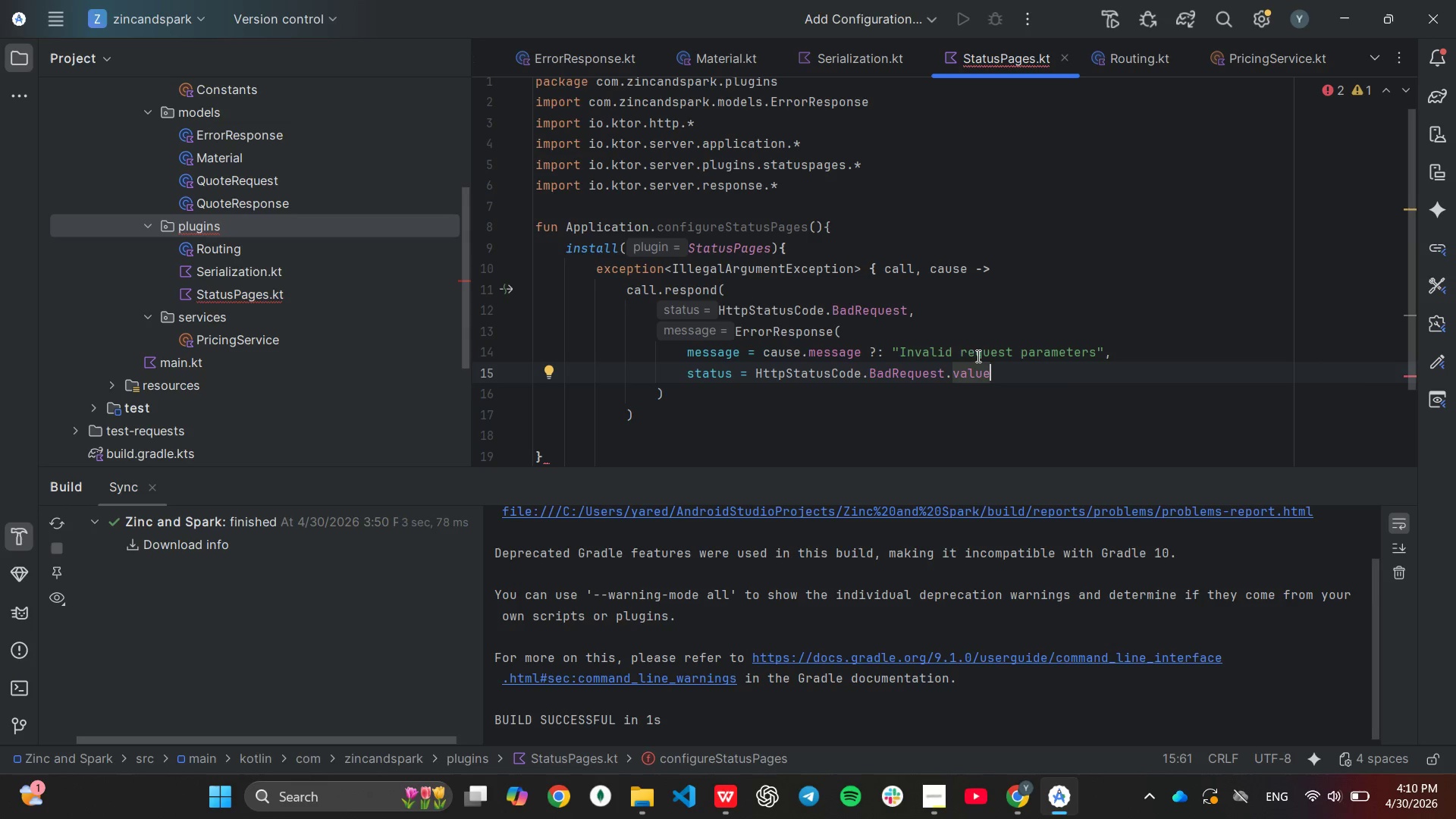 
key(ArrowDown)
 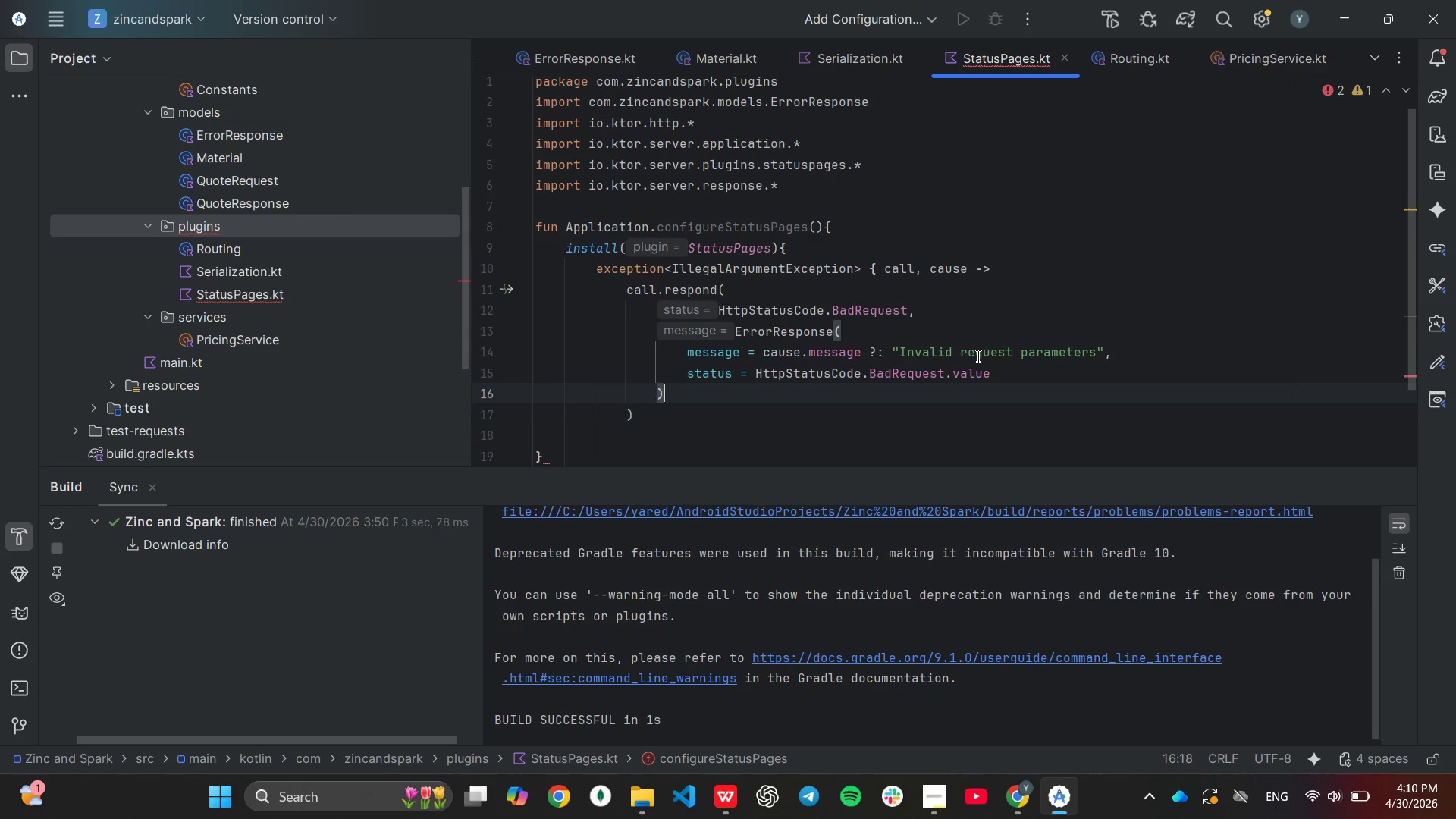 
key(ArrowDown)
 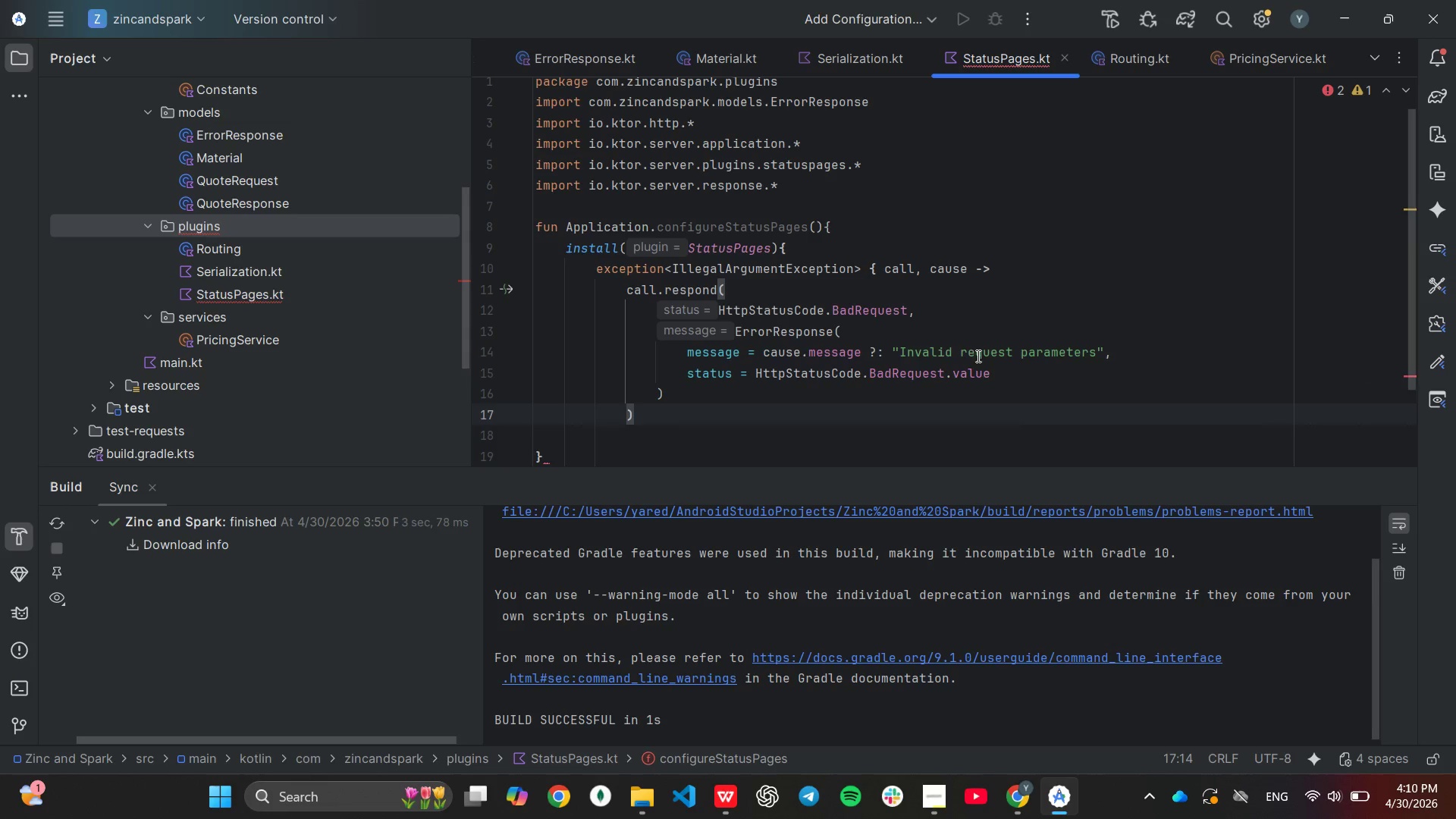 
key(Enter)
 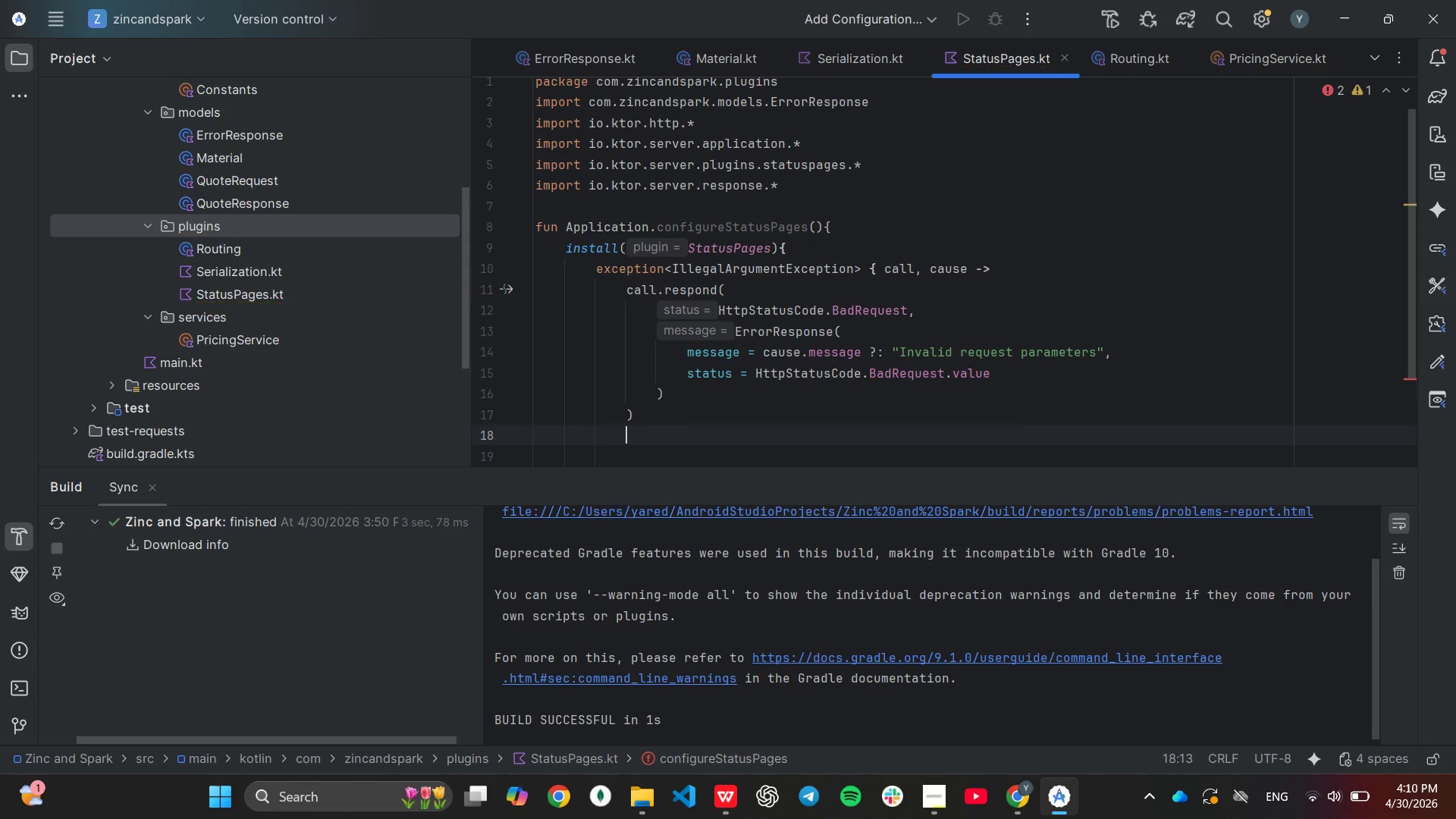 
key(Shift+ShiftLeft)
 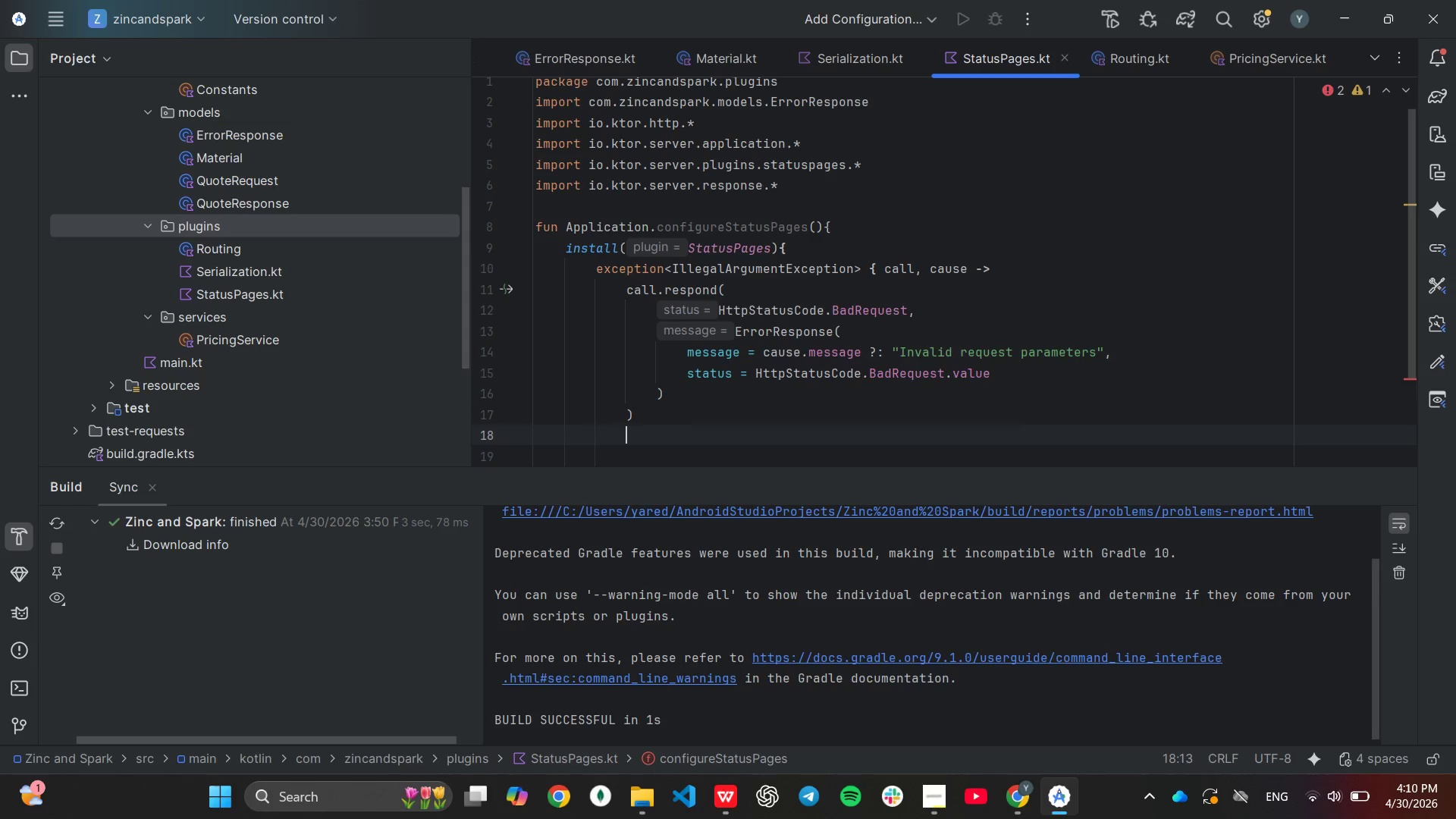 
key(Shift+BracketRight)
 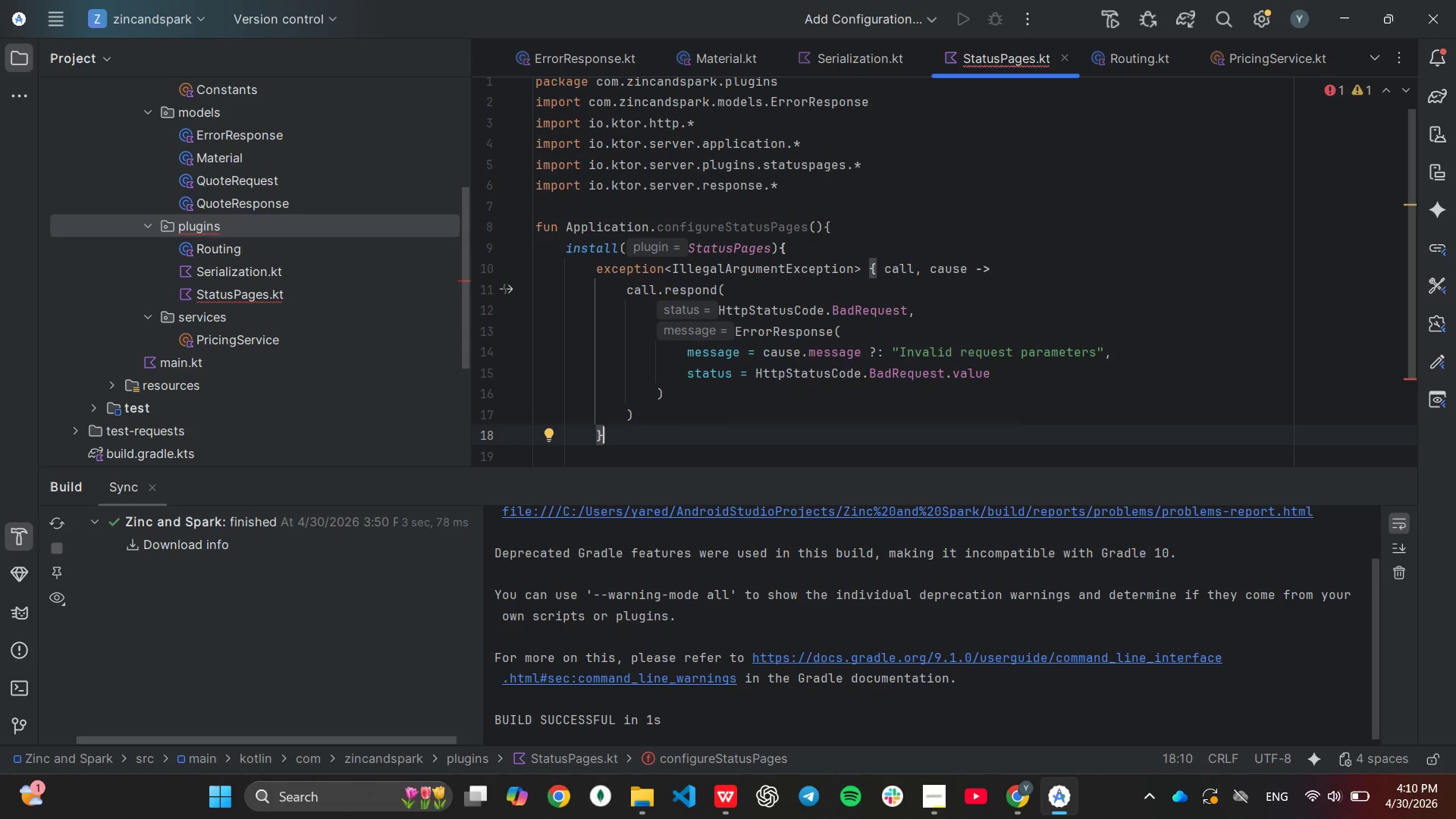 
key(Enter)
 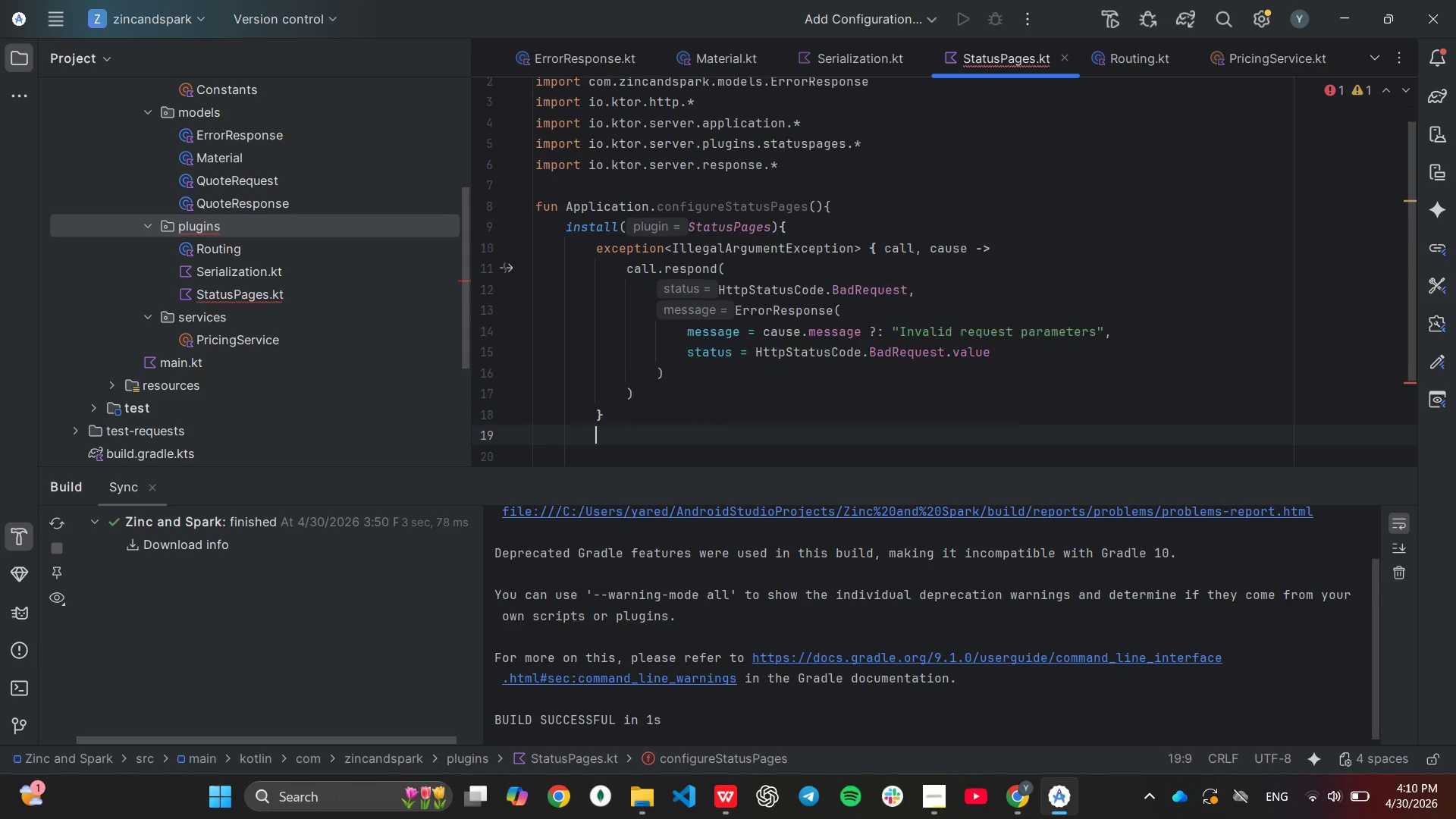 
key(Enter)
 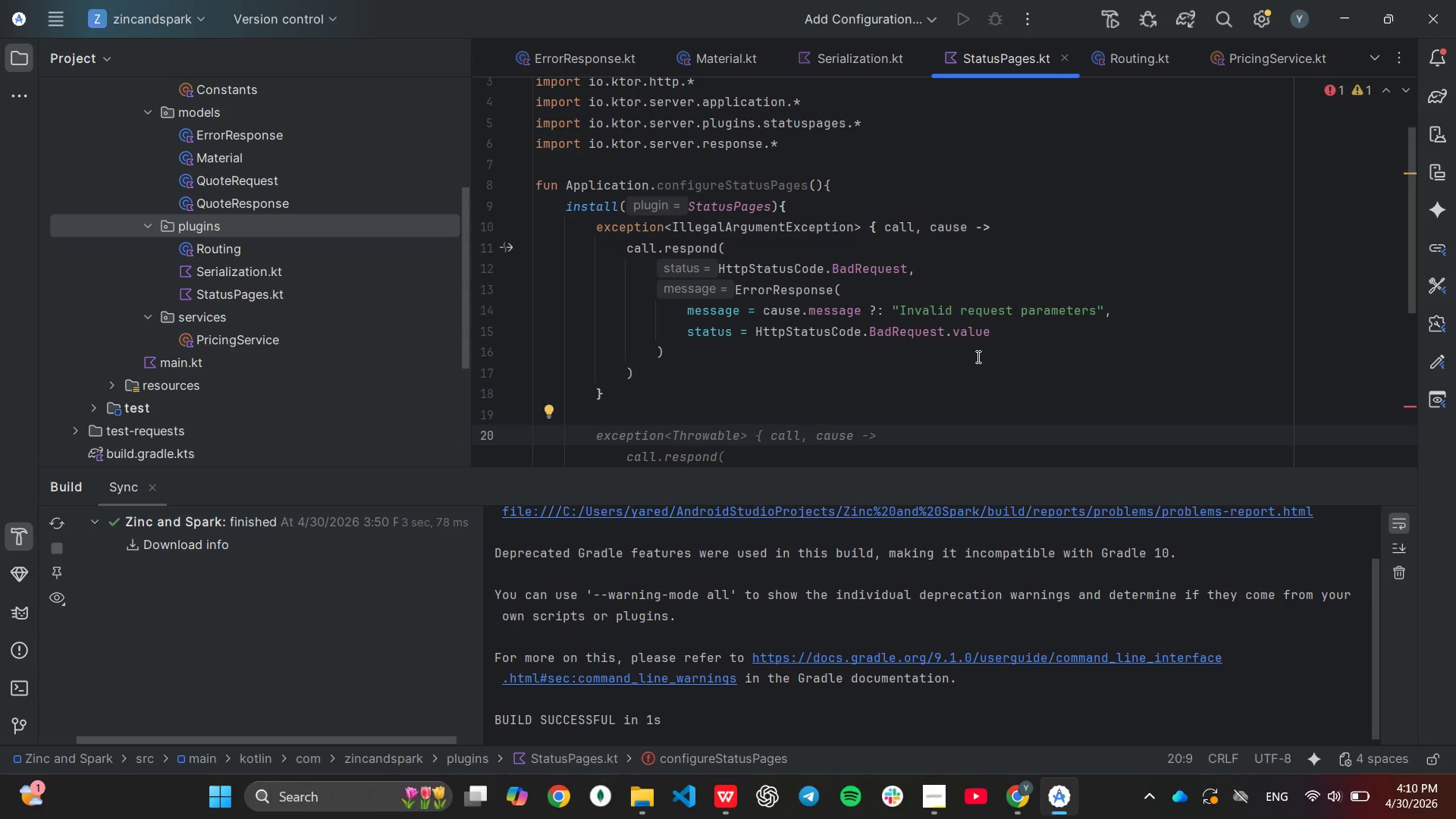 
key(Tab)
 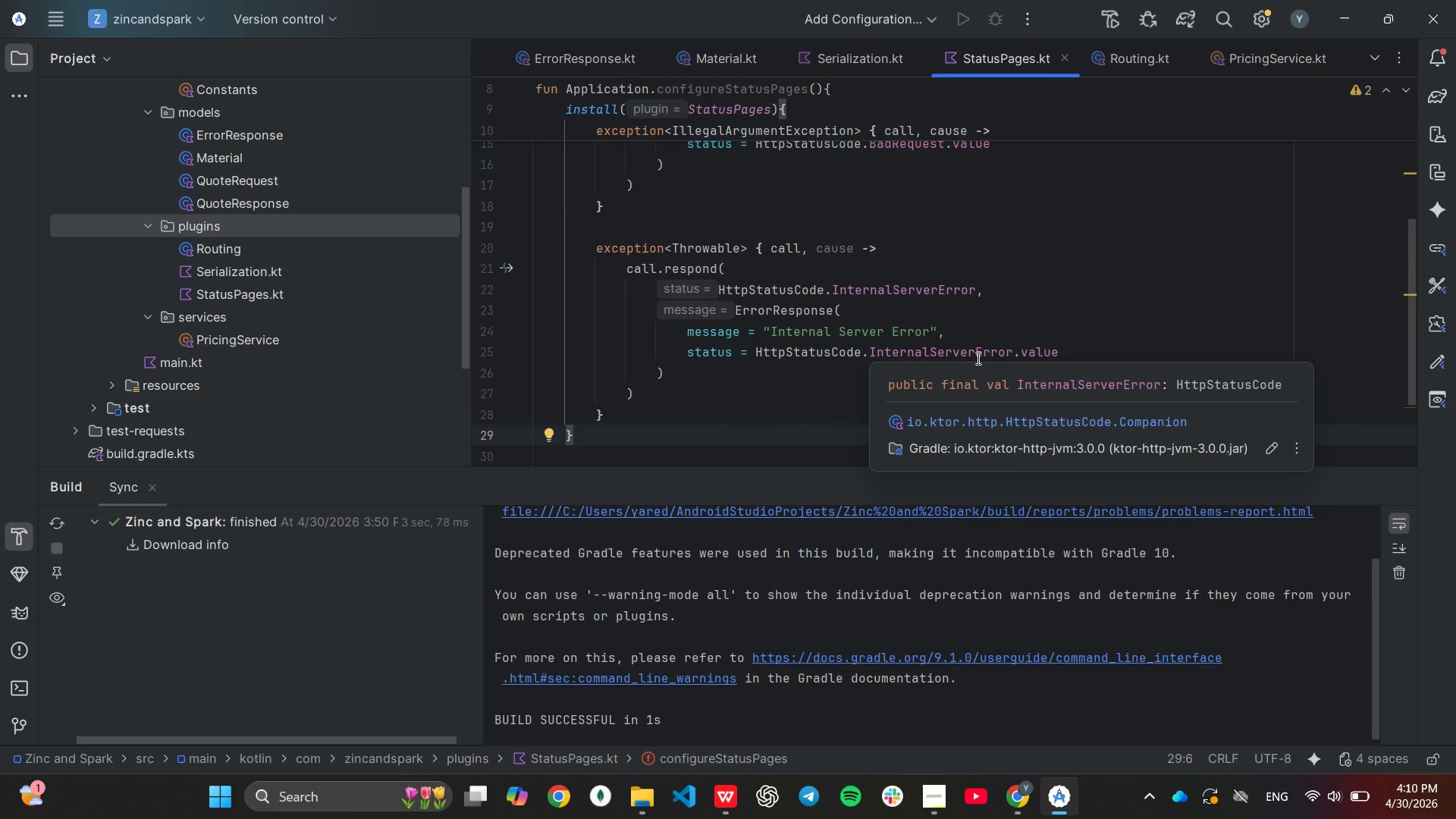 
scroll: coordinate [861, 370], scroll_direction: down, amount: 1.0
 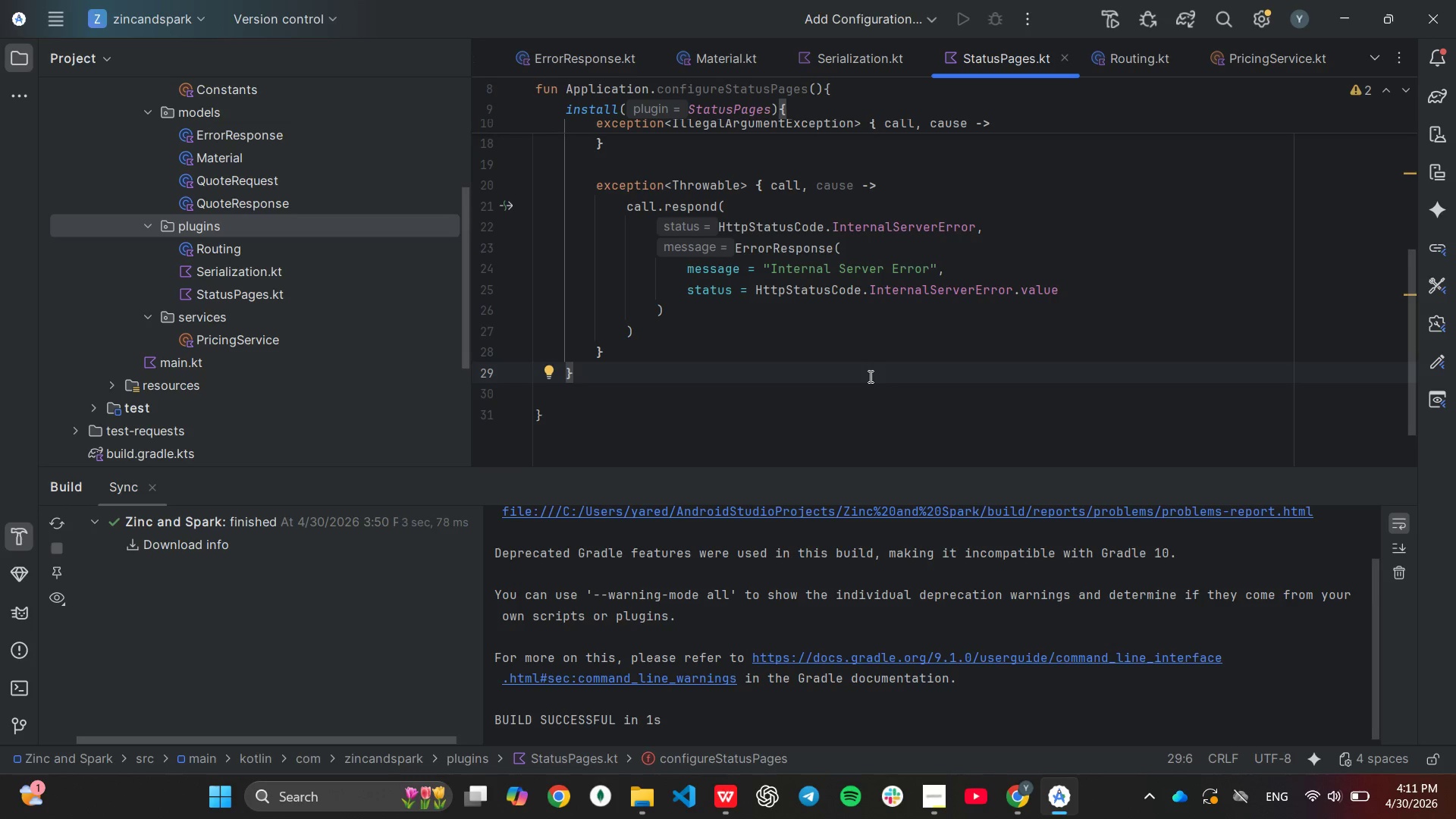 
wait(18.98)
 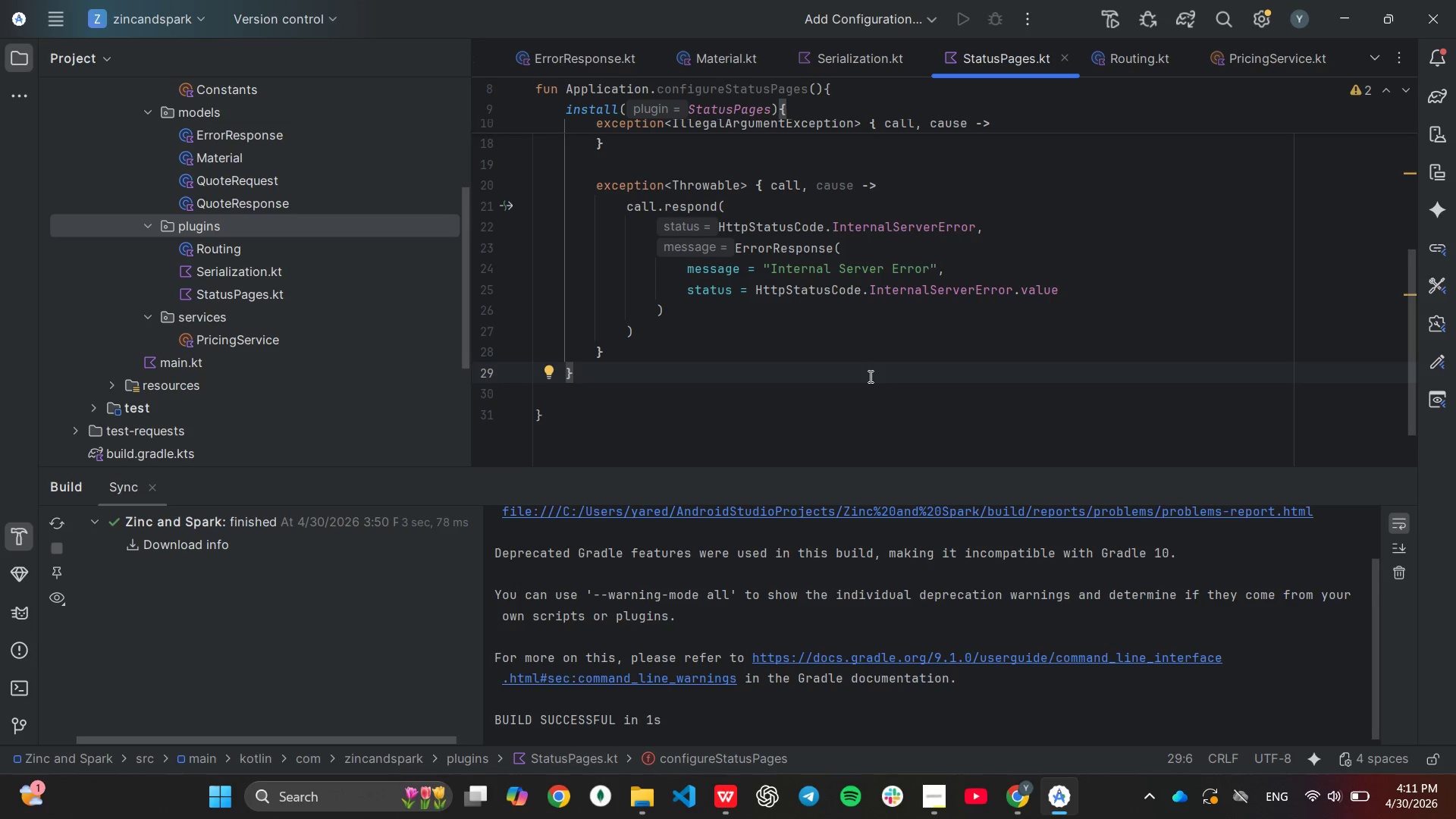 
key(ArrowDown)
 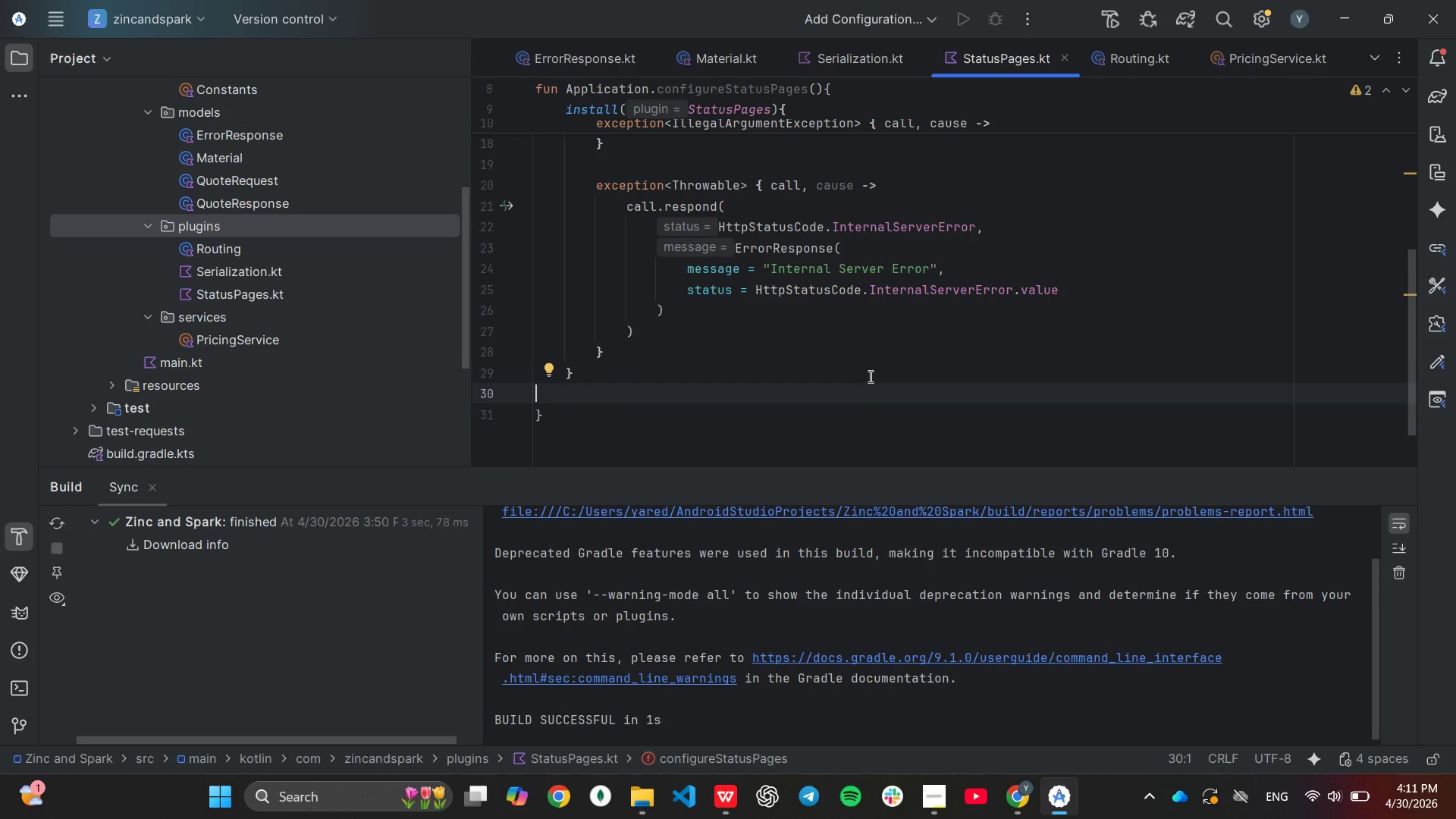 
key(Backspace)
 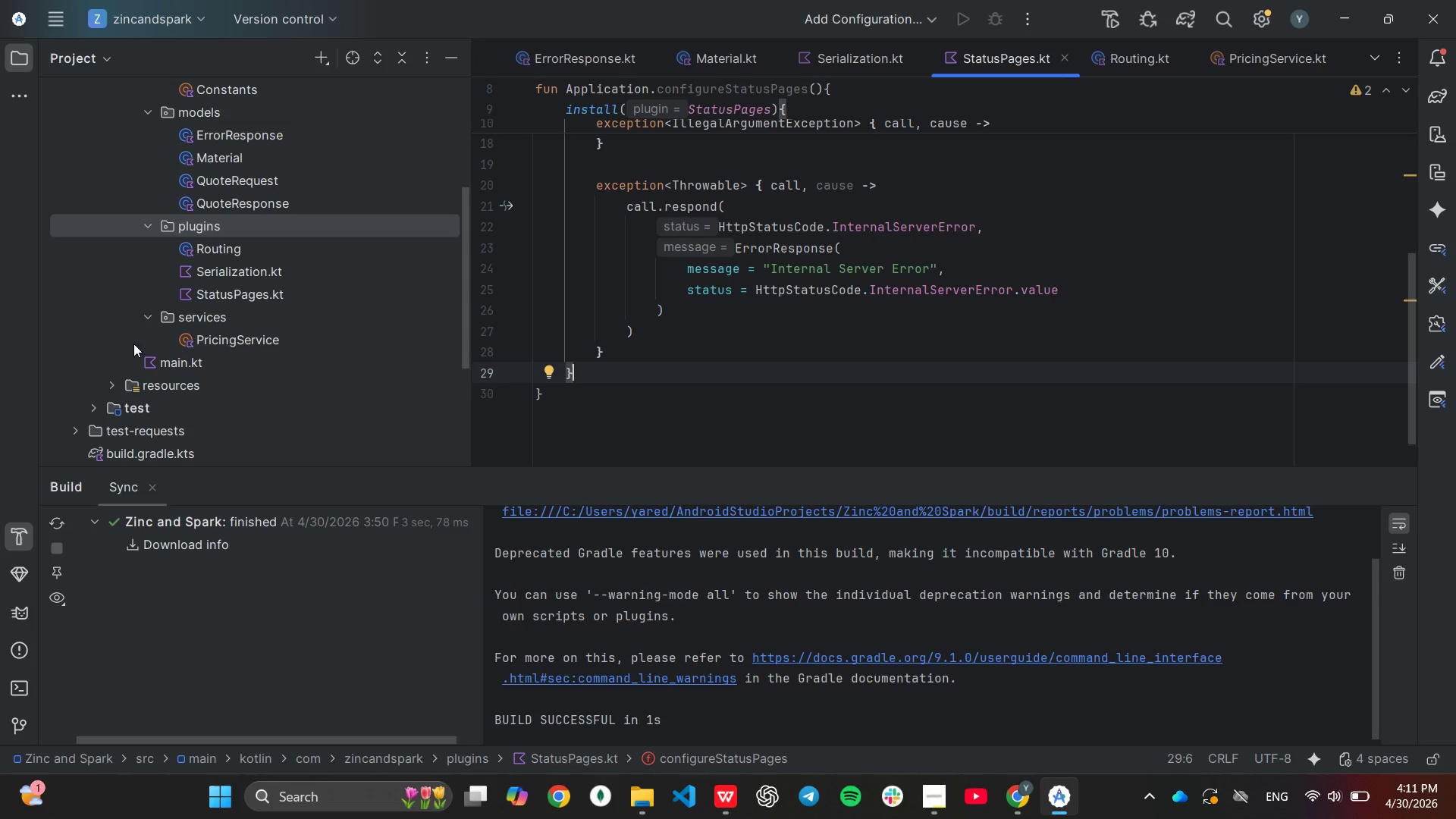 
wait(7.02)
 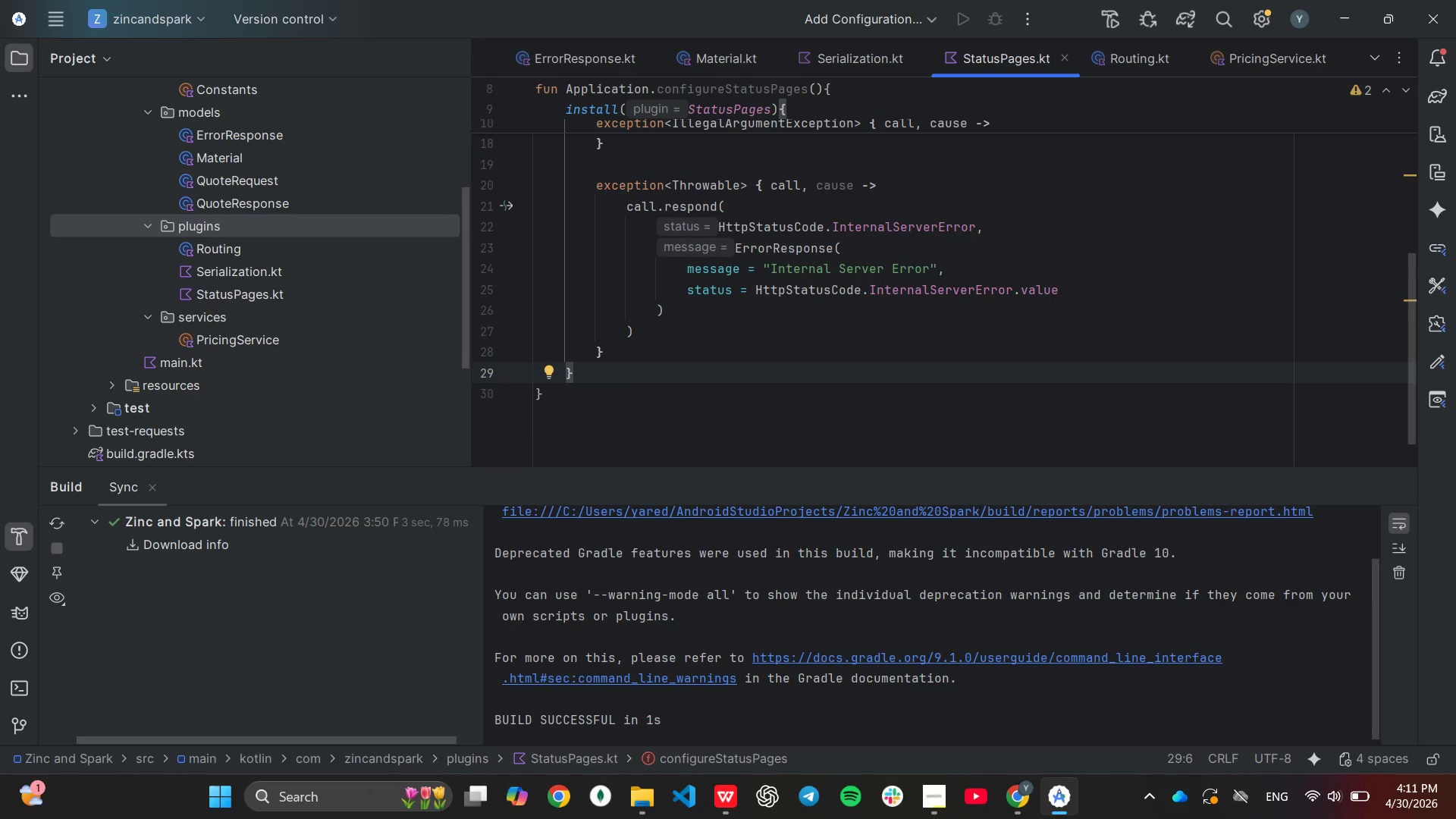 
double_click([212, 253])
 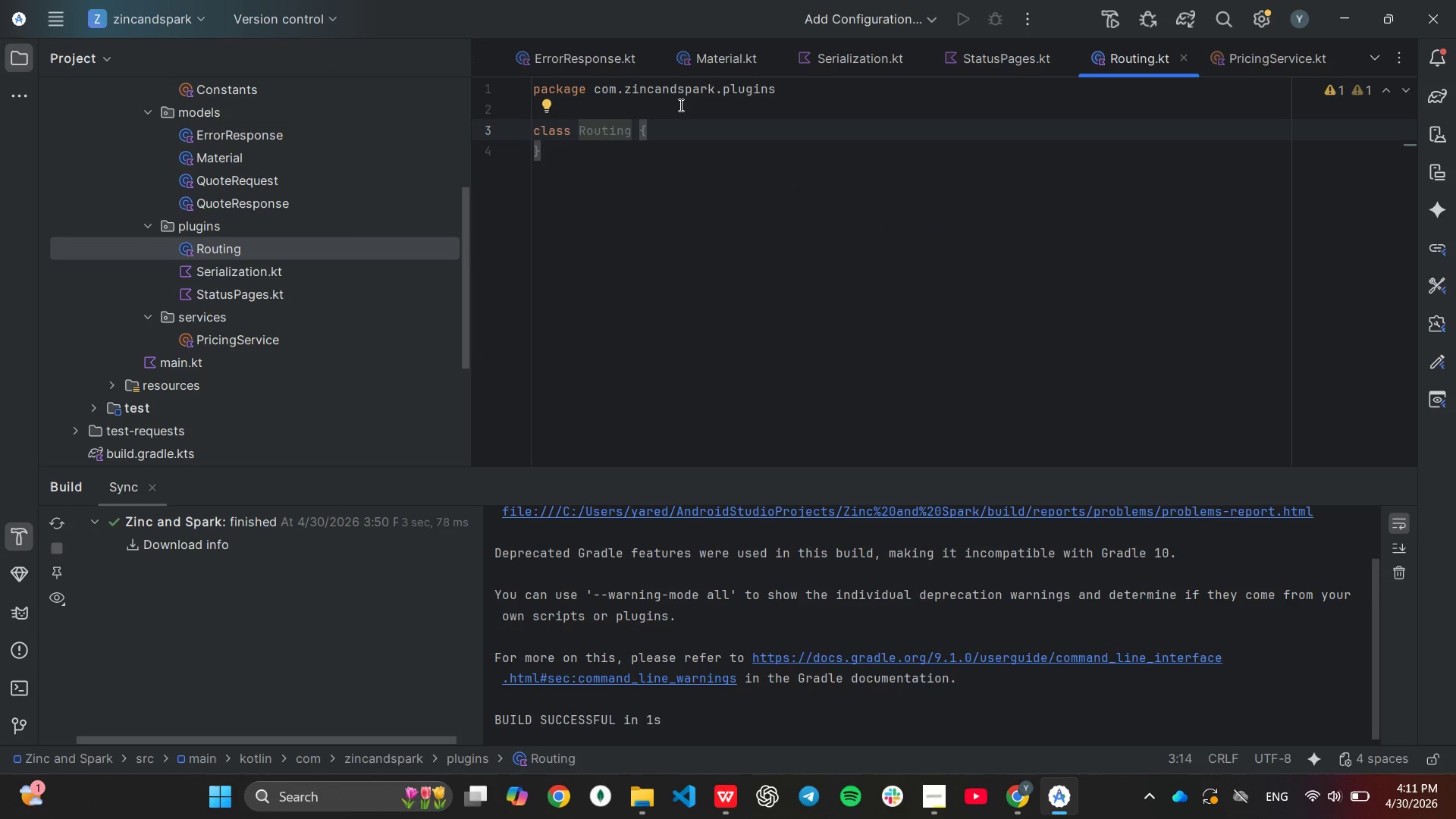 
left_click([679, 105])
 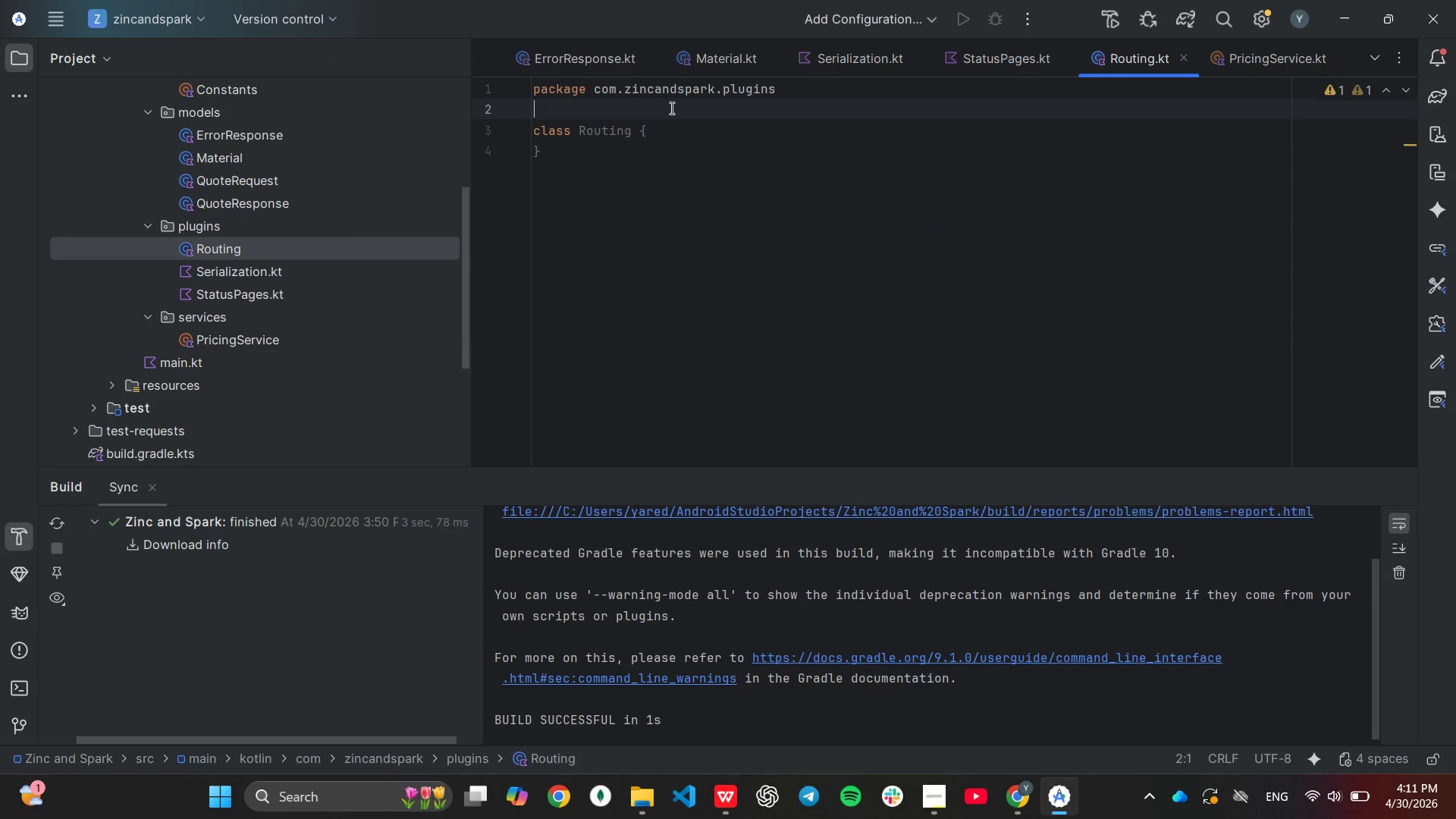 
type(im)
 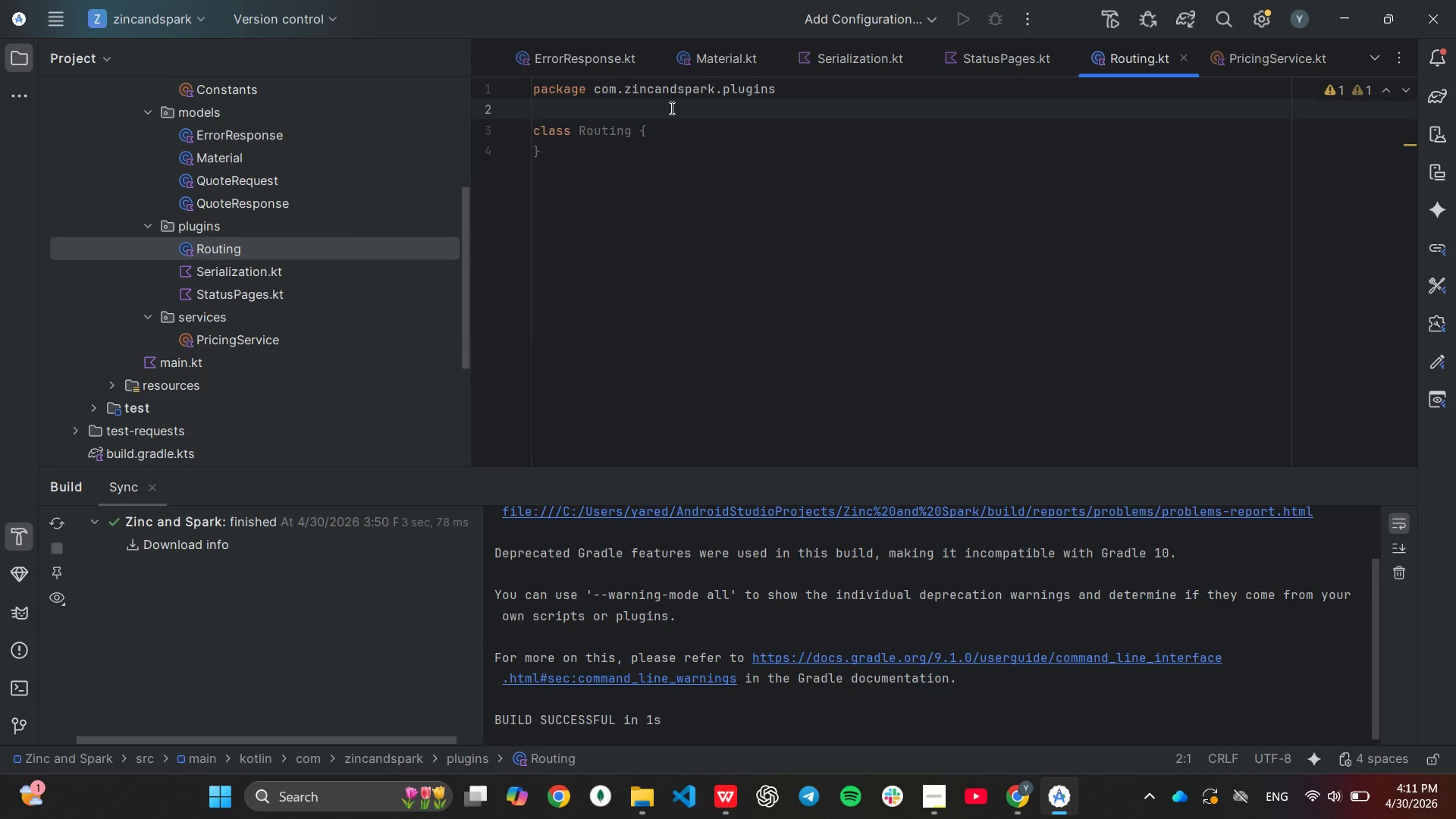 
key(Enter)
 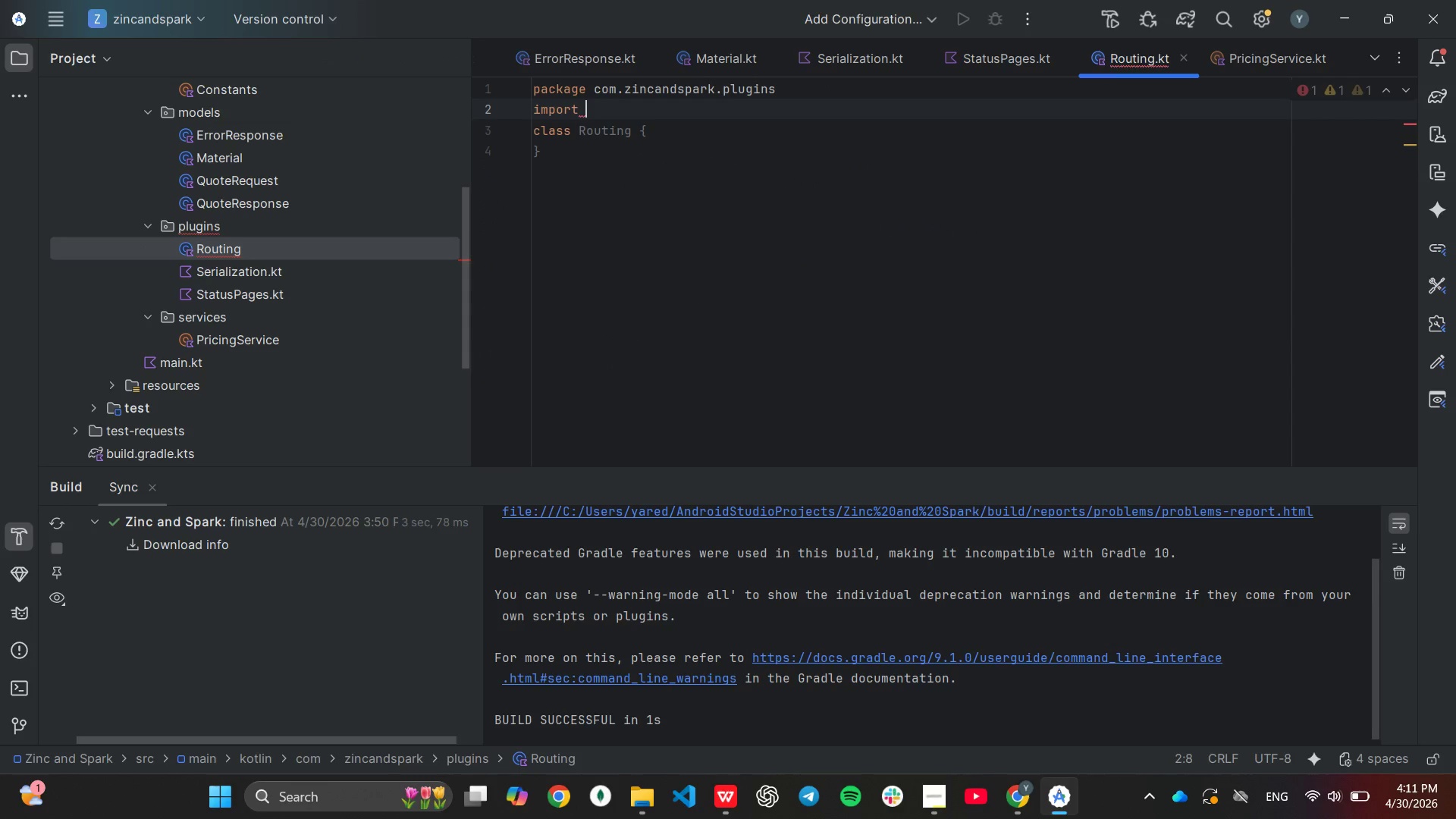 
type(com)
 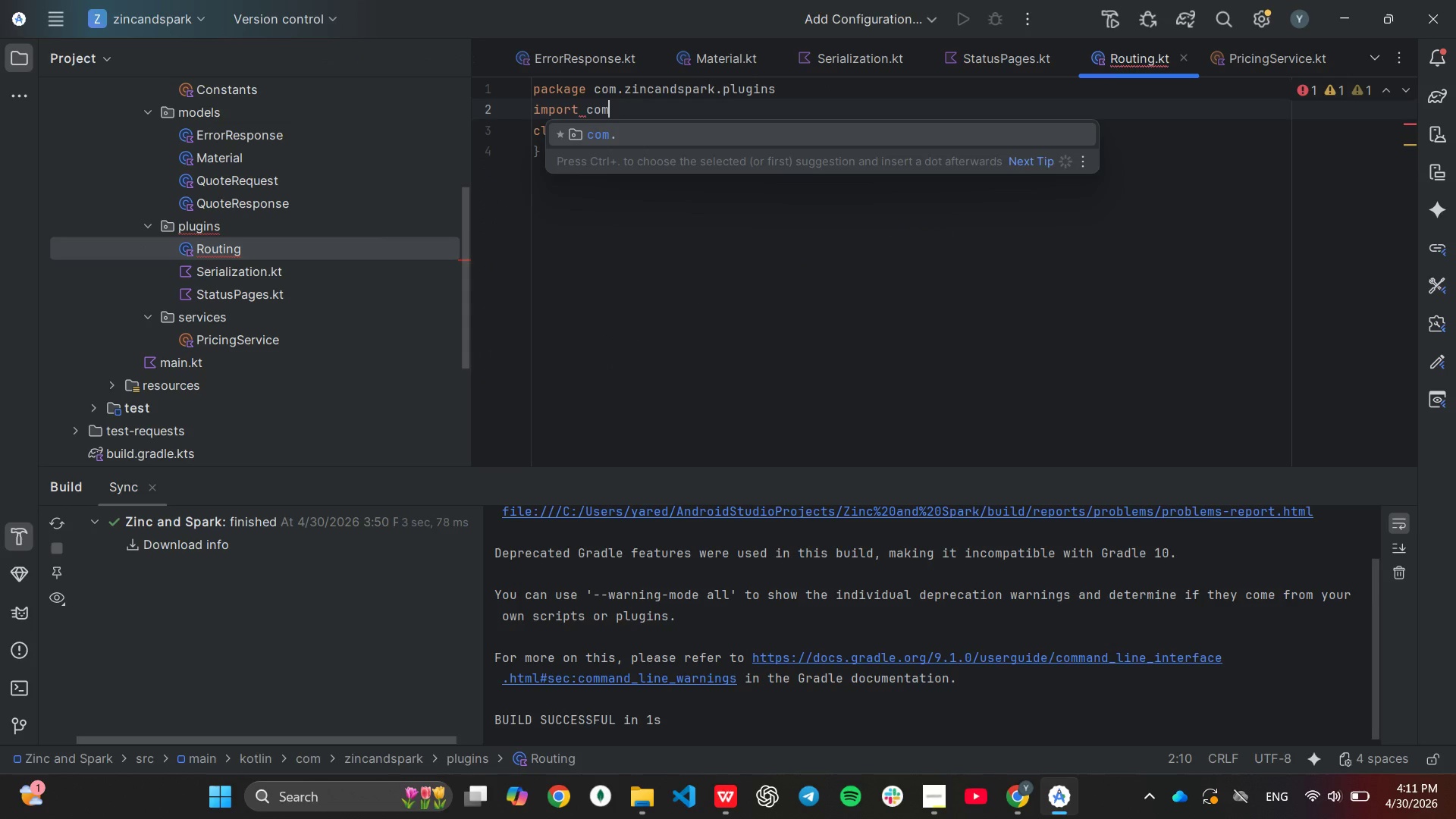 
key(Enter)
 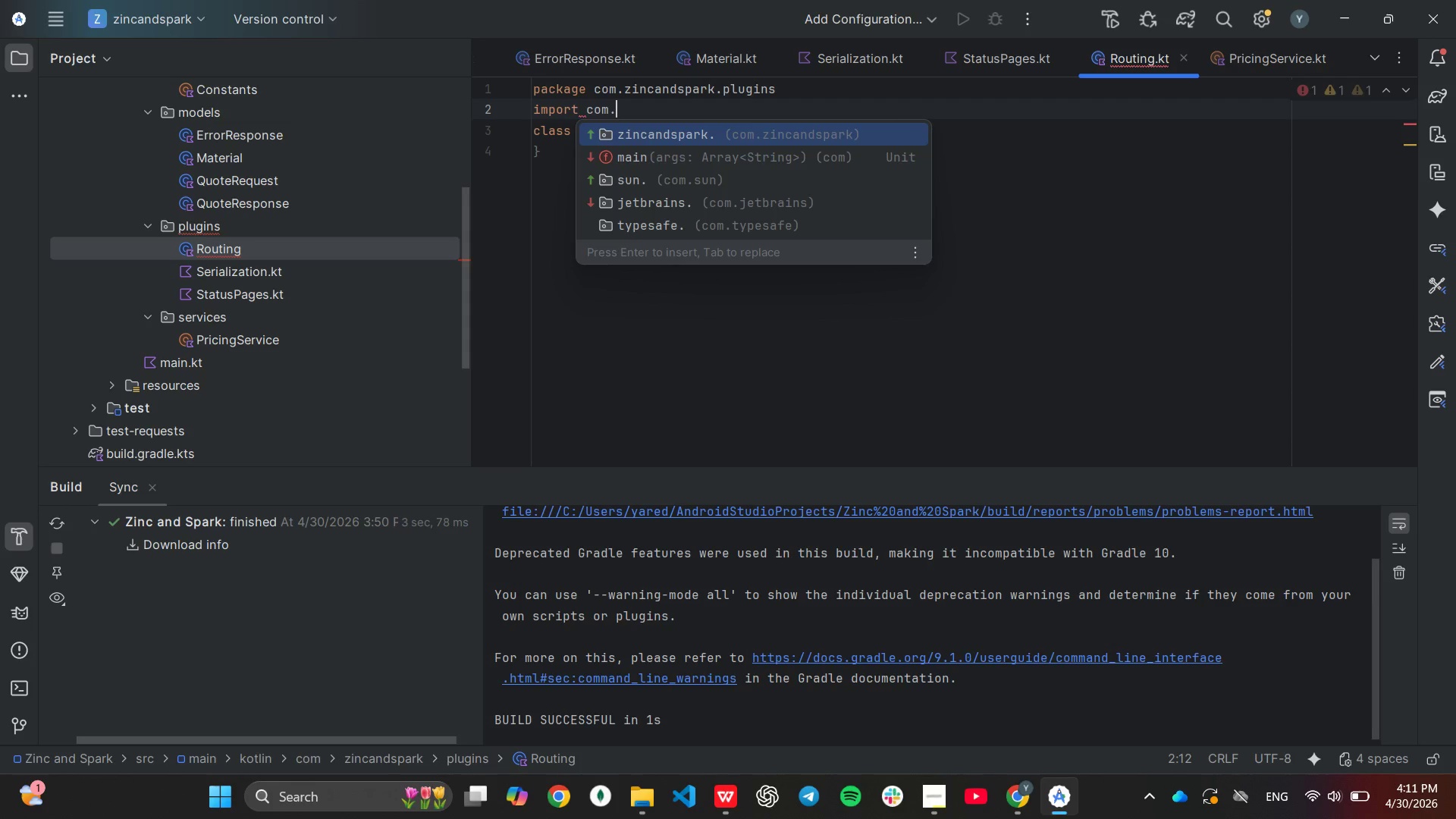 
key(Enter)
 